 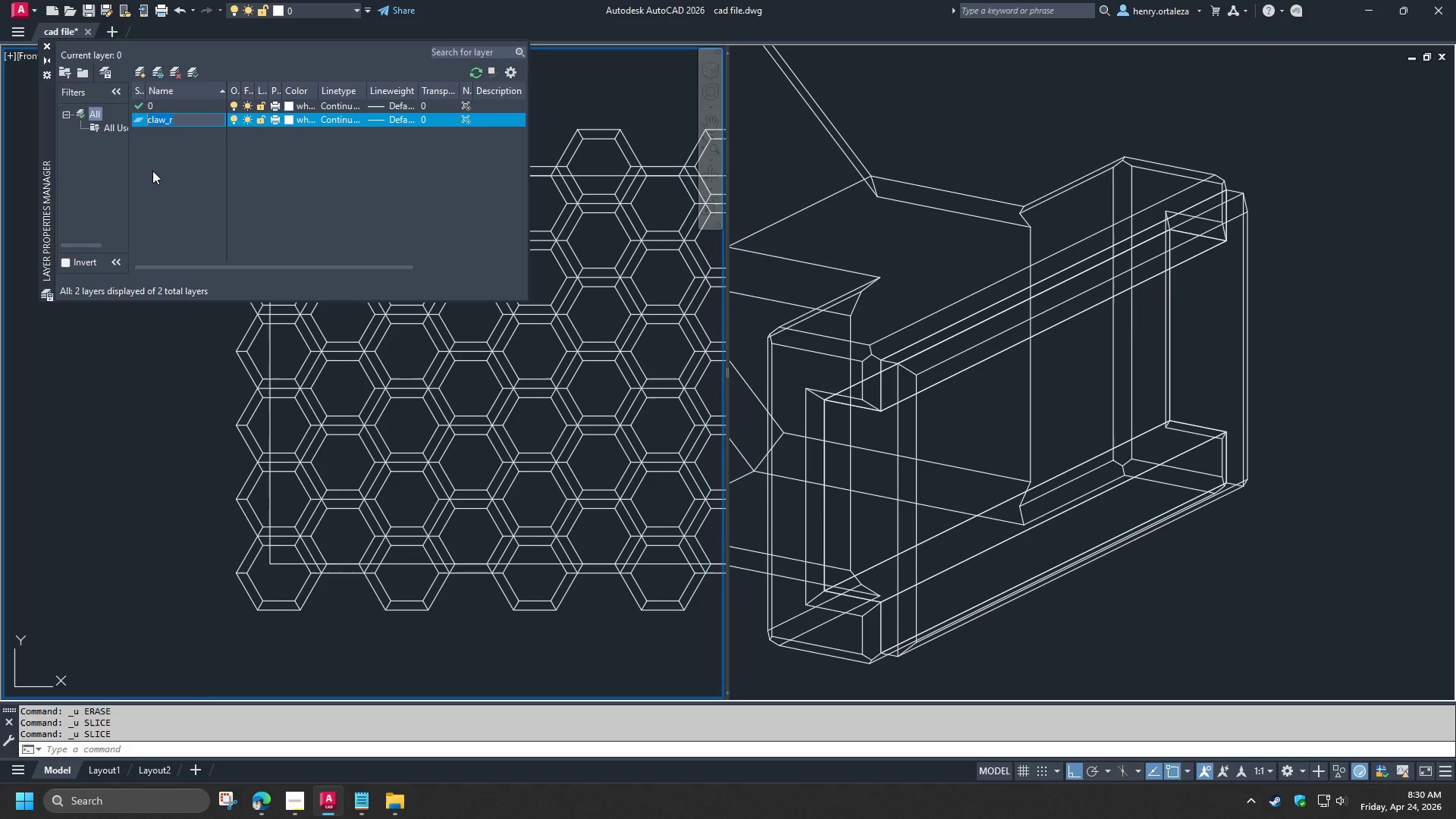 
type(GRIP_RUBBER)
 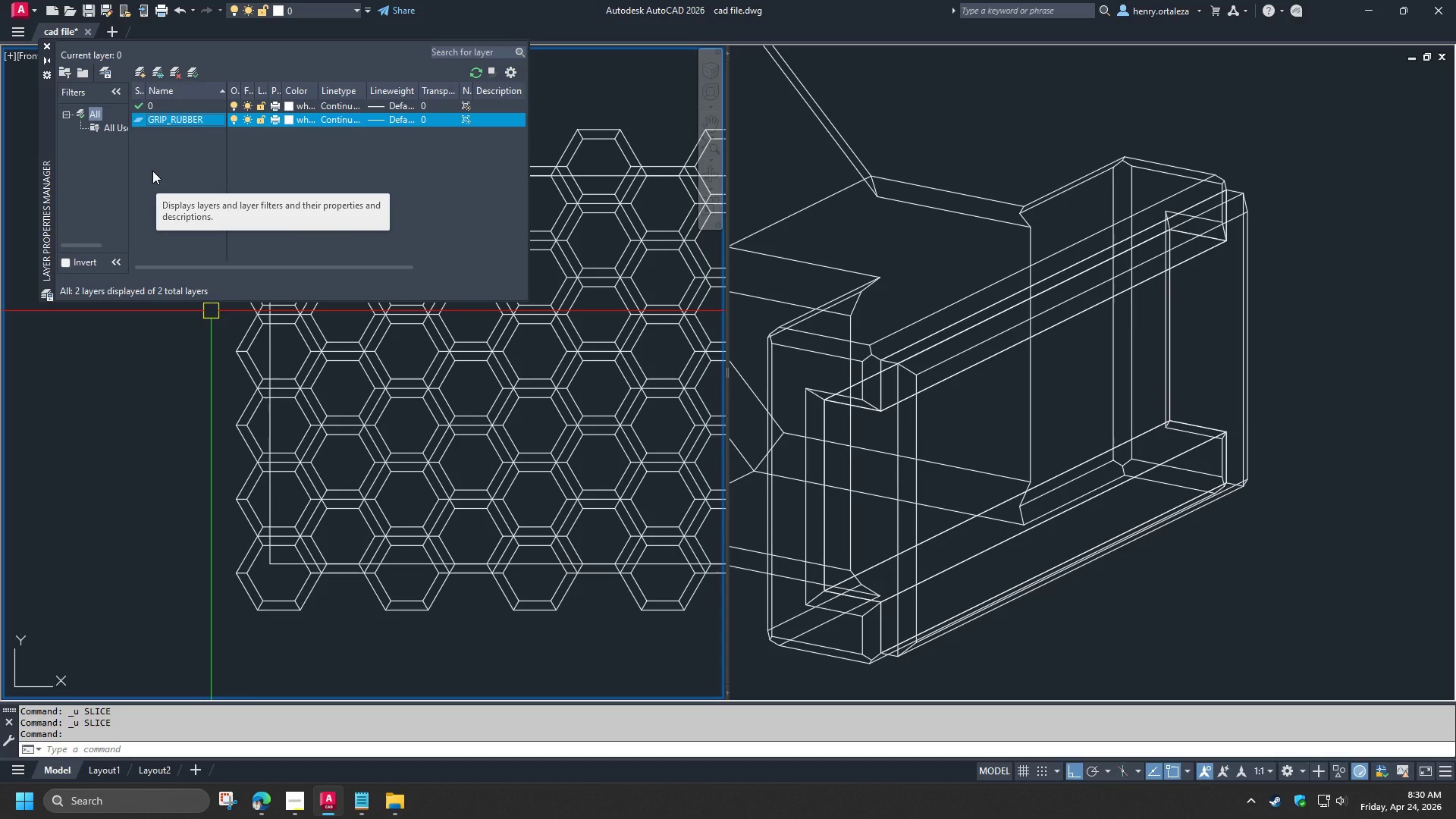 
key(Enter)
 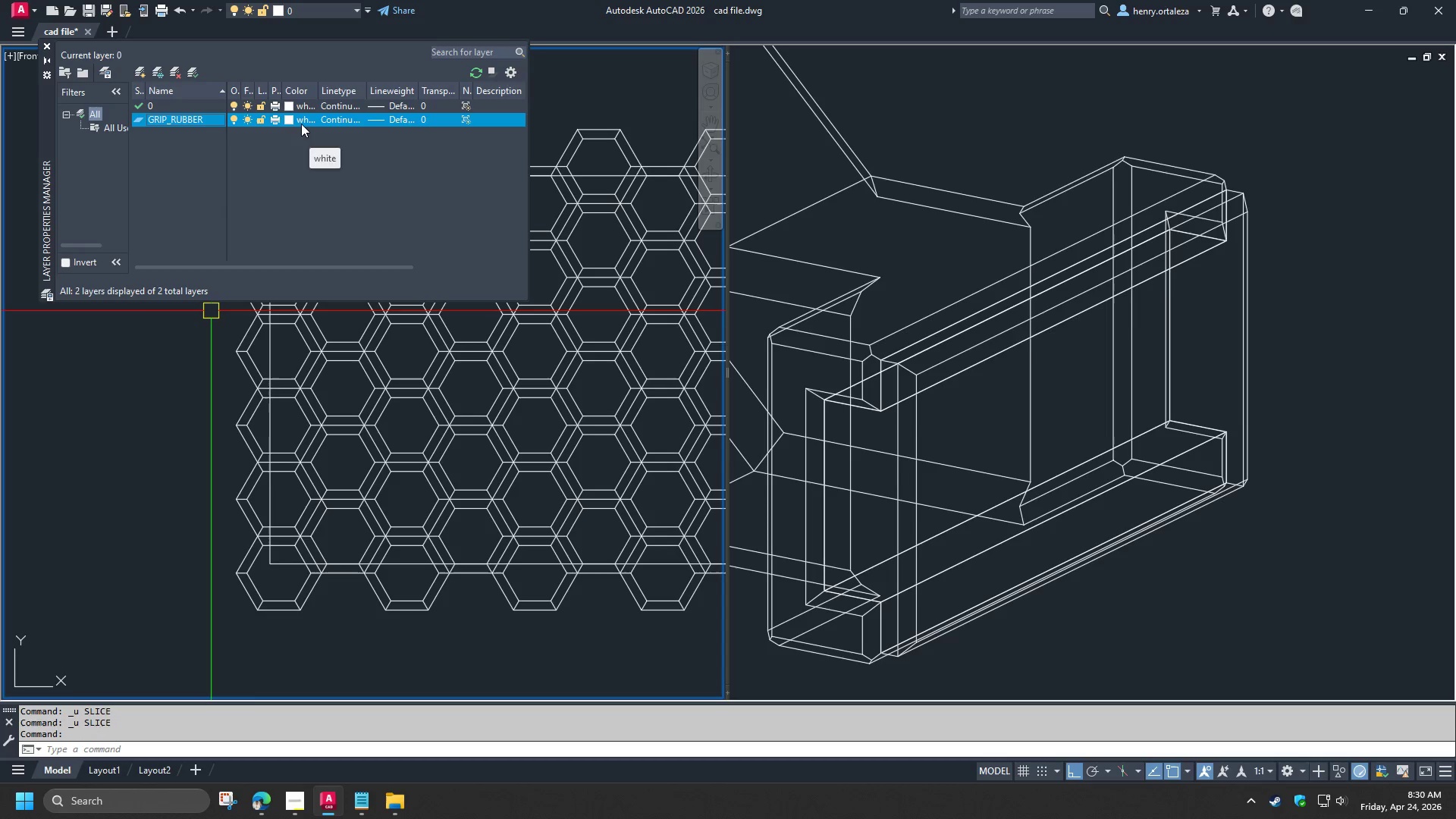 
left_click([289, 118])
 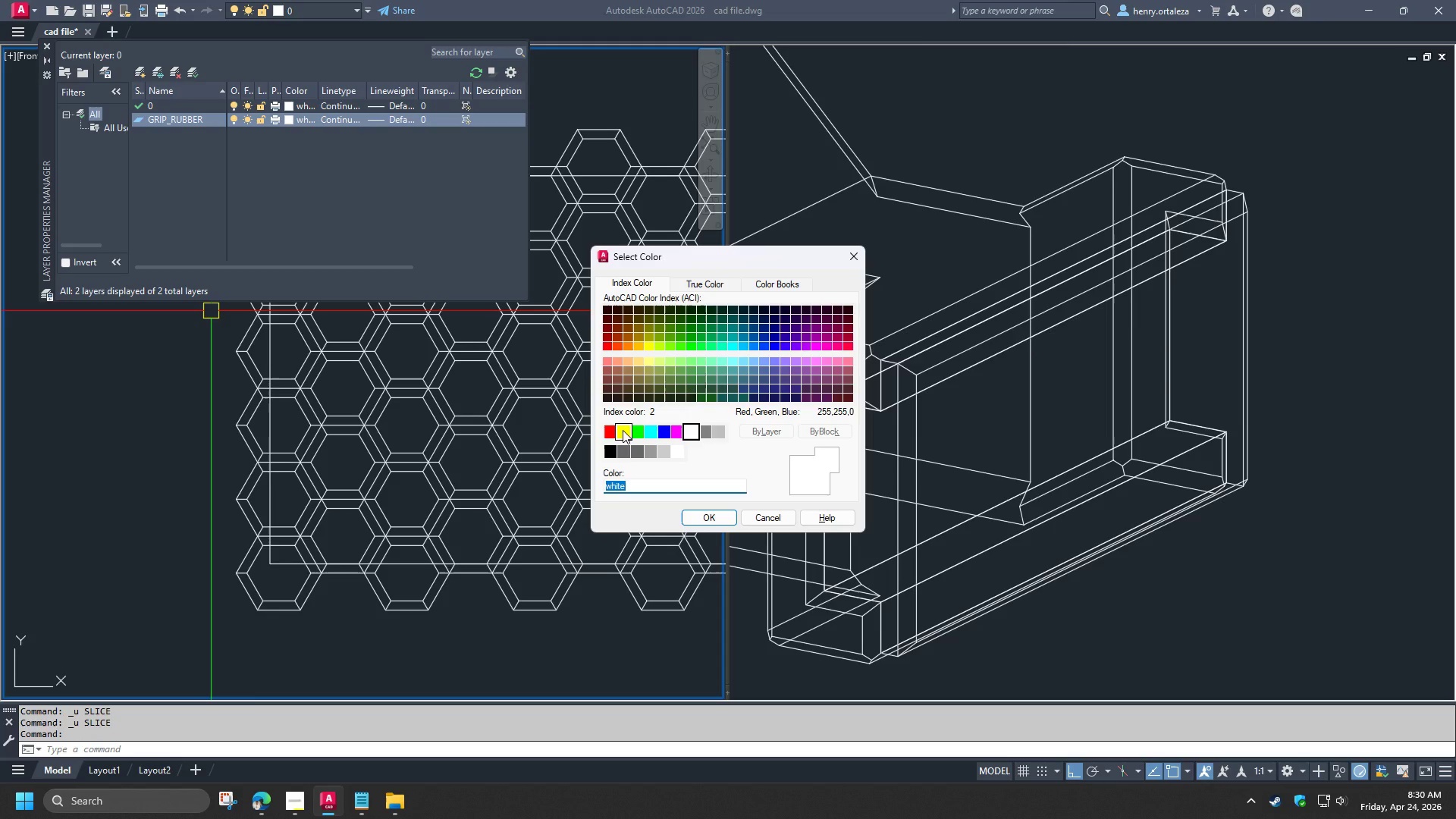 
wait(6.95)
 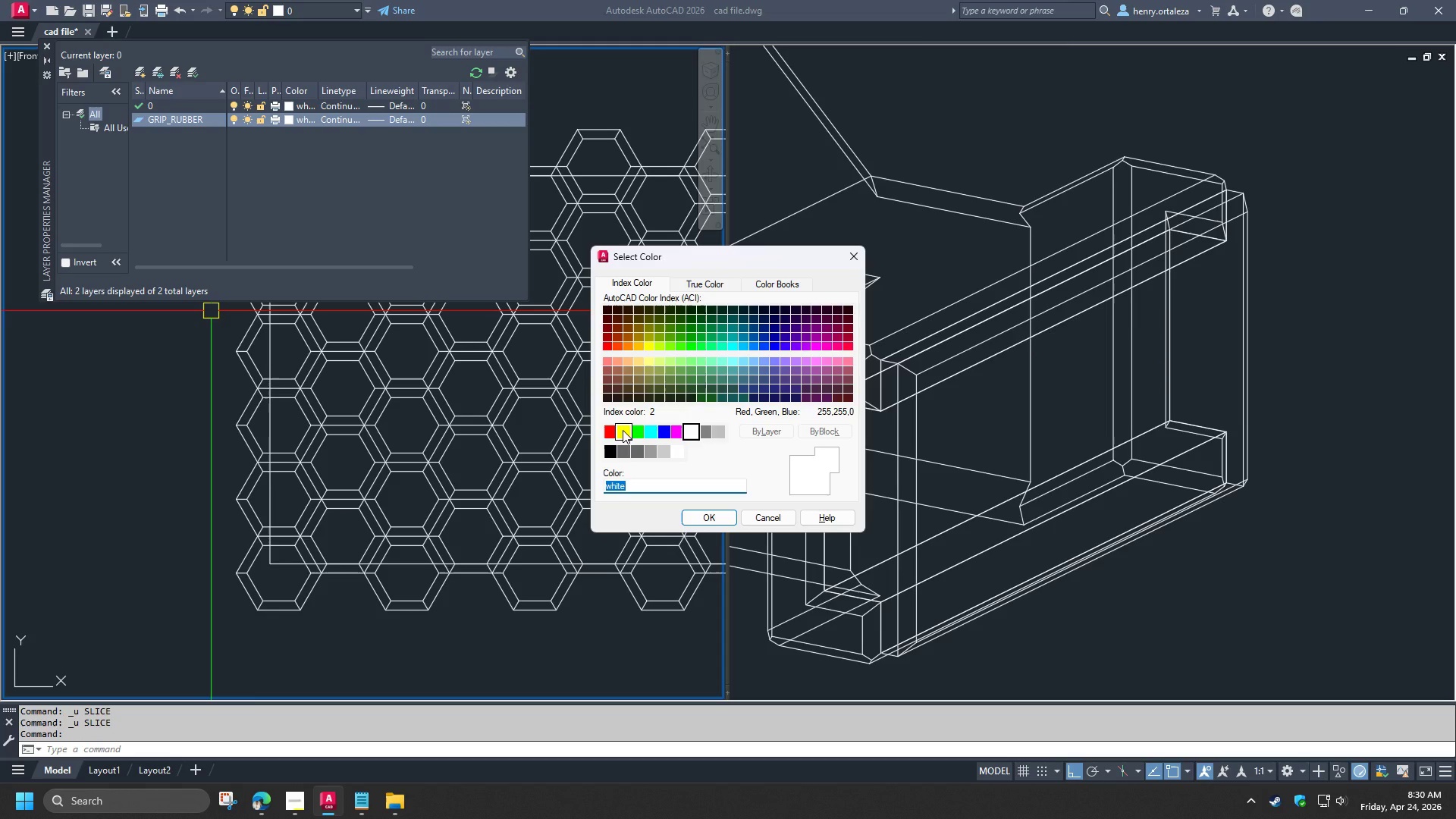 
left_click([623, 430])
 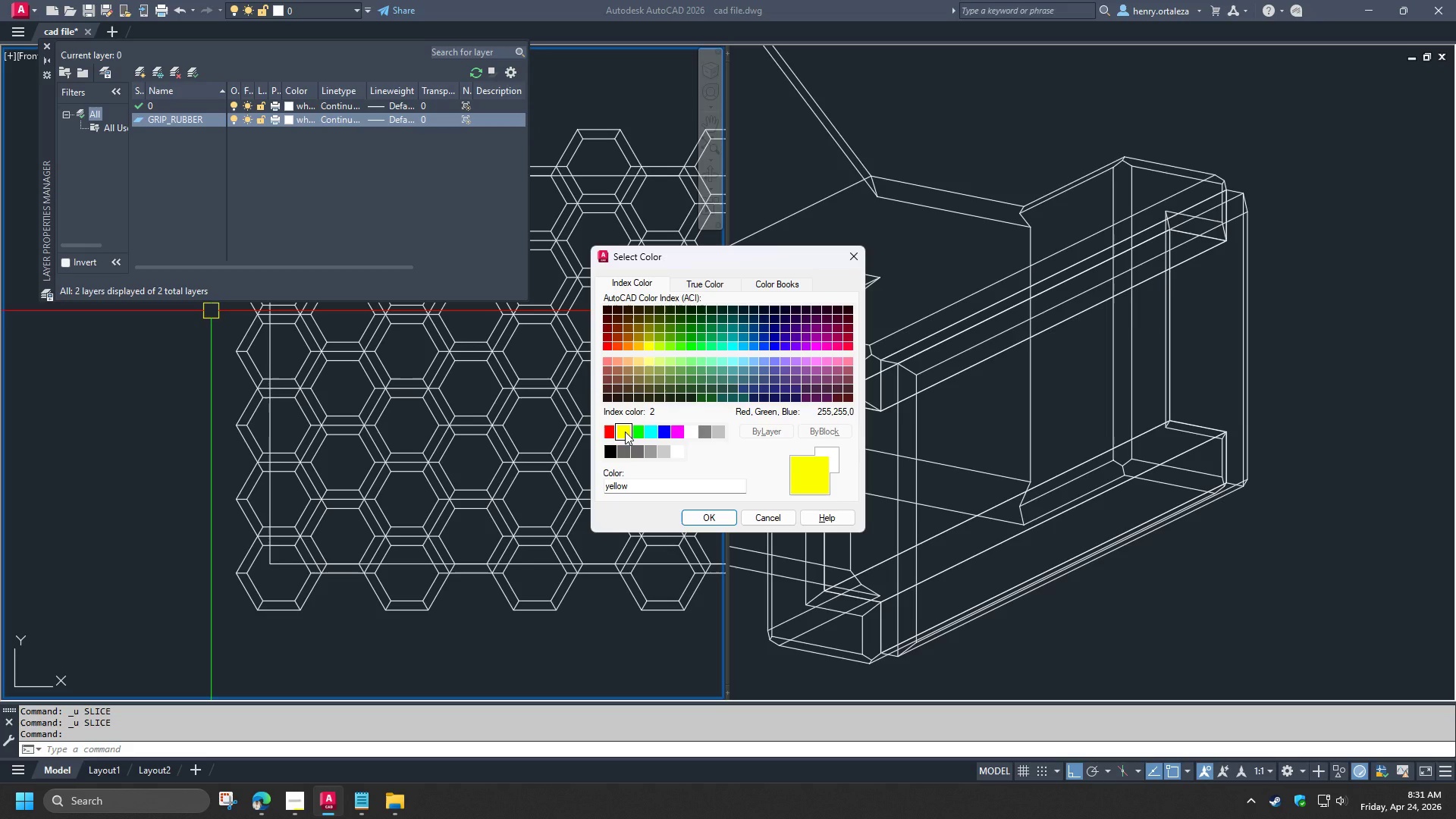 
wait(6.67)
 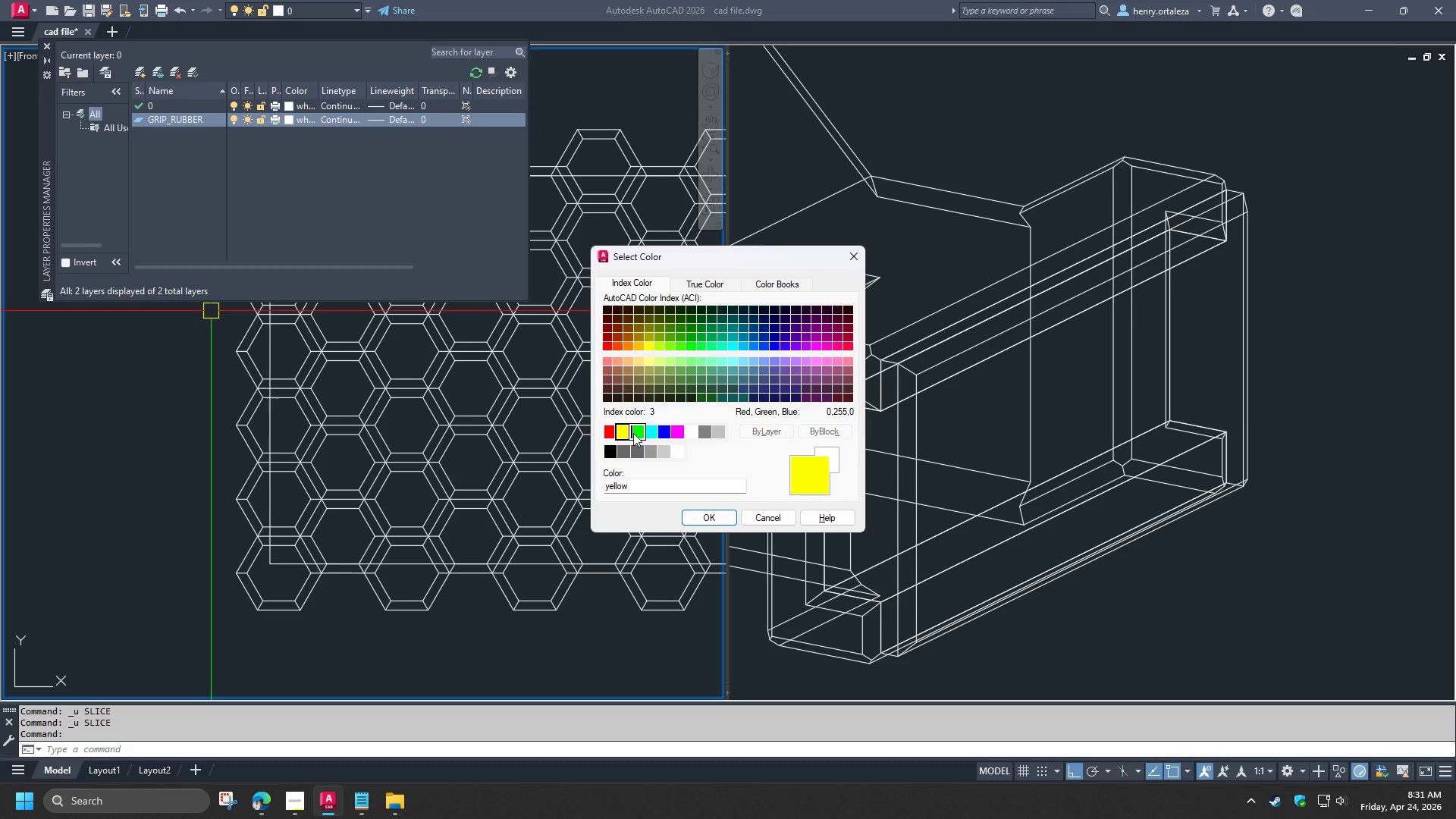 
left_click([610, 362])
 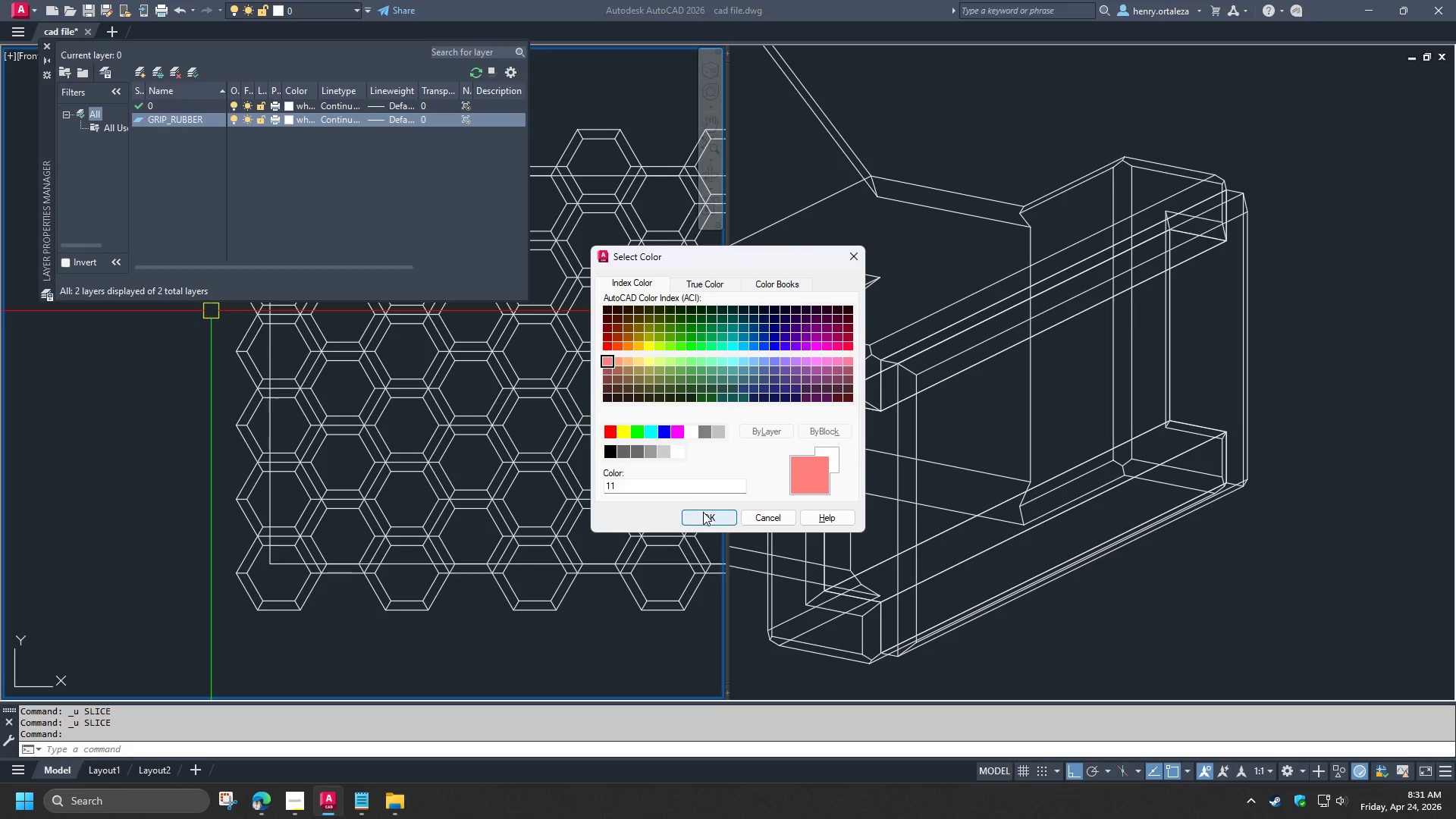 
left_click([708, 517])
 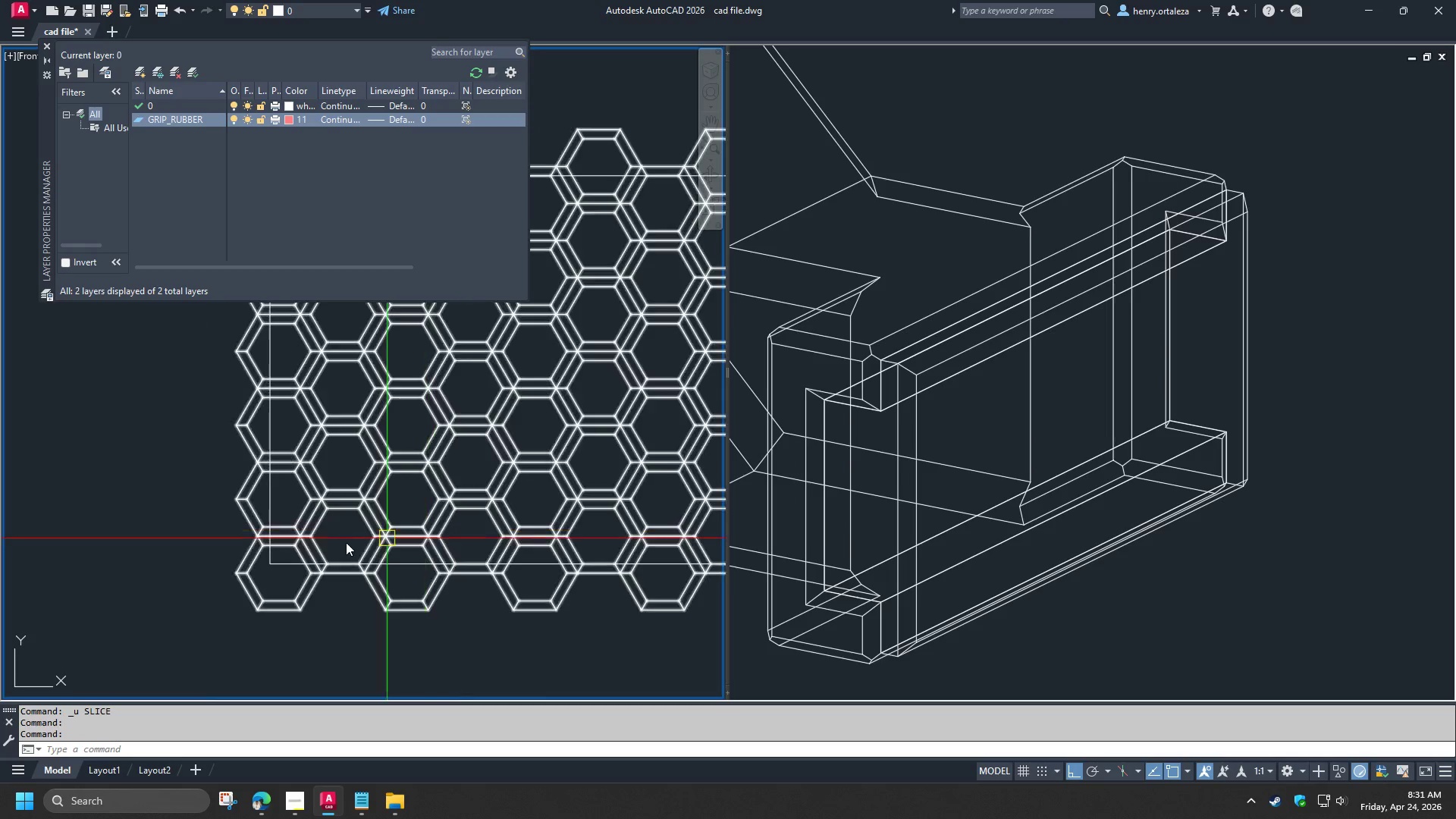 
wait(5.31)
 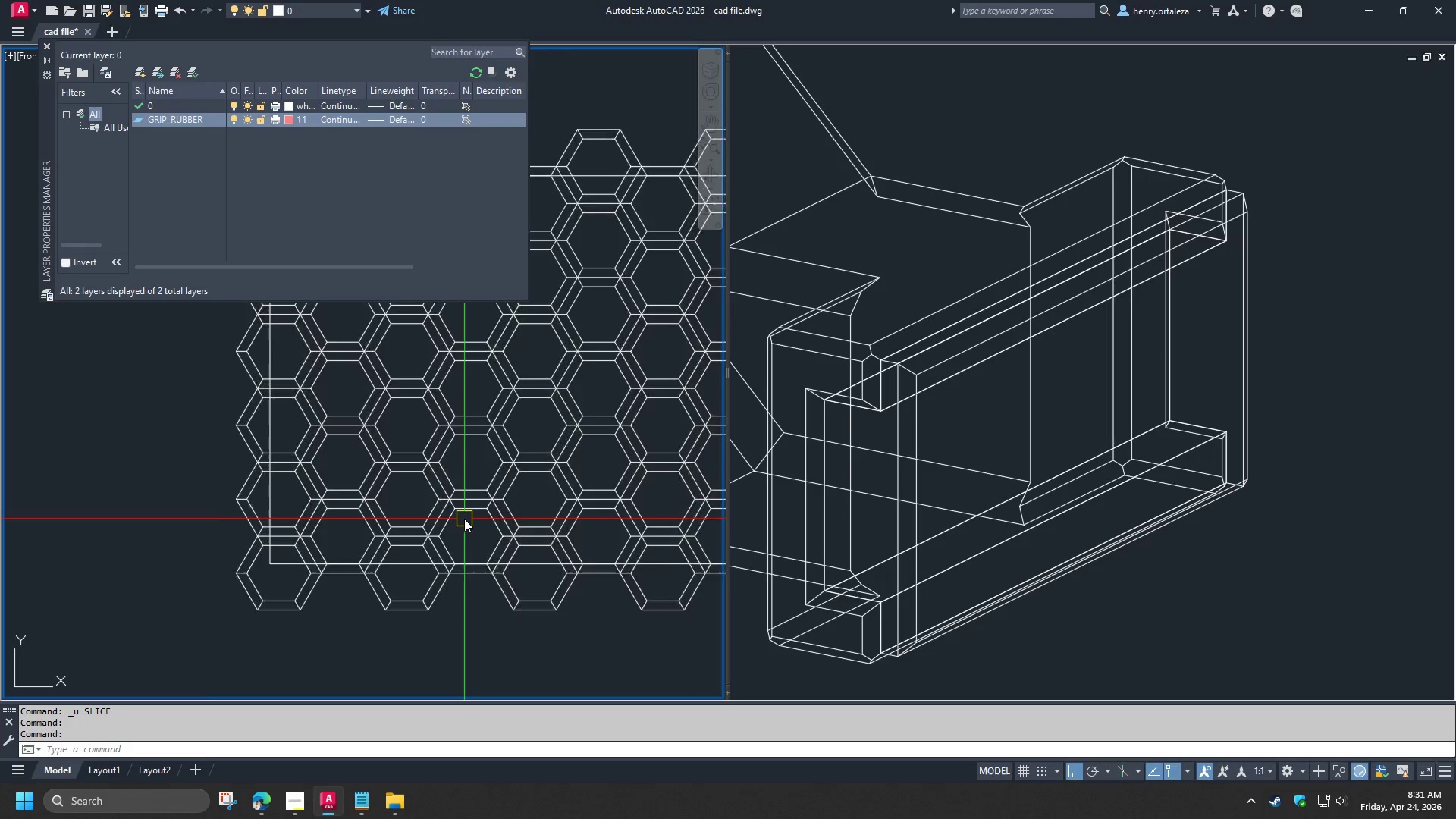 
left_click([47, 46])
 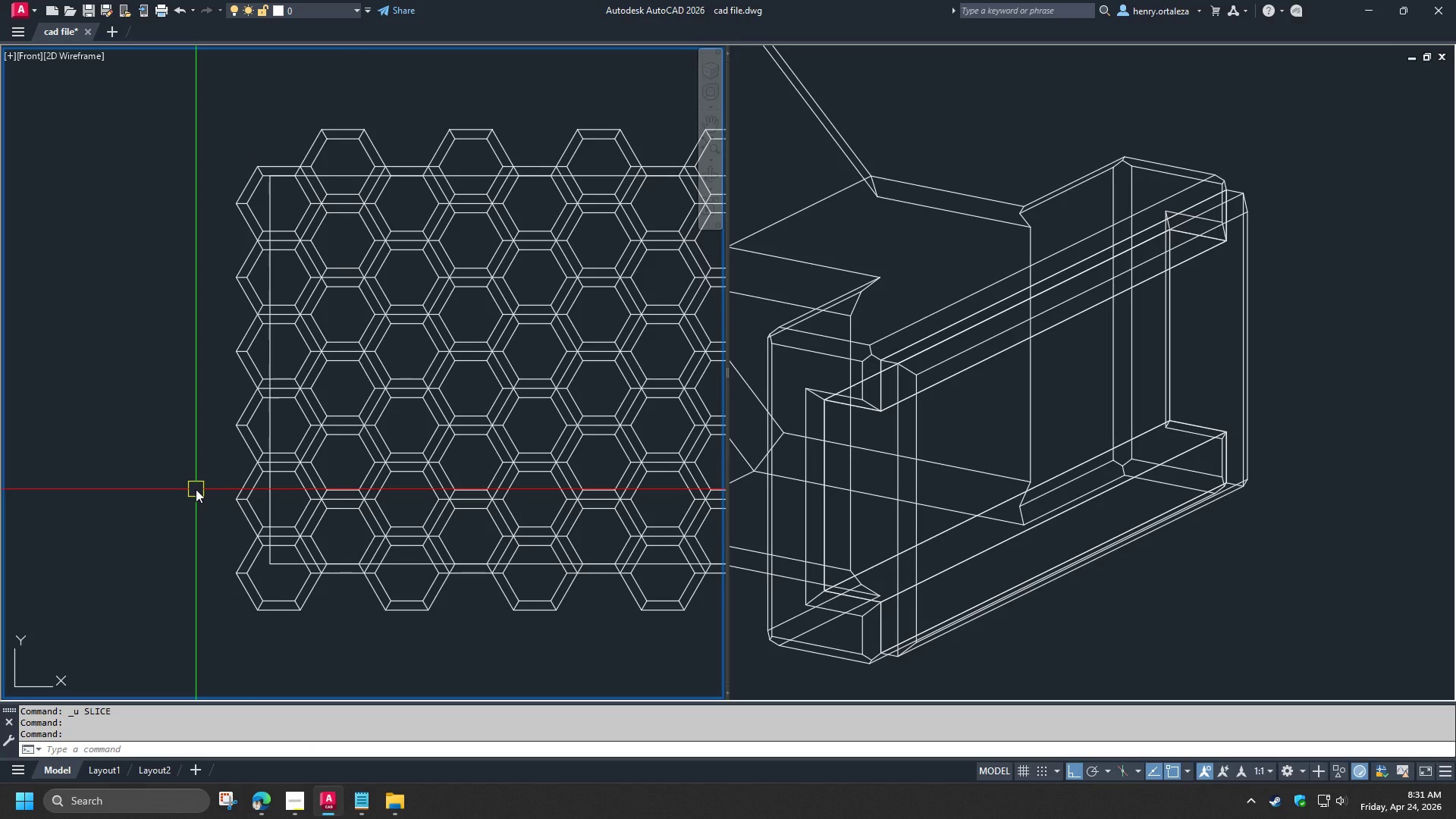 
type(SLI )
 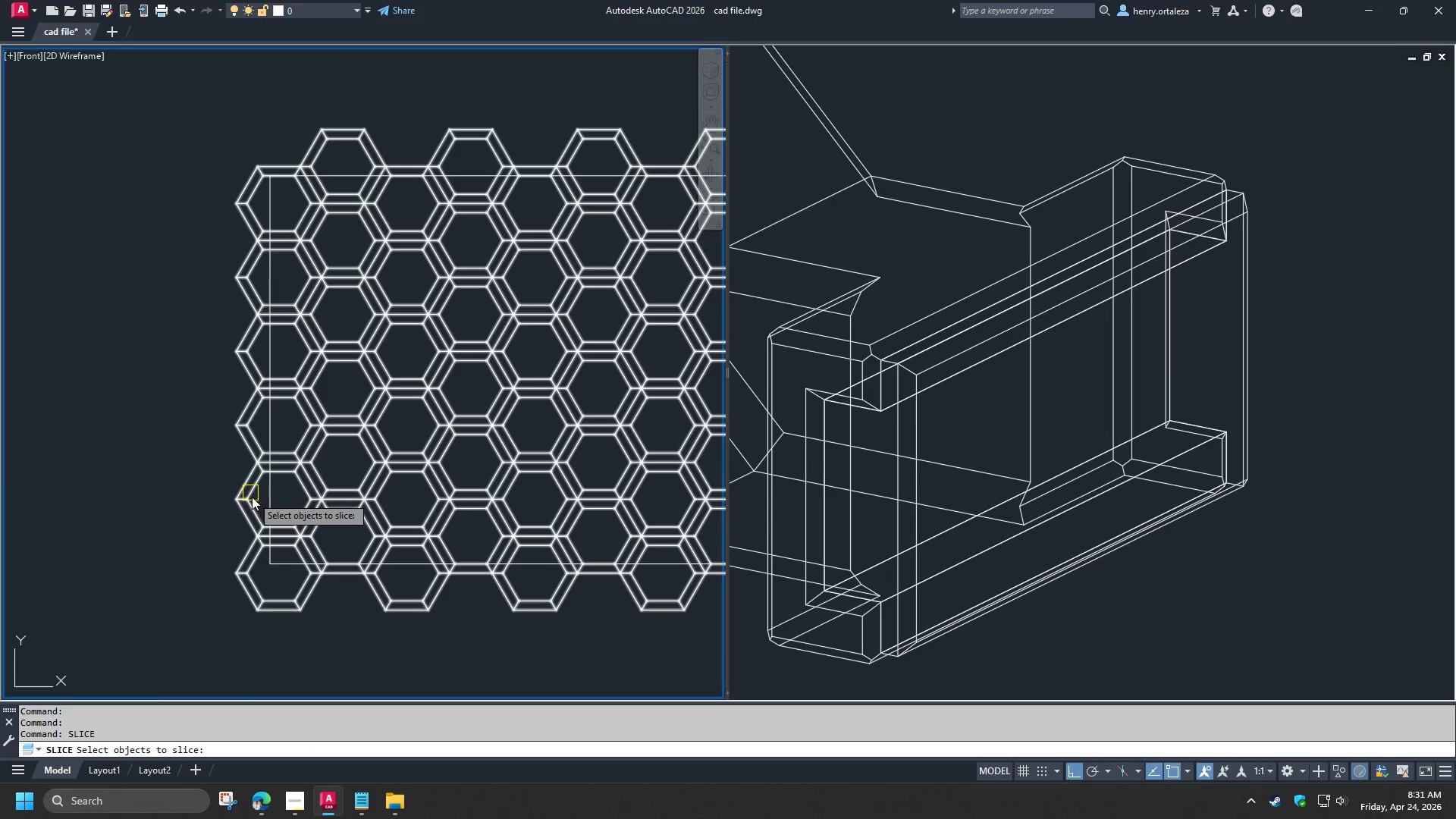 
left_click([252, 497])
 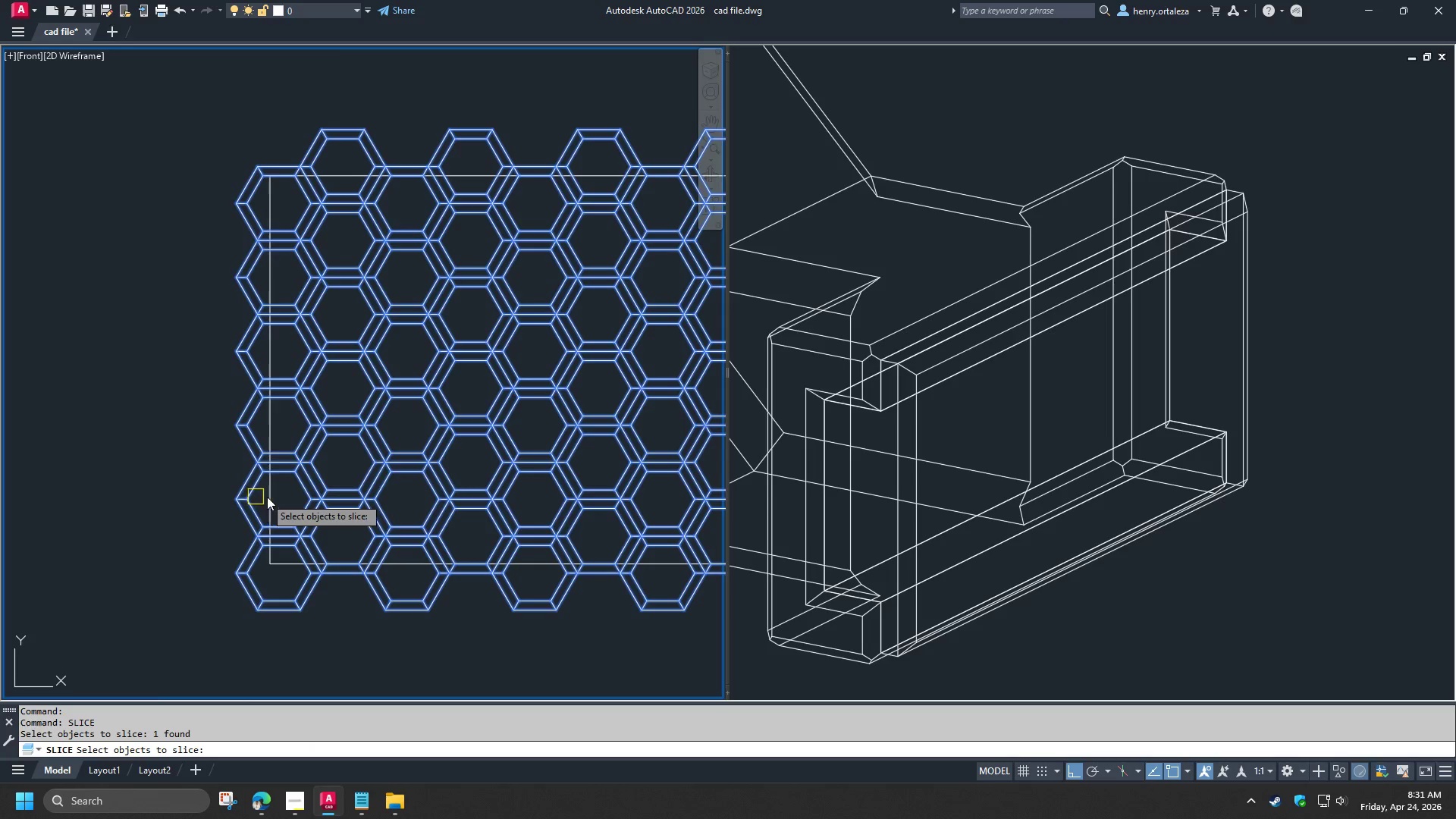 
key(Space)
 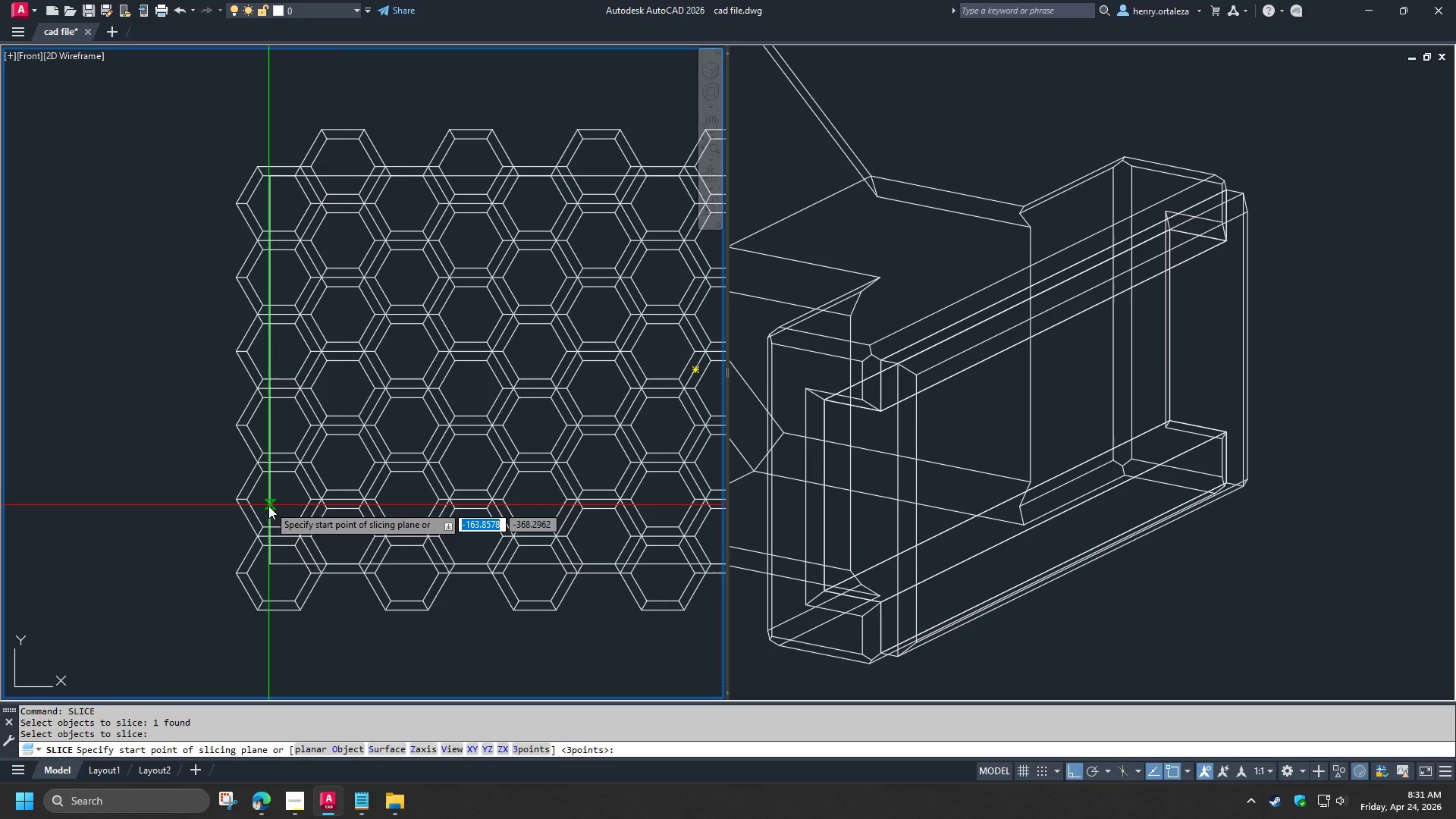 
left_click([268, 506])
 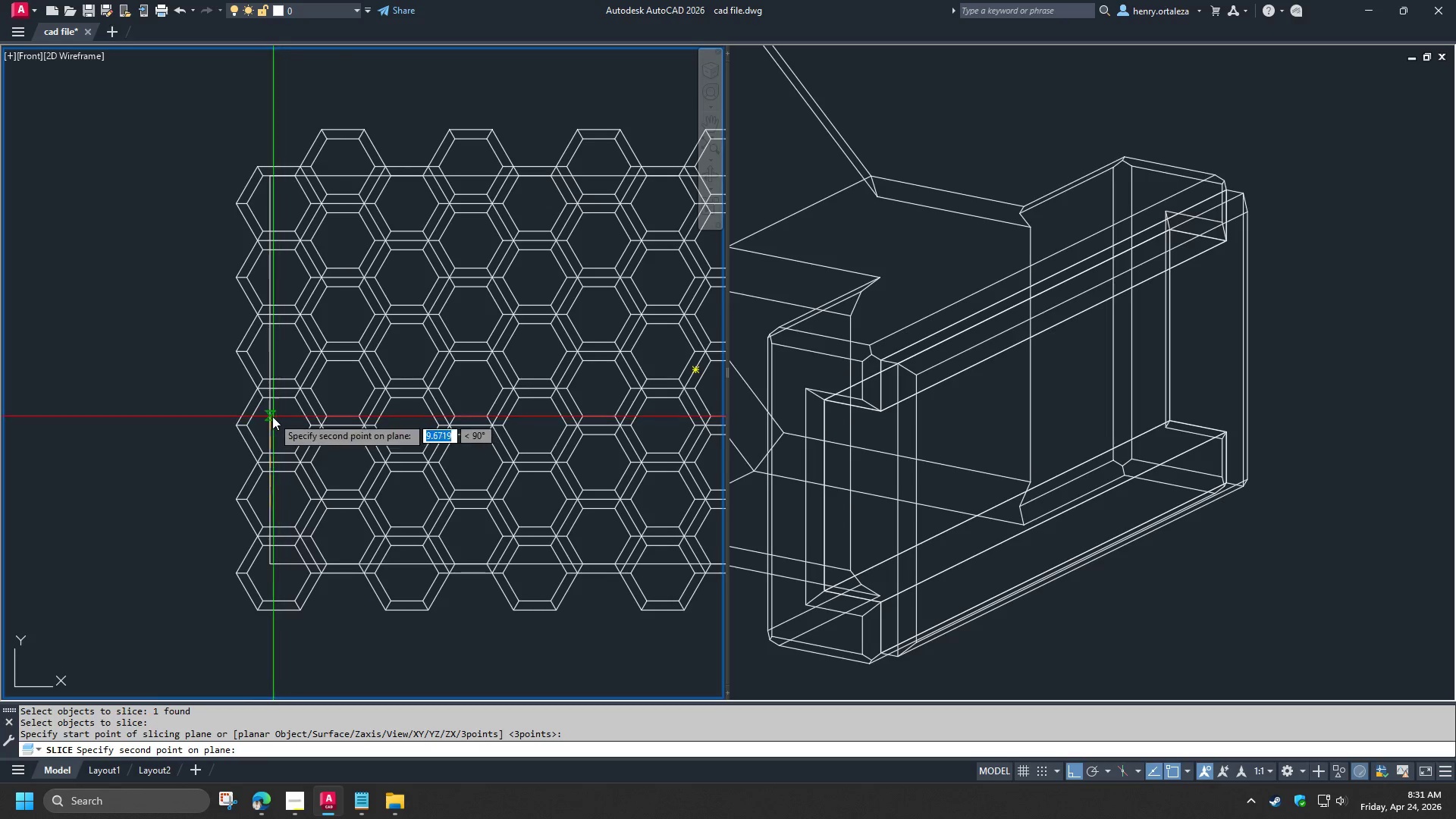 
left_click([272, 416])
 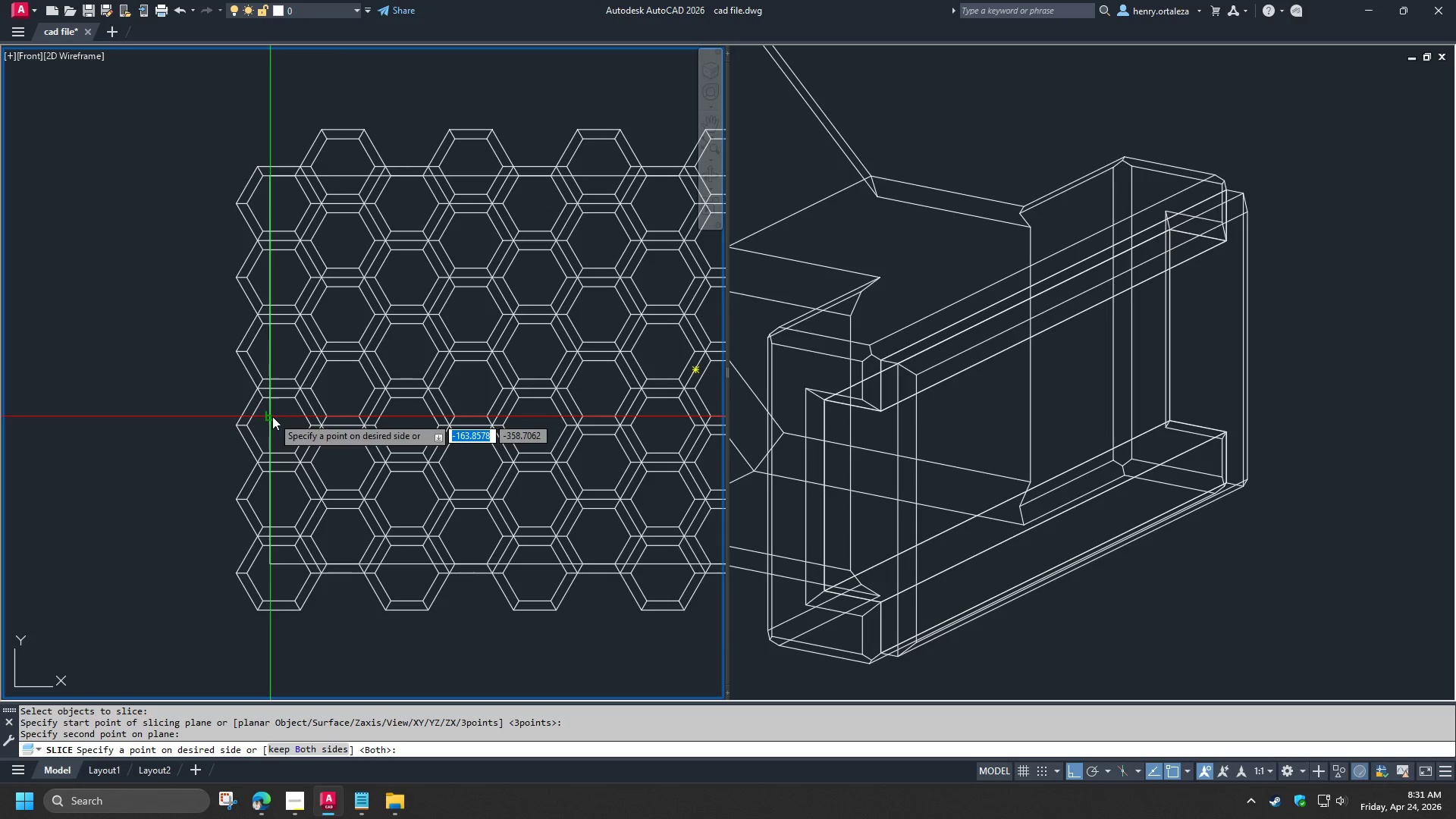 
key(Space)
 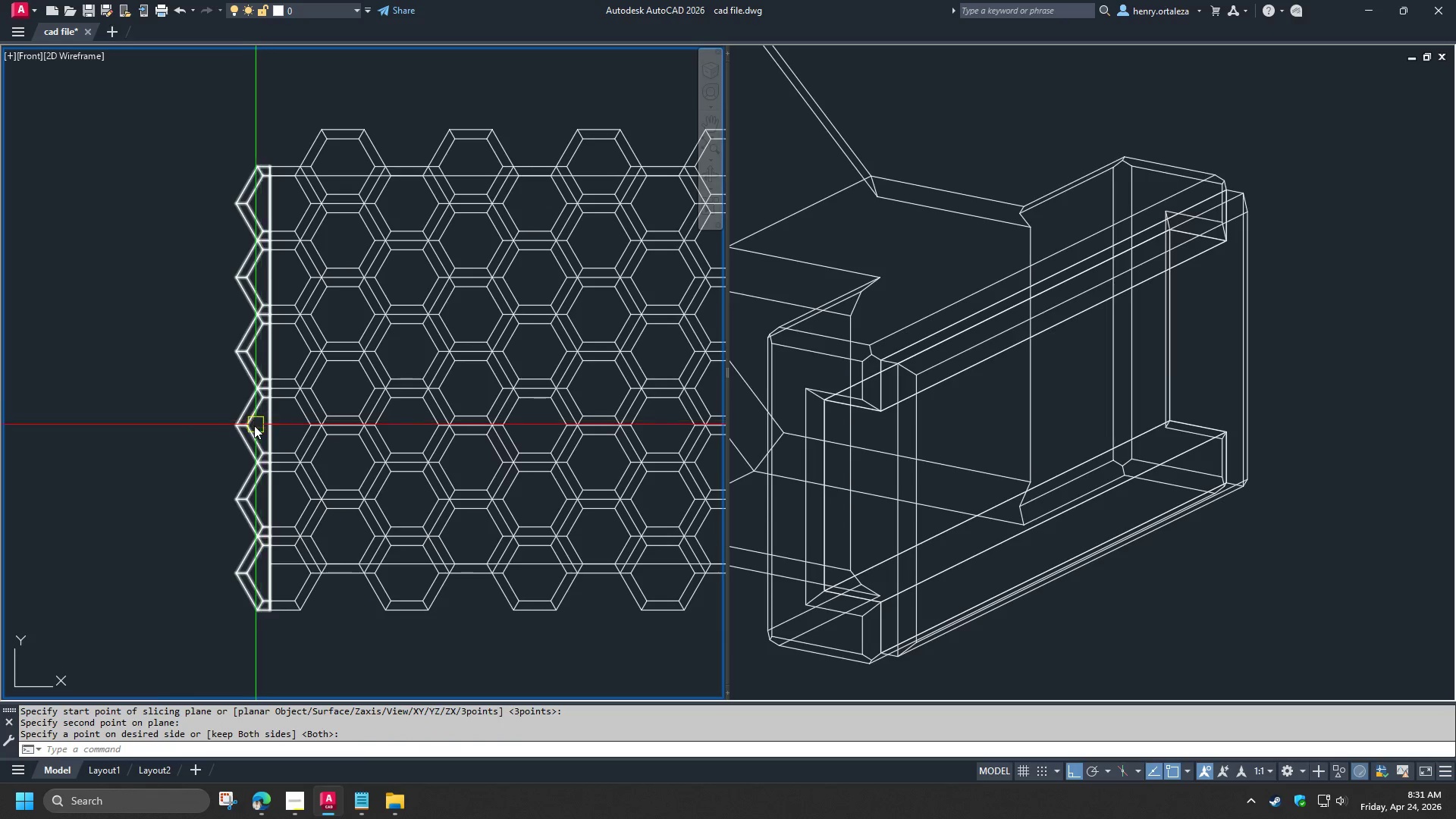 
left_click([253, 426])
 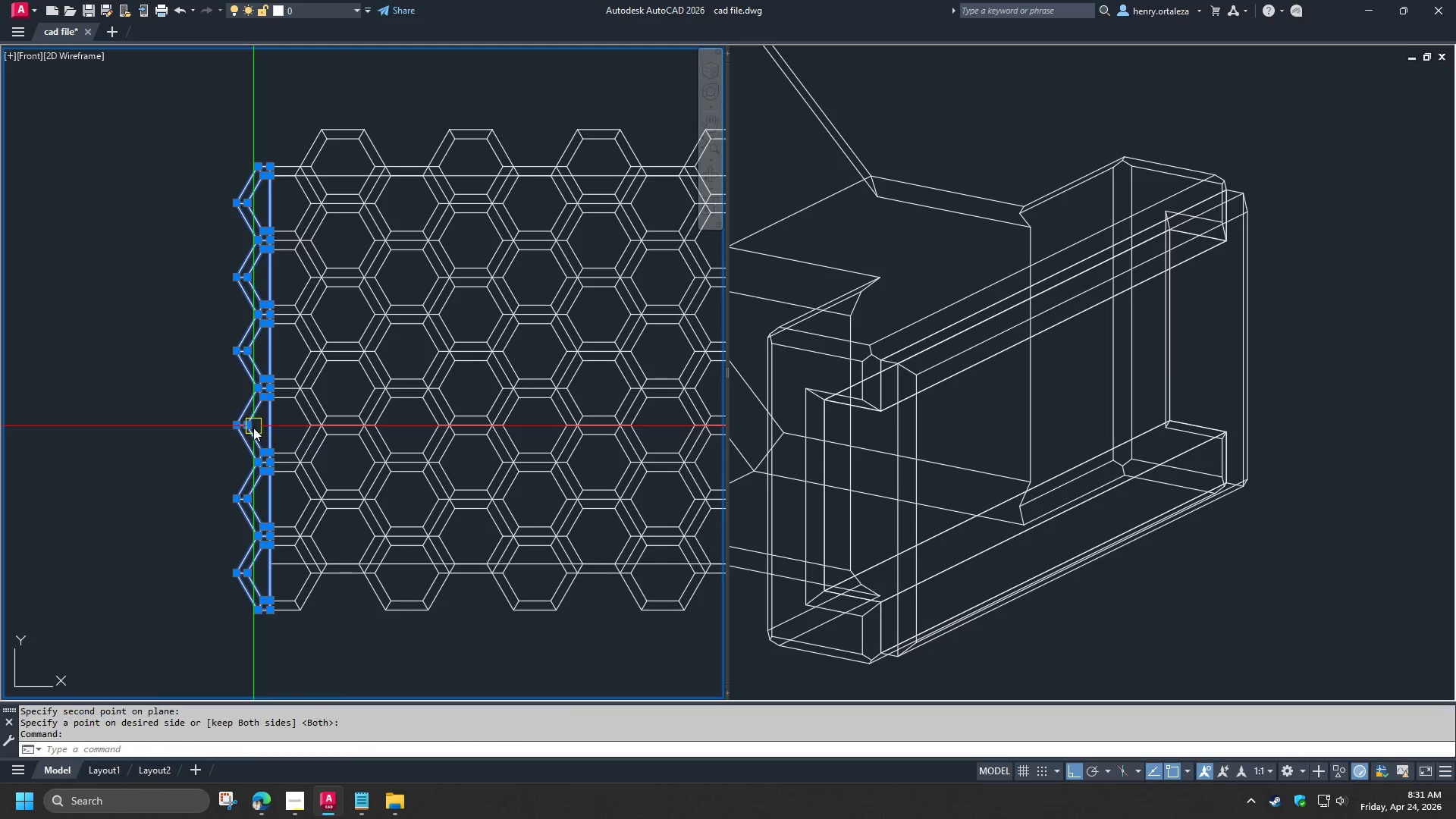 
key(E)
 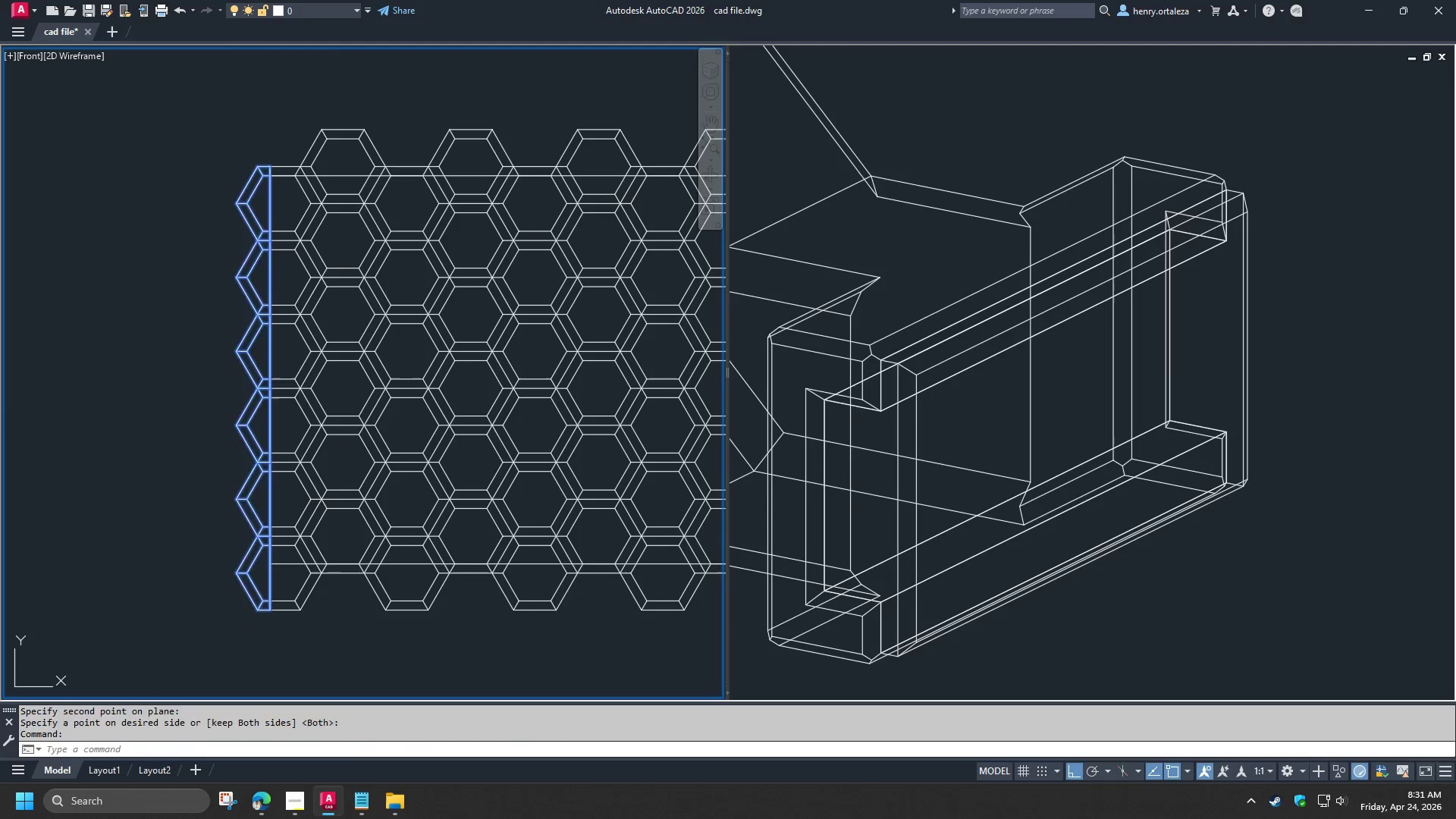 
key(Space)
 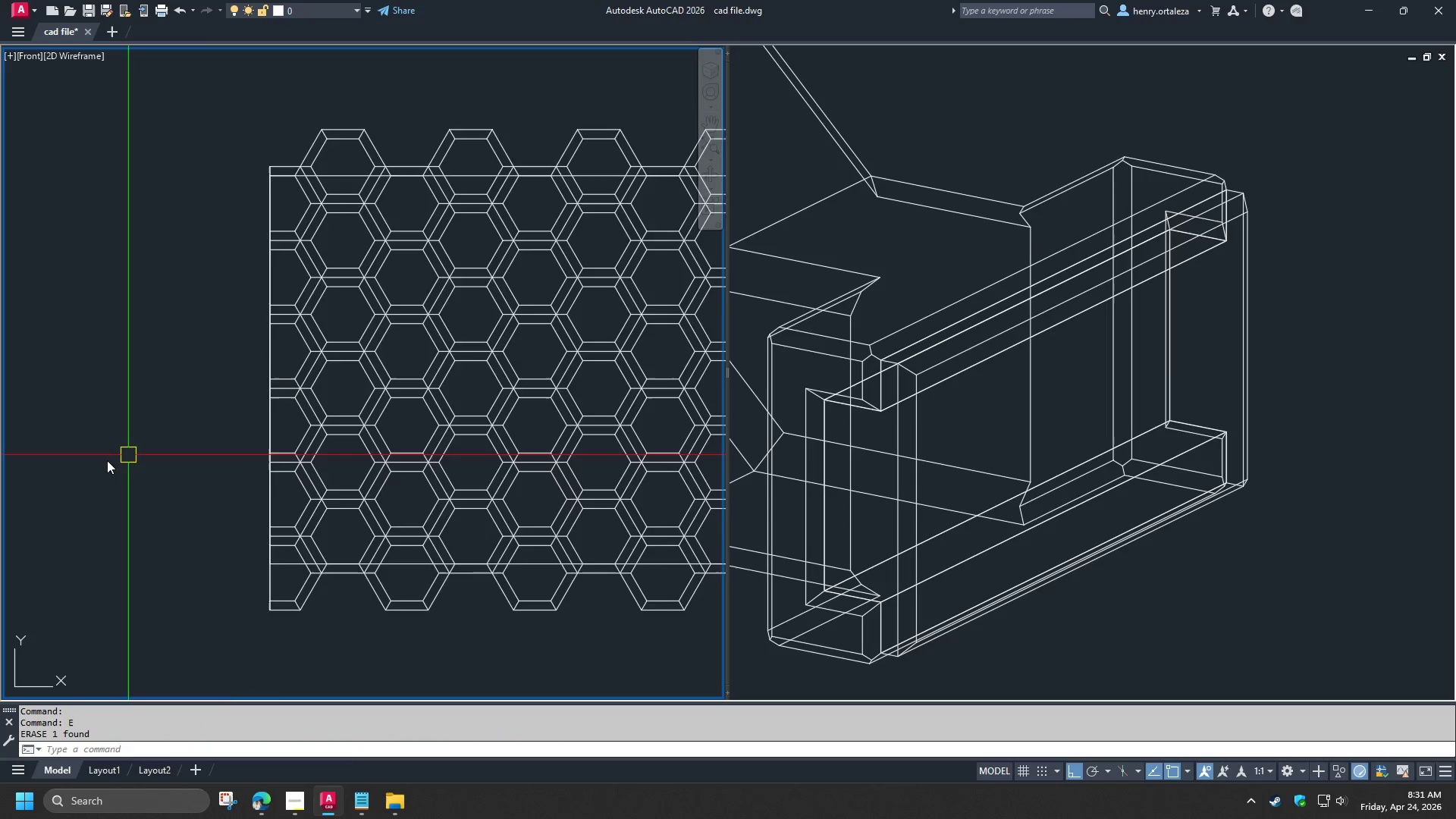 
scroll: coordinate [105, 460], scroll_direction: down, amount: 2.0
 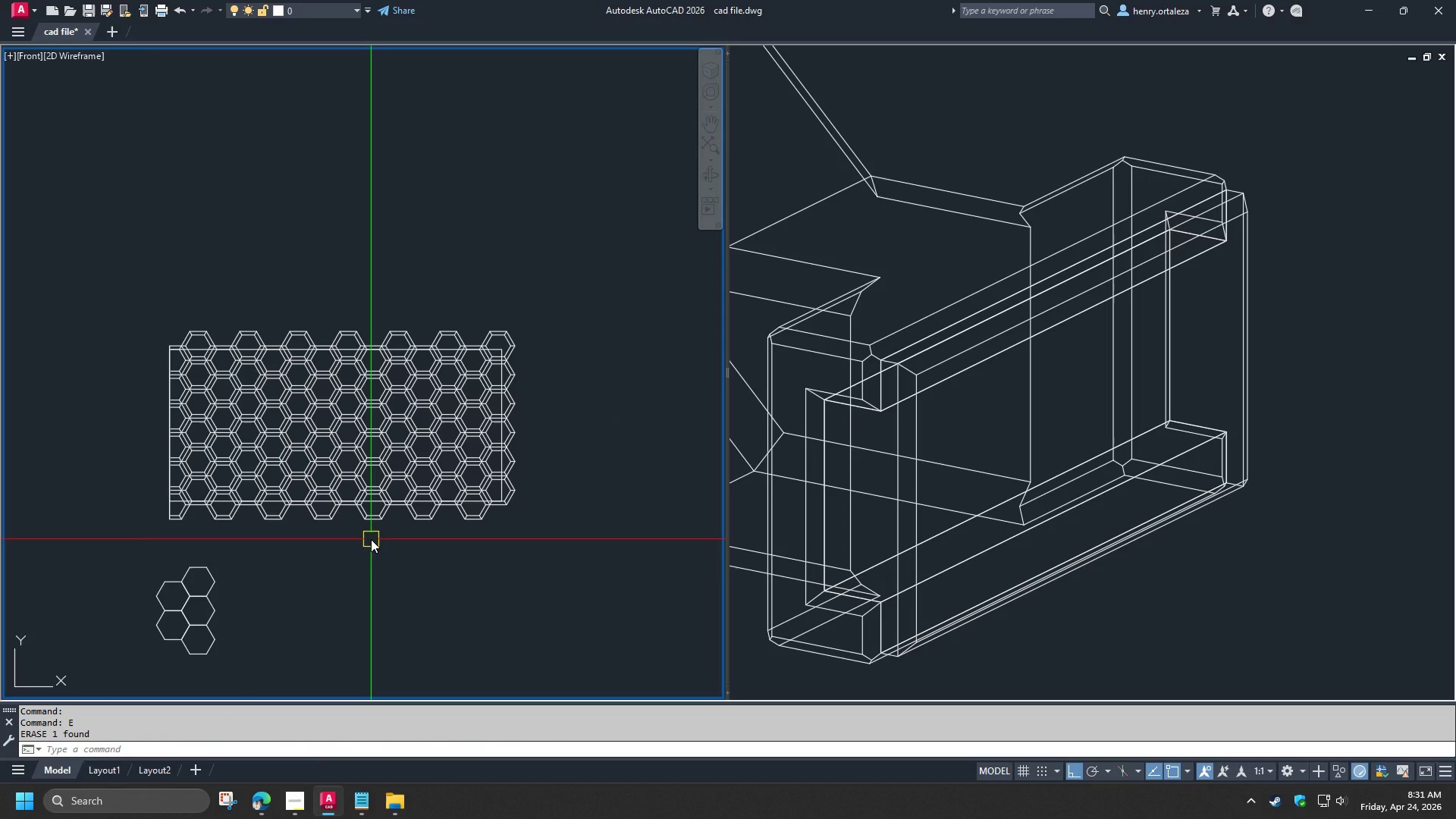 
type(SLI )
 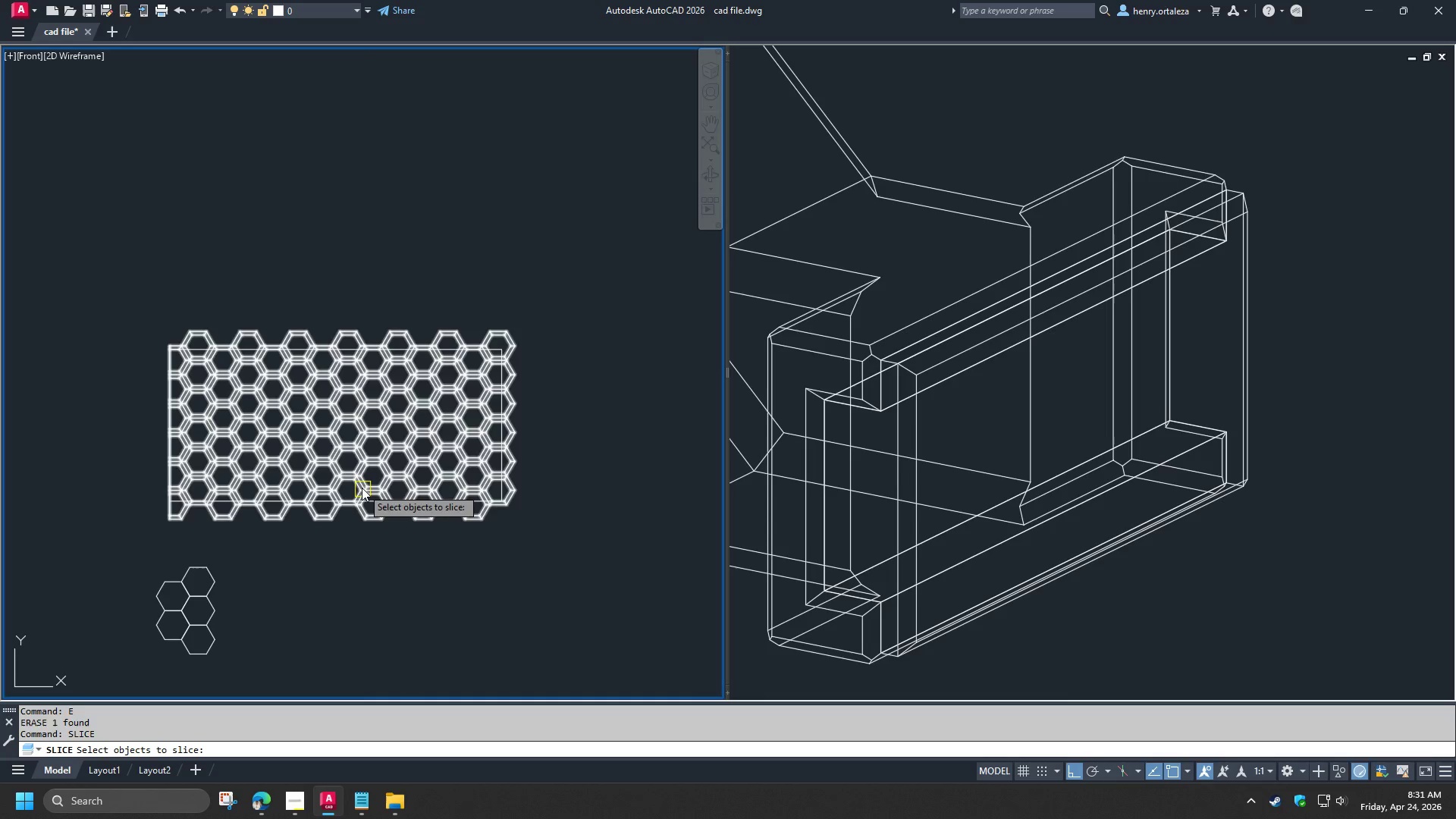 
left_click([362, 488])
 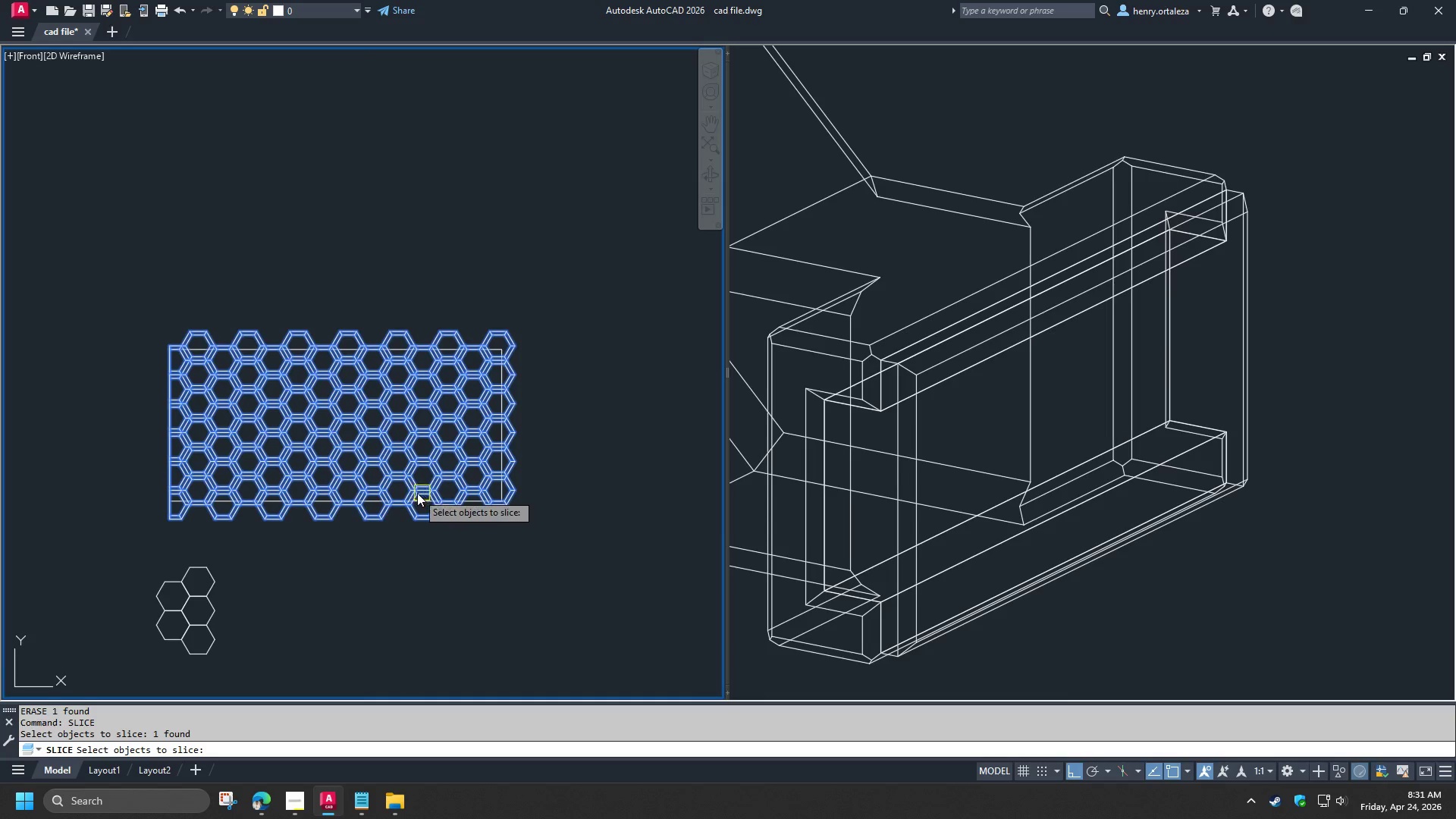 
key(Space)
 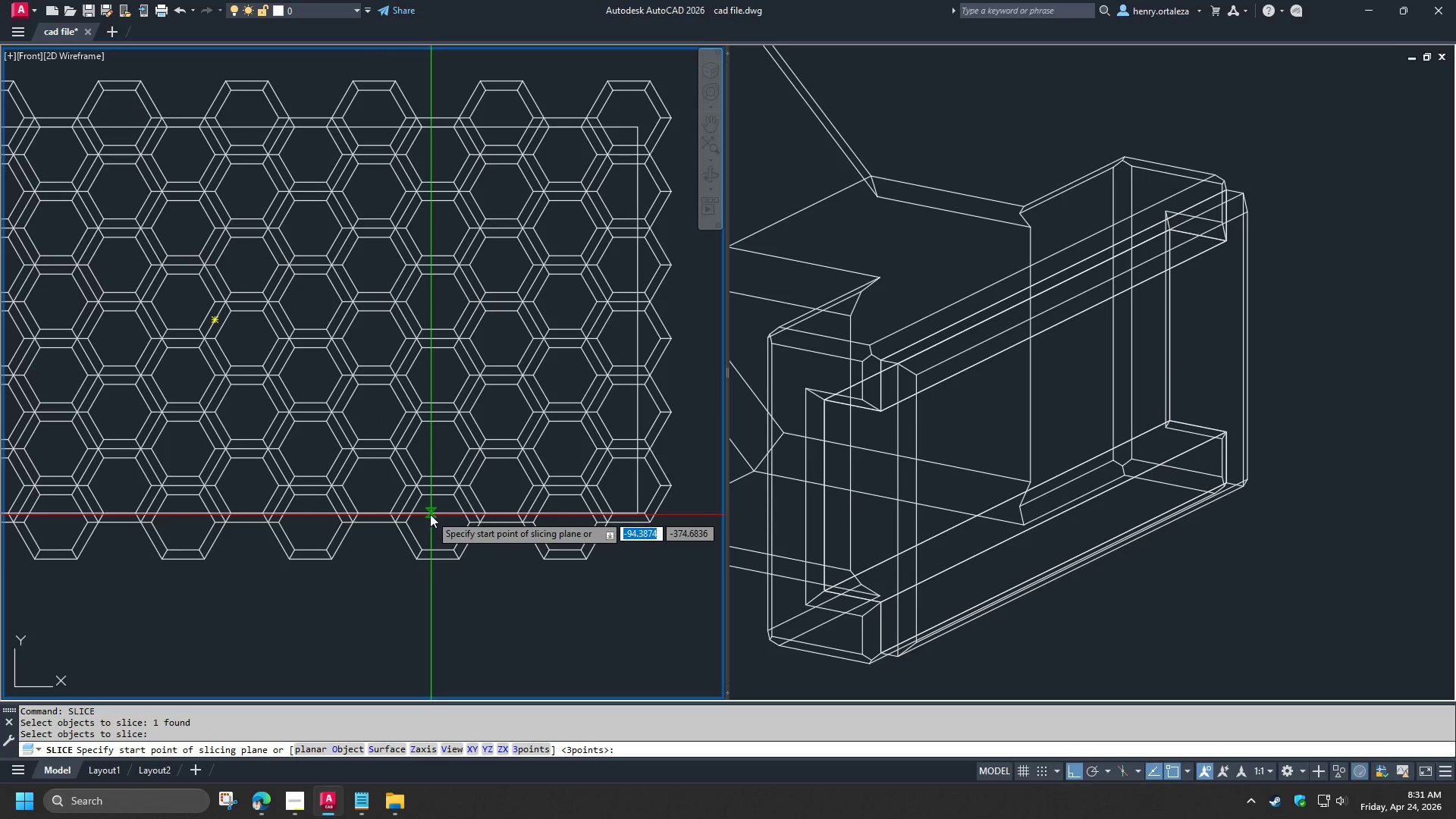 
scroll: coordinate [412, 496], scroll_direction: up, amount: 2.0
 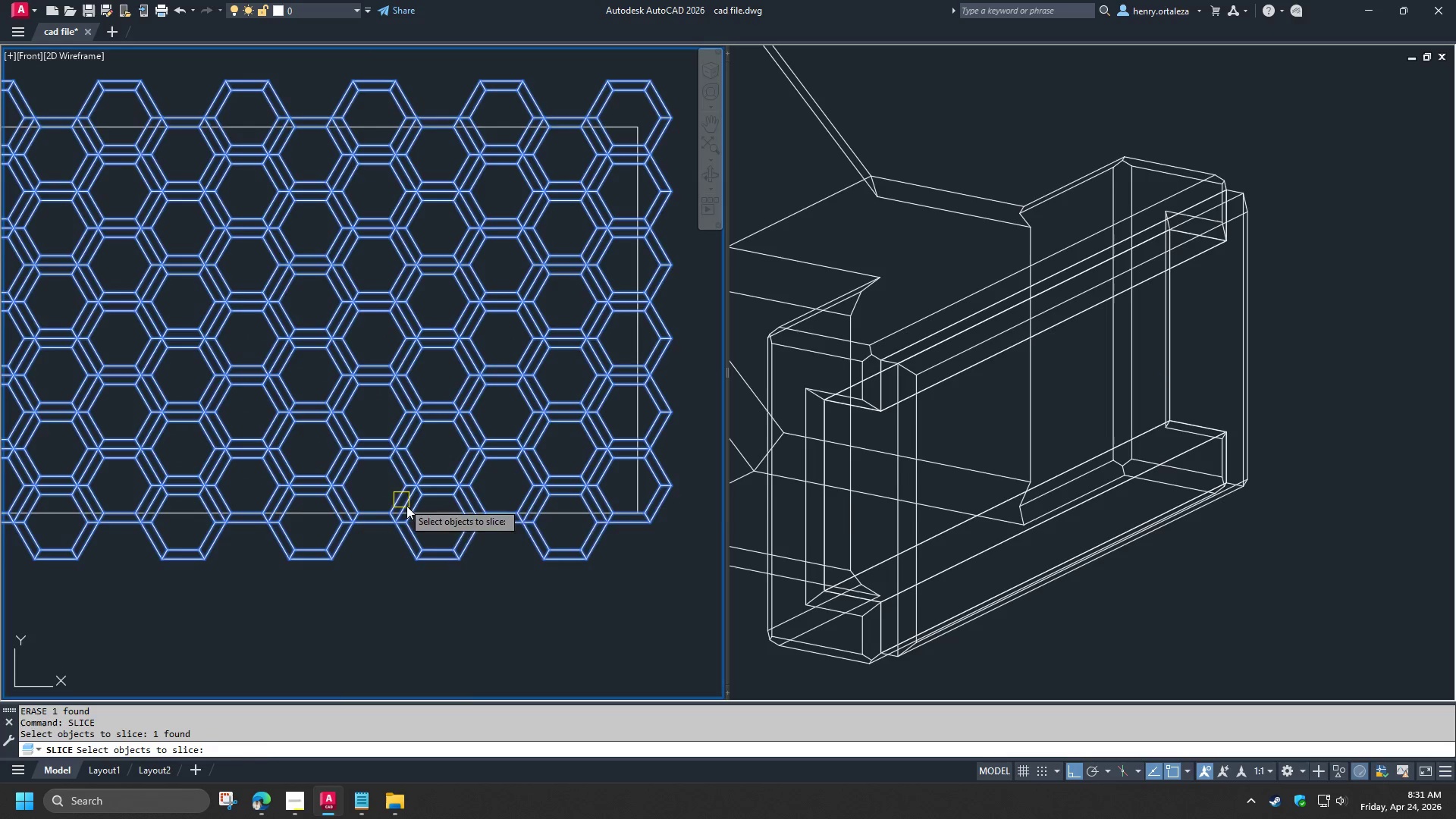 
left_click_drag(start_coordinate=[430, 514], to_coordinate=[434, 514])
 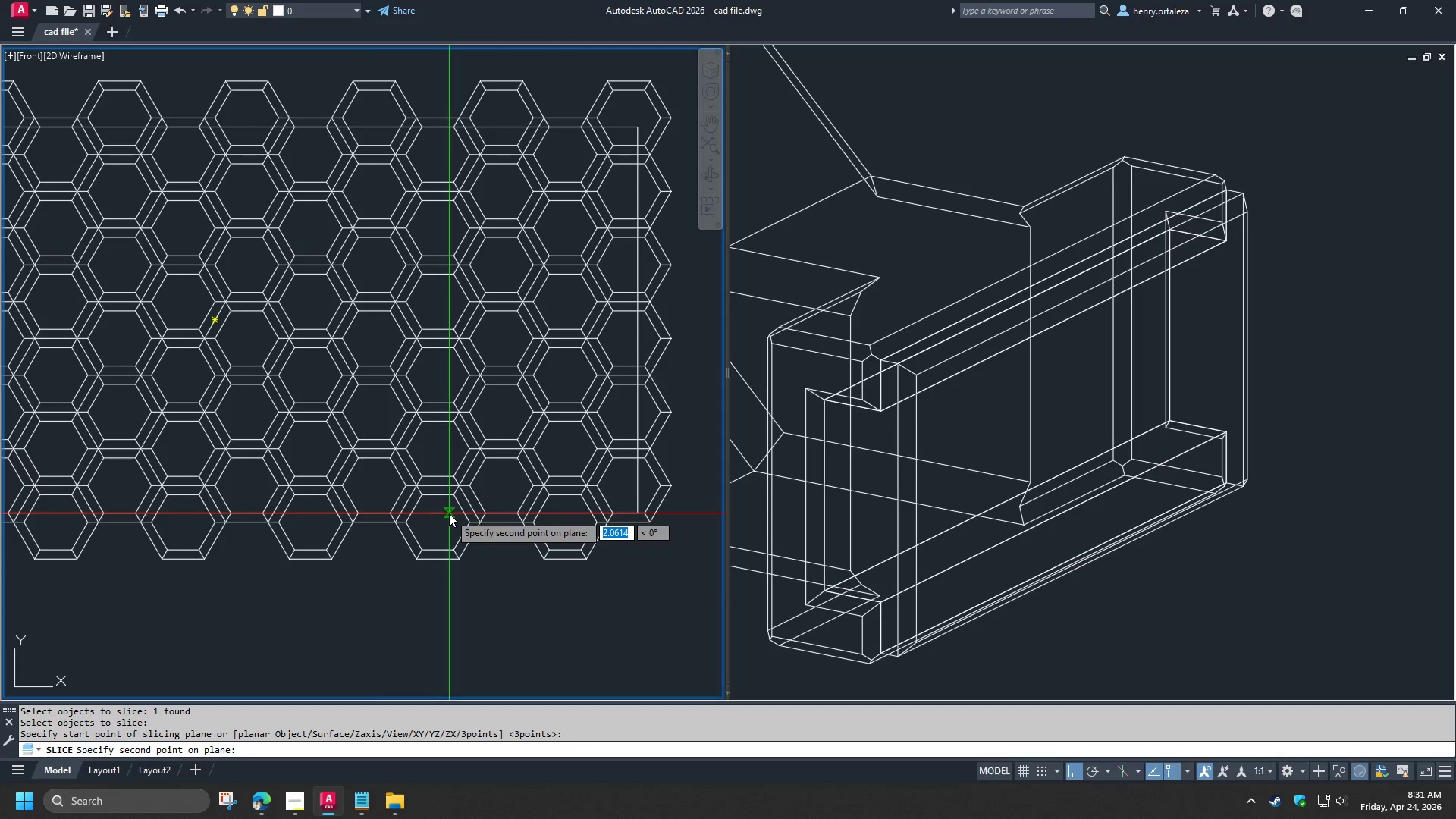 
left_click([449, 513])
 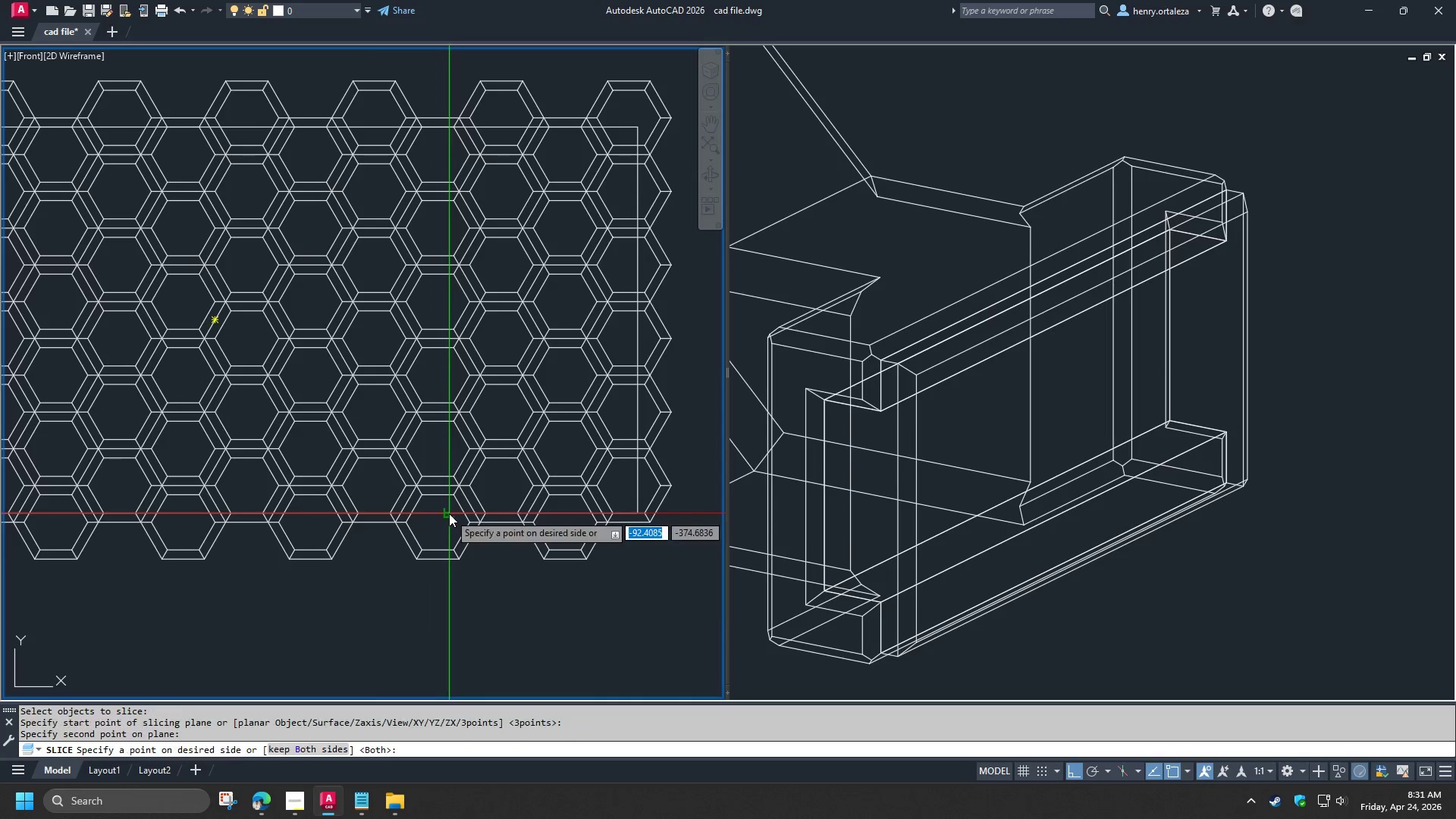 
key(Space)
 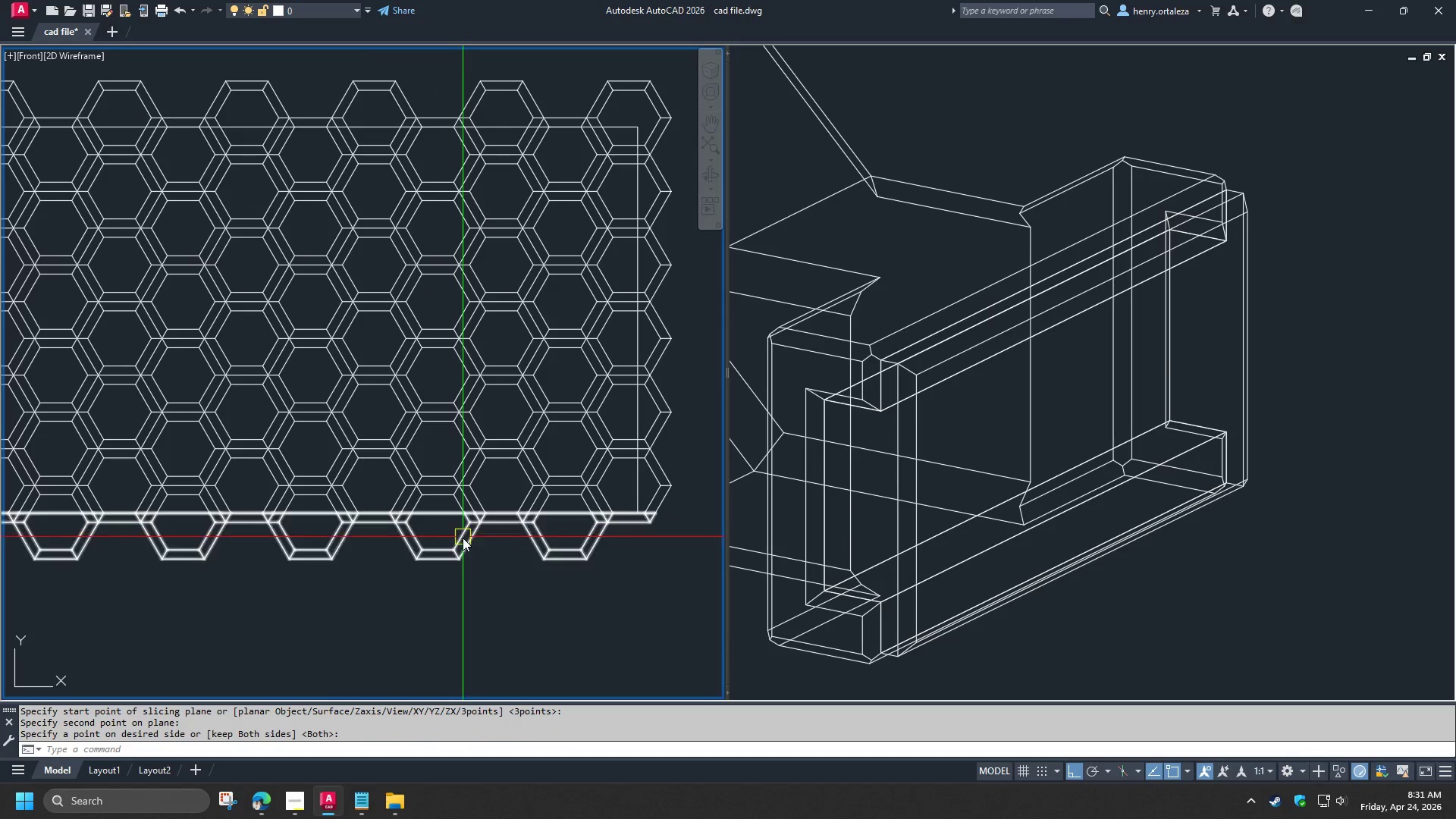 
left_click([463, 538])
 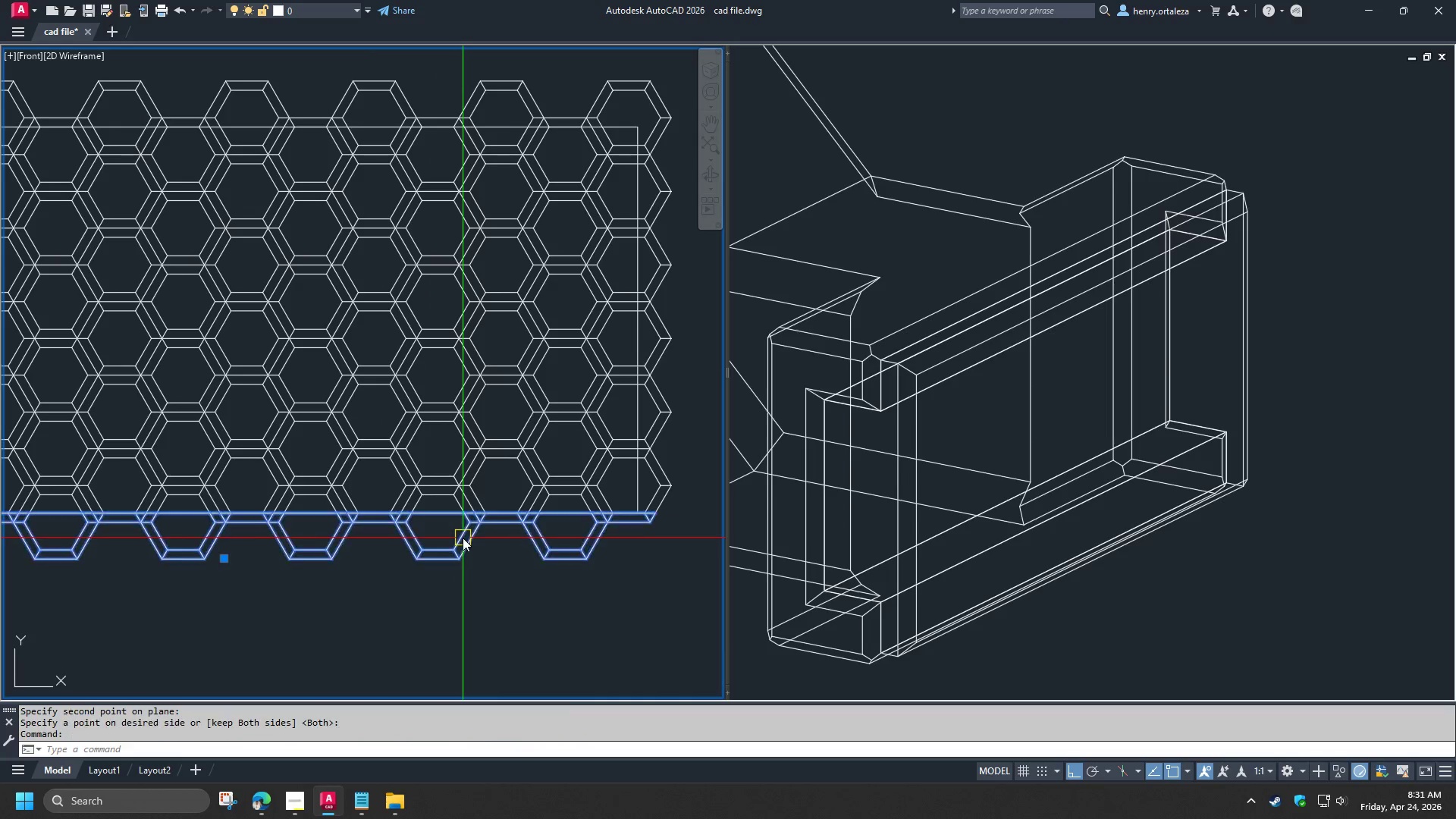 
type(E SLI )
 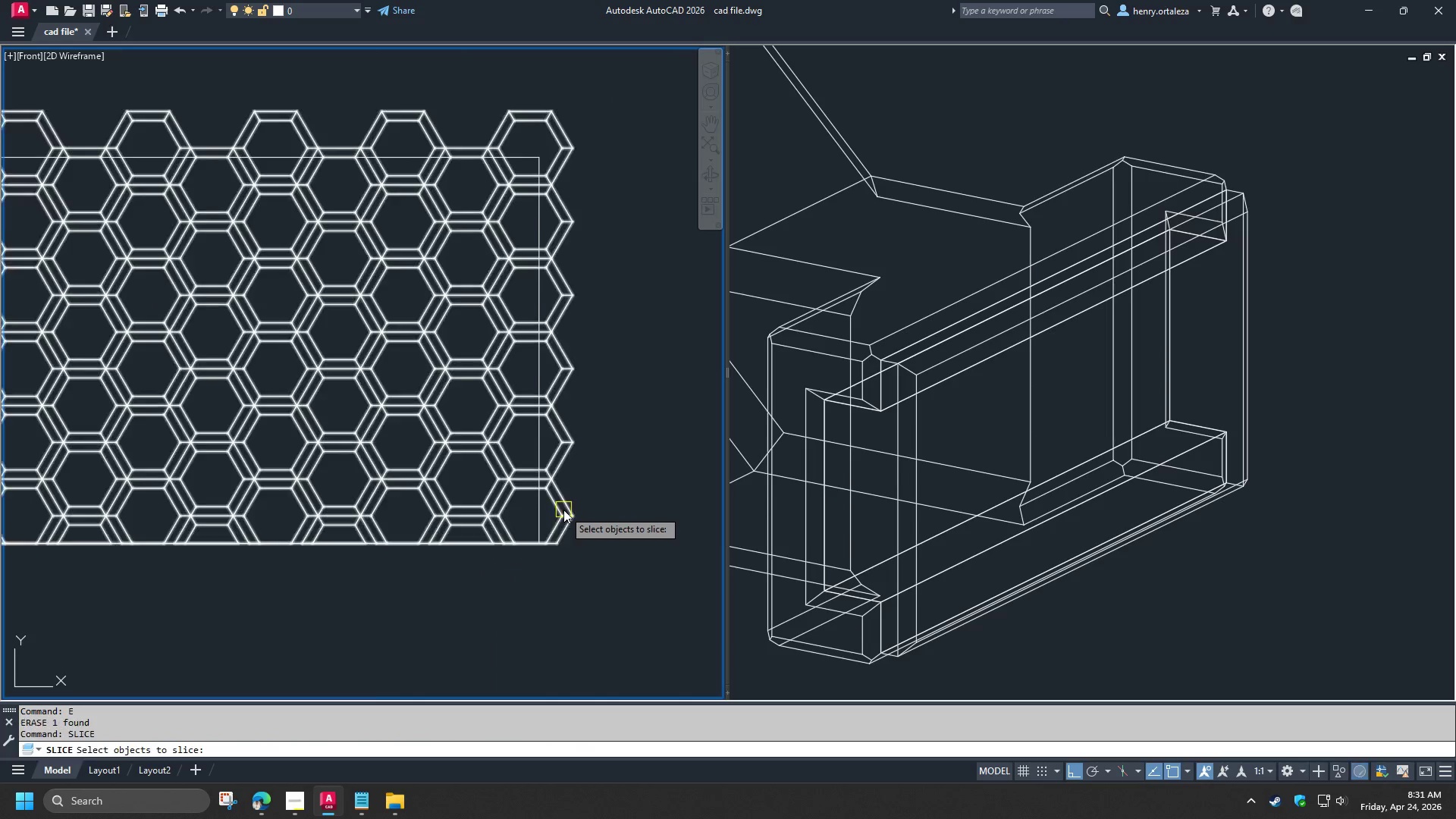 
left_click([563, 510])
 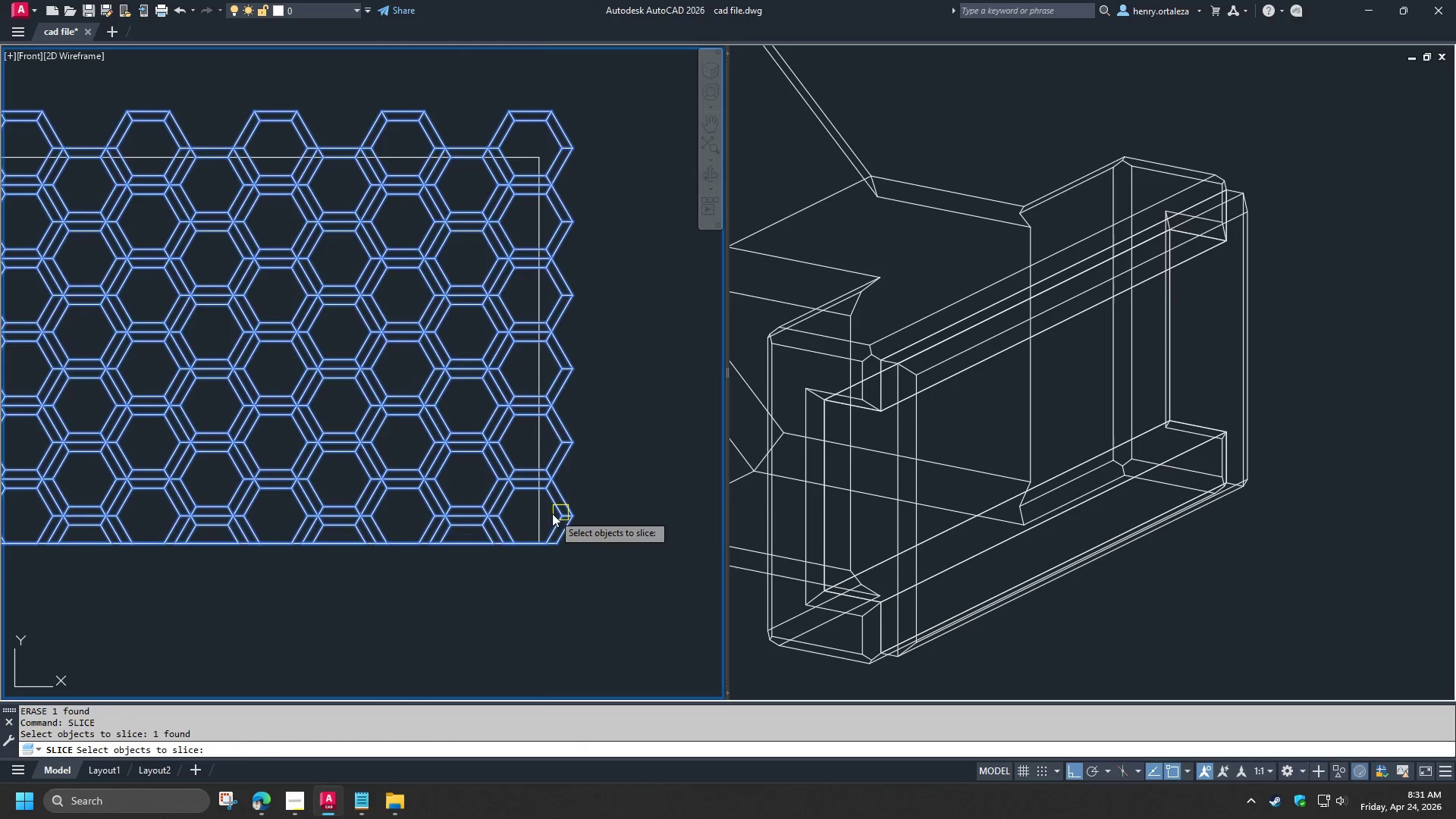 
key(Space)
 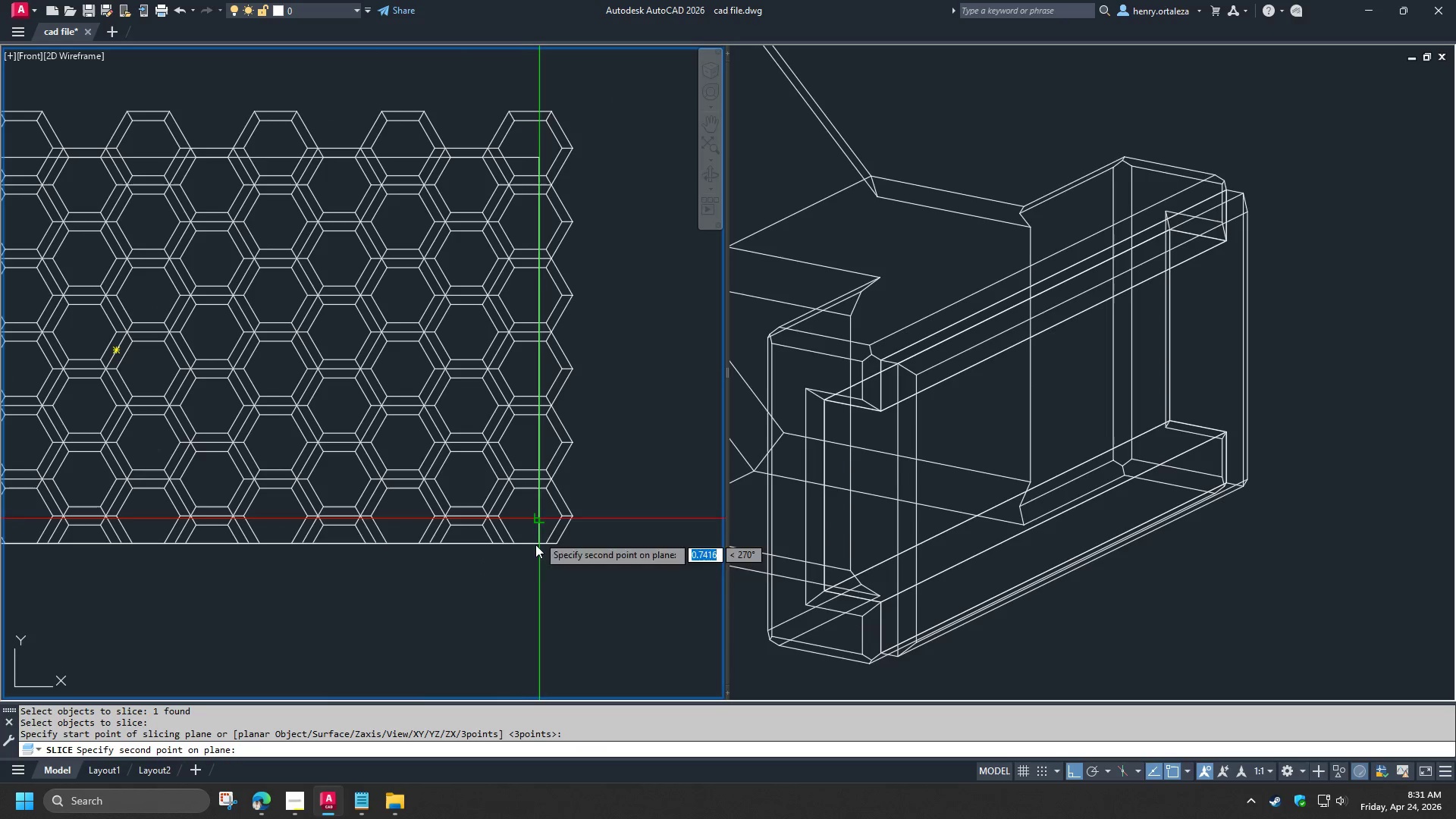 
double_click([532, 579])
 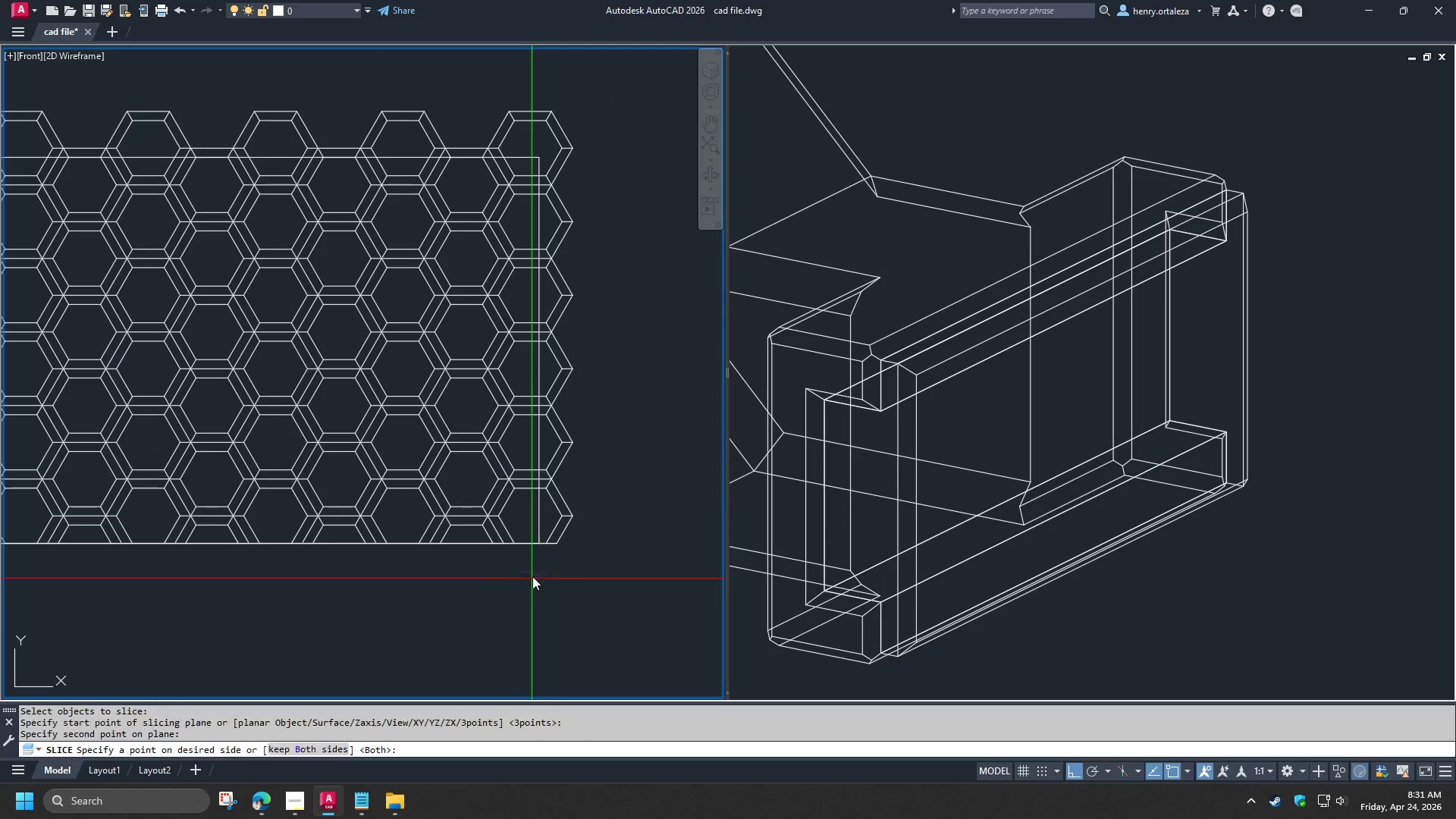 
key(Space)
 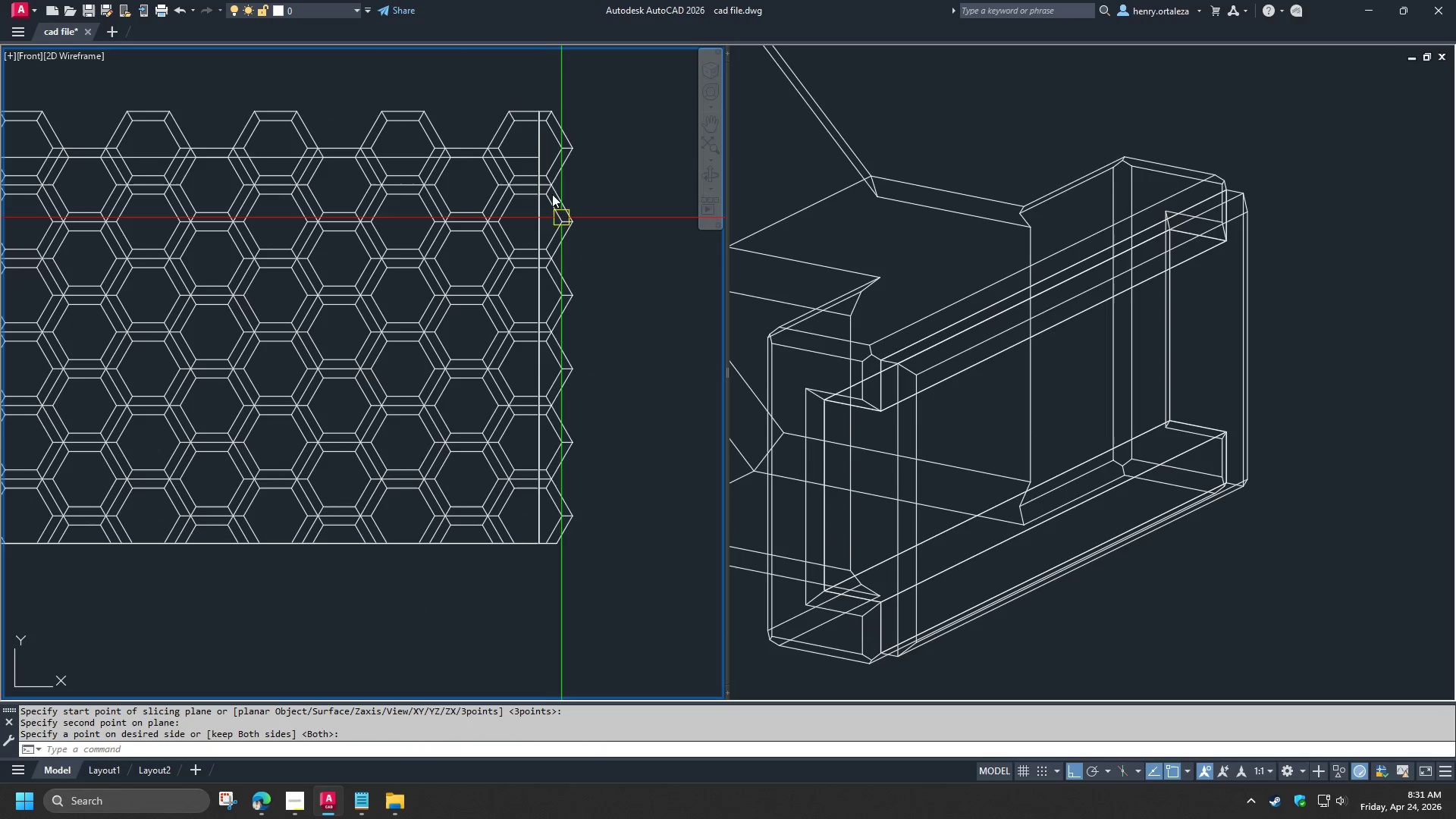 
key(Space)
 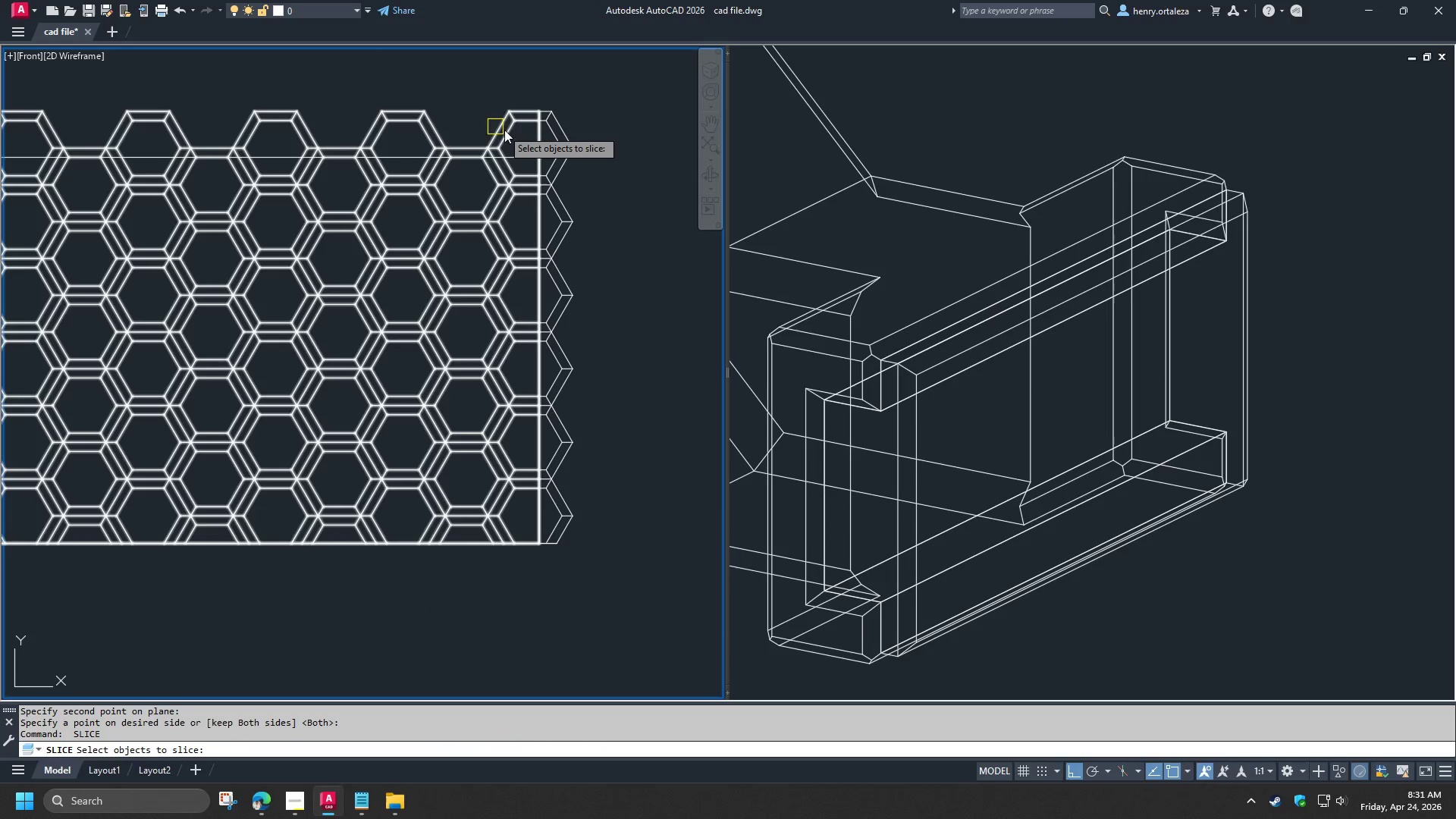 
left_click([504, 130])
 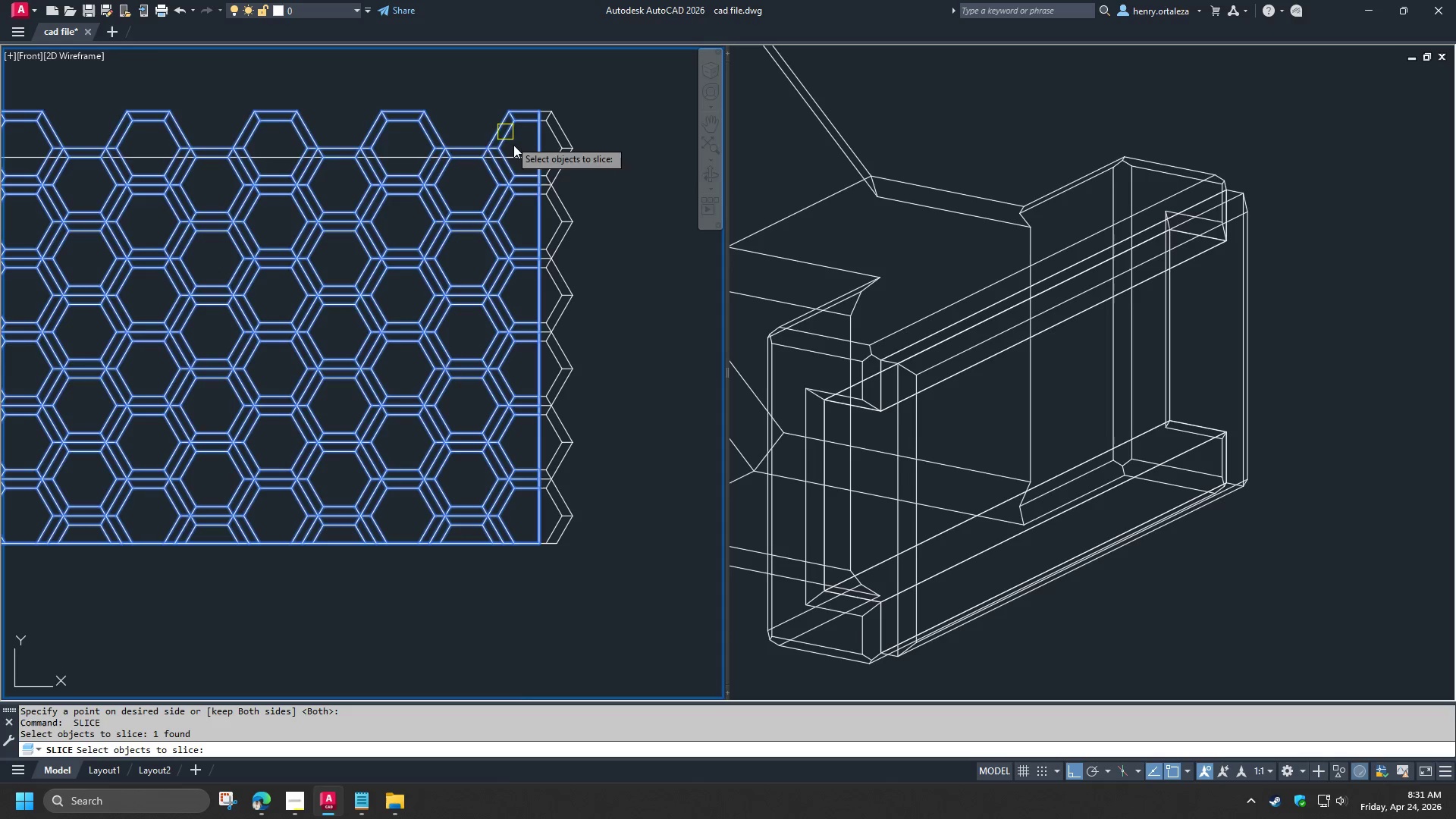 
key(Space)
 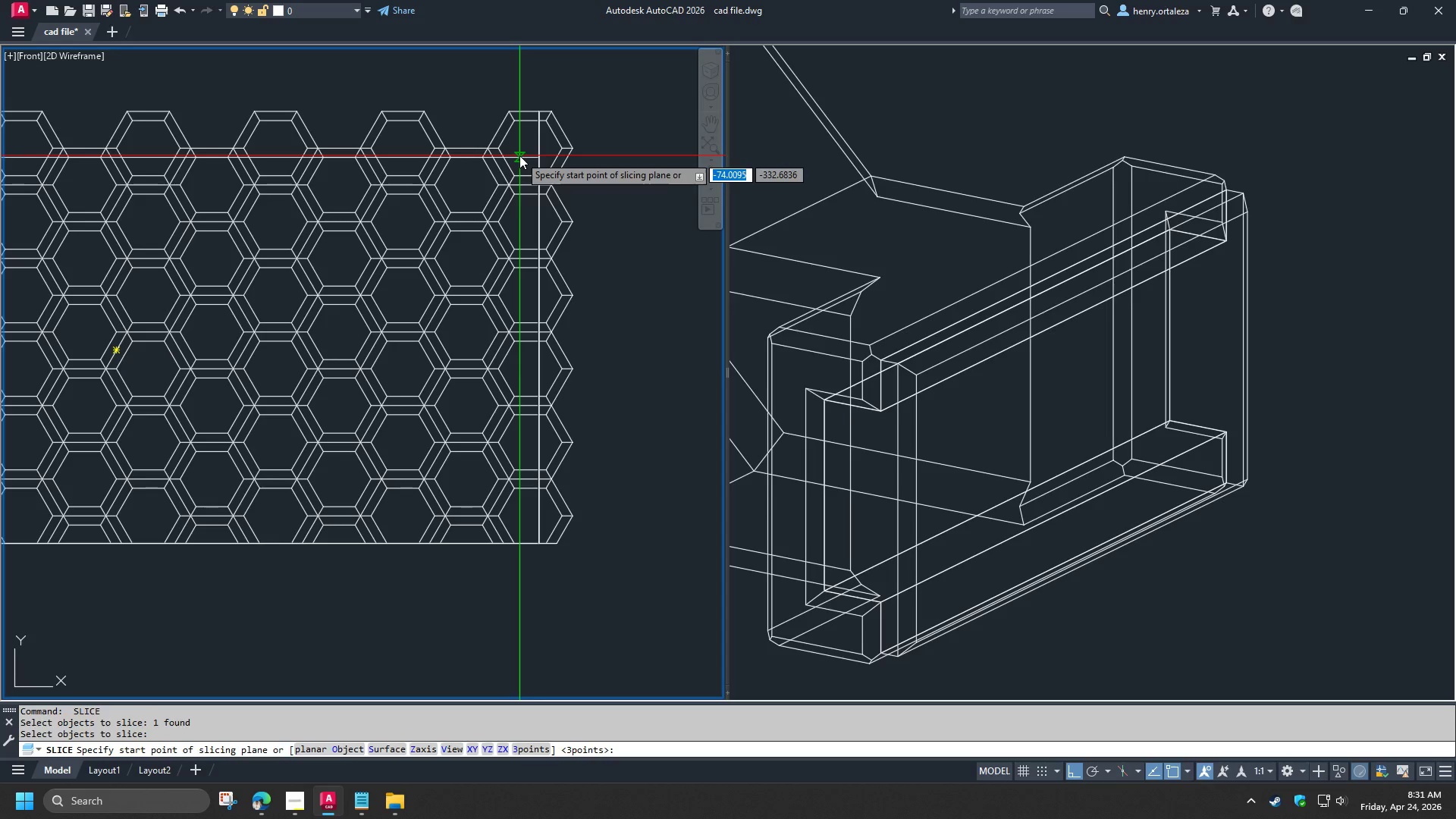 
left_click_drag(start_coordinate=[519, 155], to_coordinate=[533, 162])
 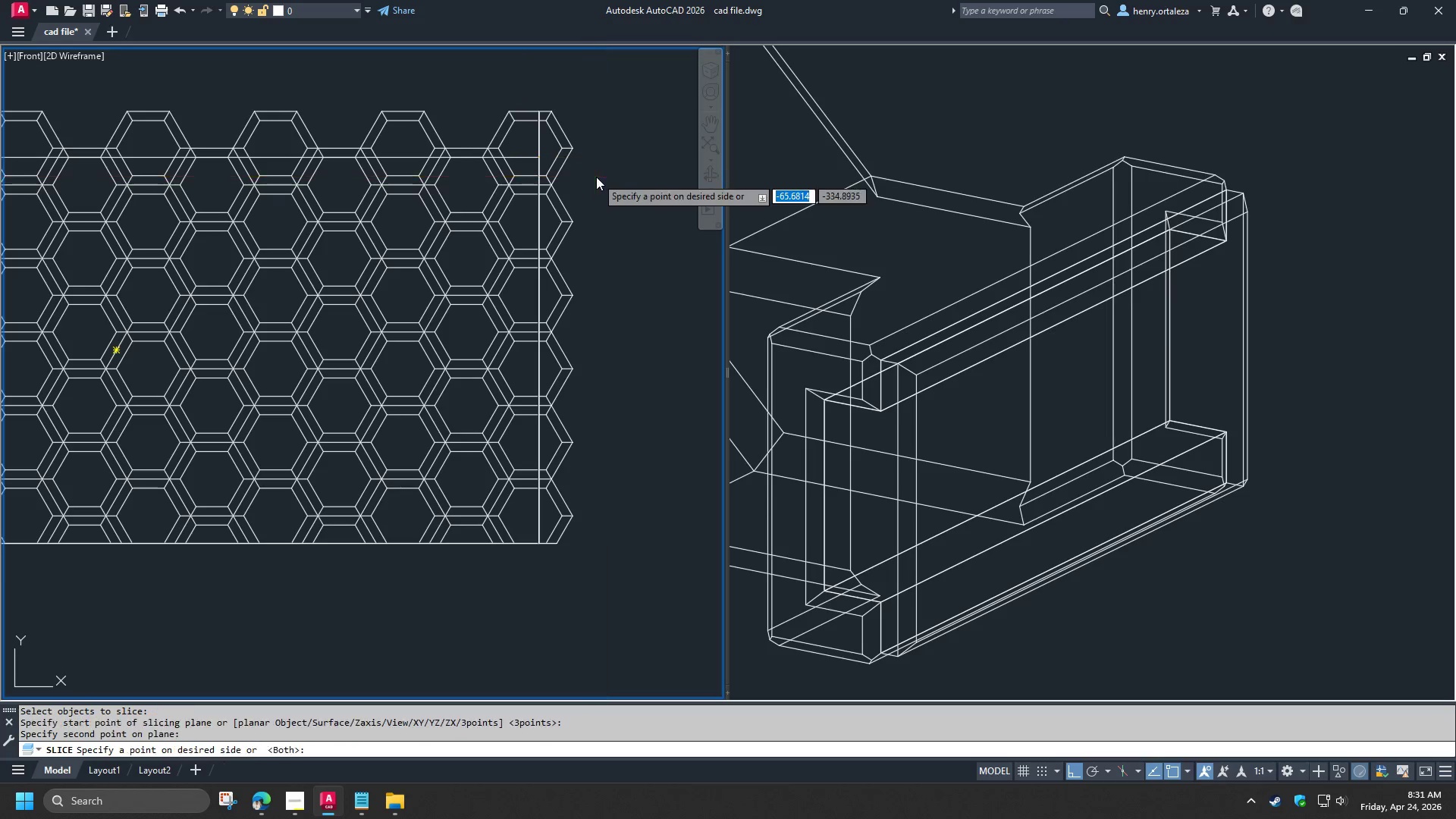 
key(Space)
 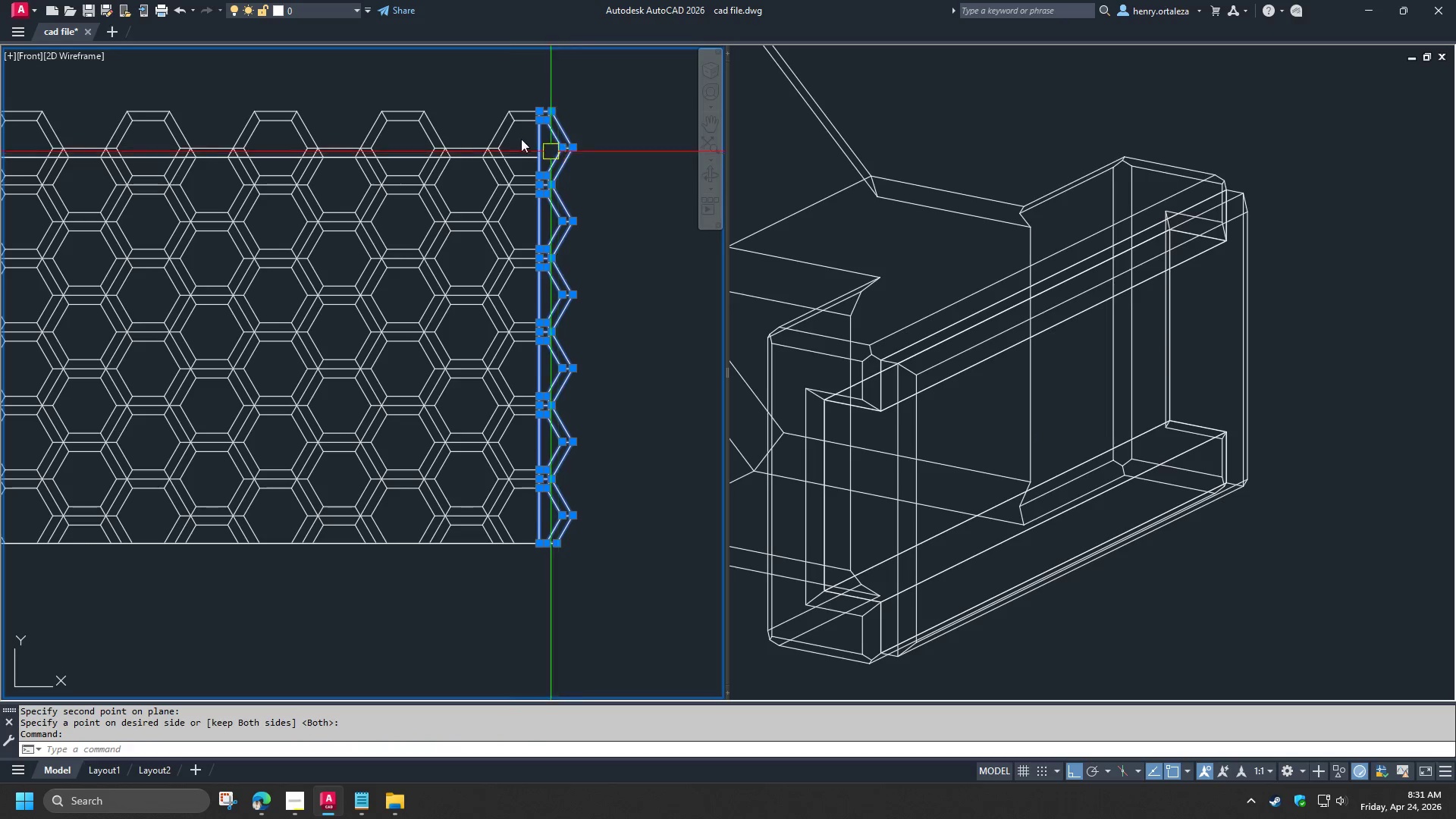 
double_click([503, 126])
 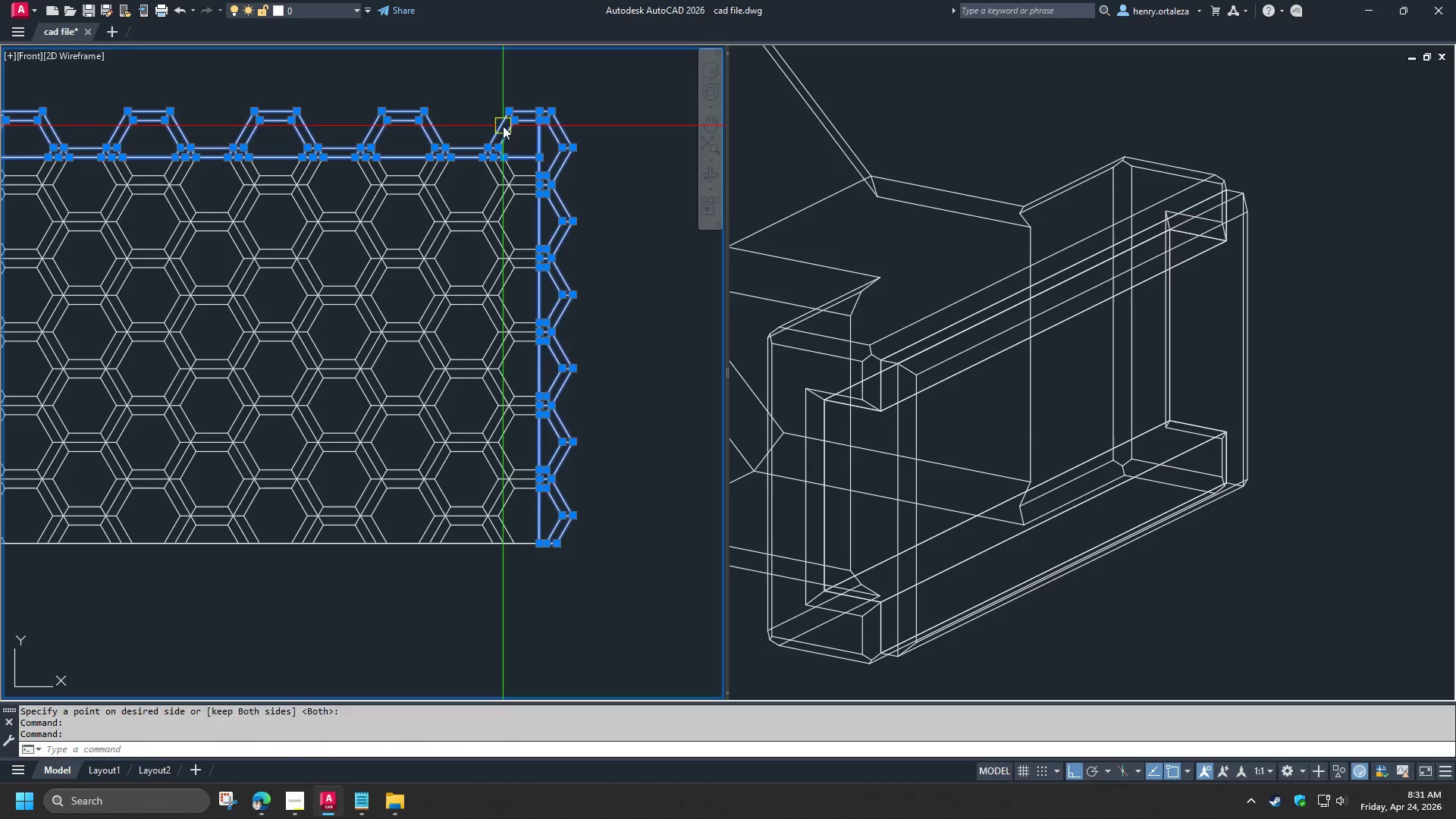 
key(E)
 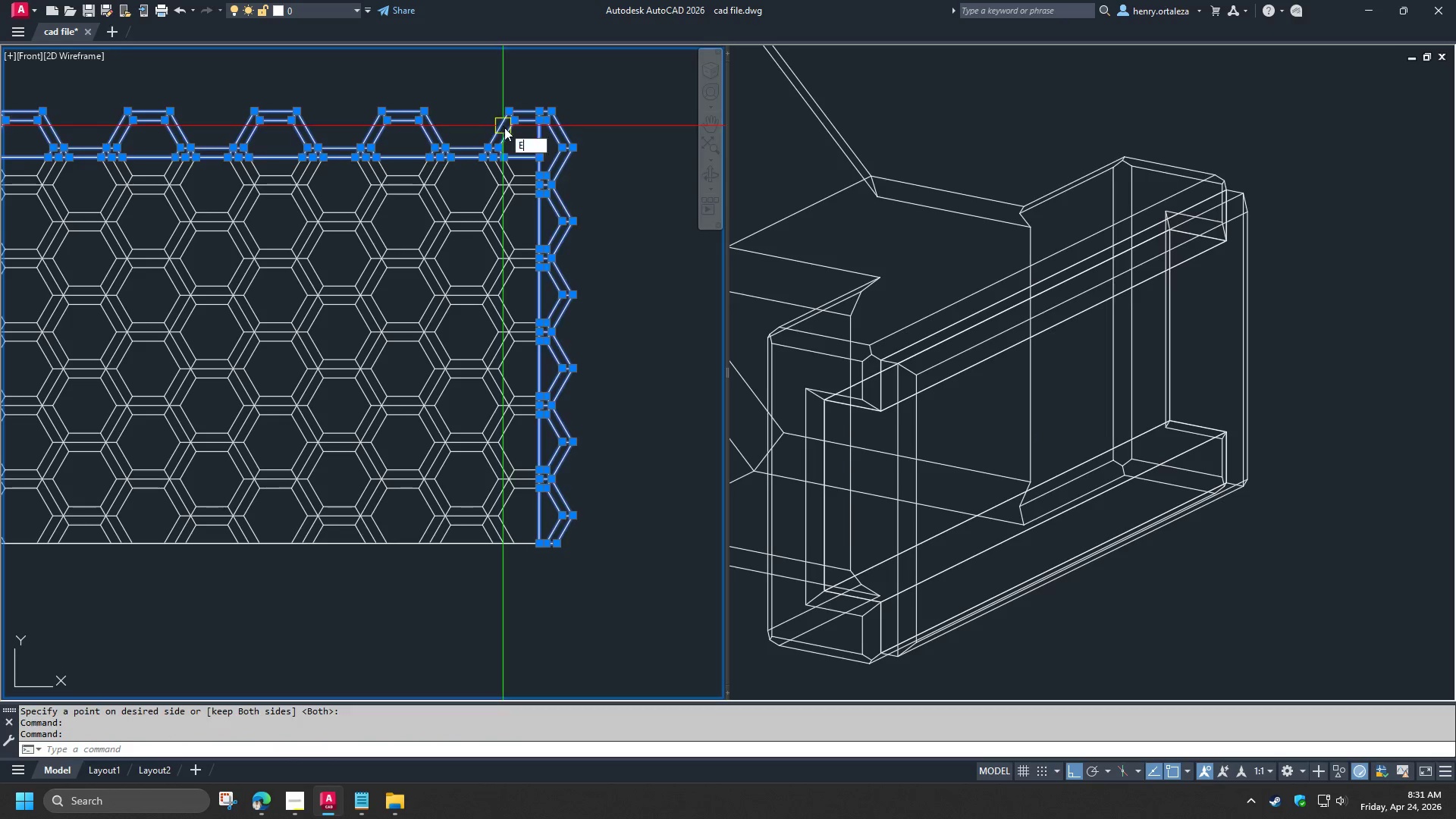 
key(Space)
 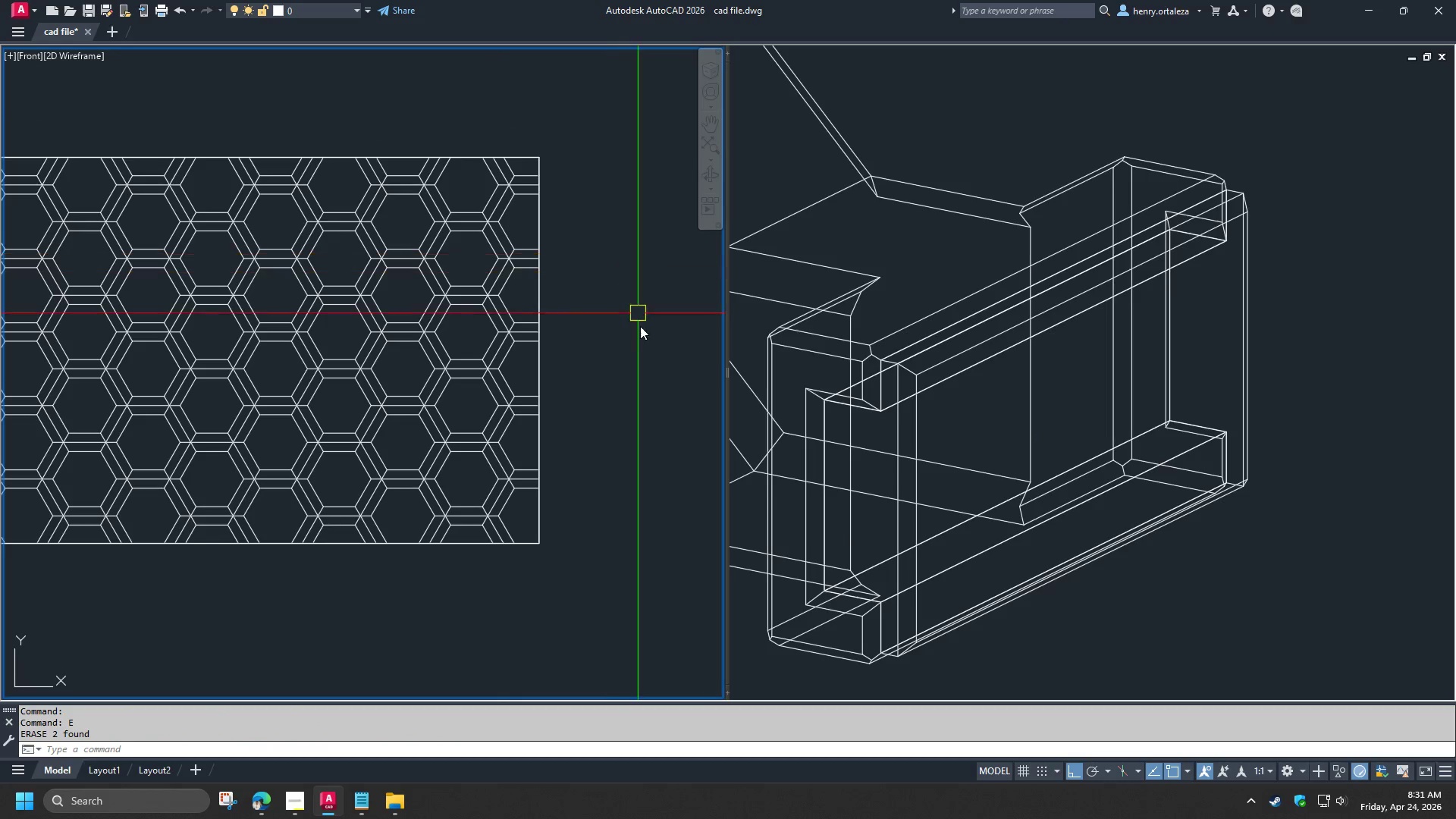 
scroll: coordinate [642, 362], scroll_direction: down, amount: 3.0
 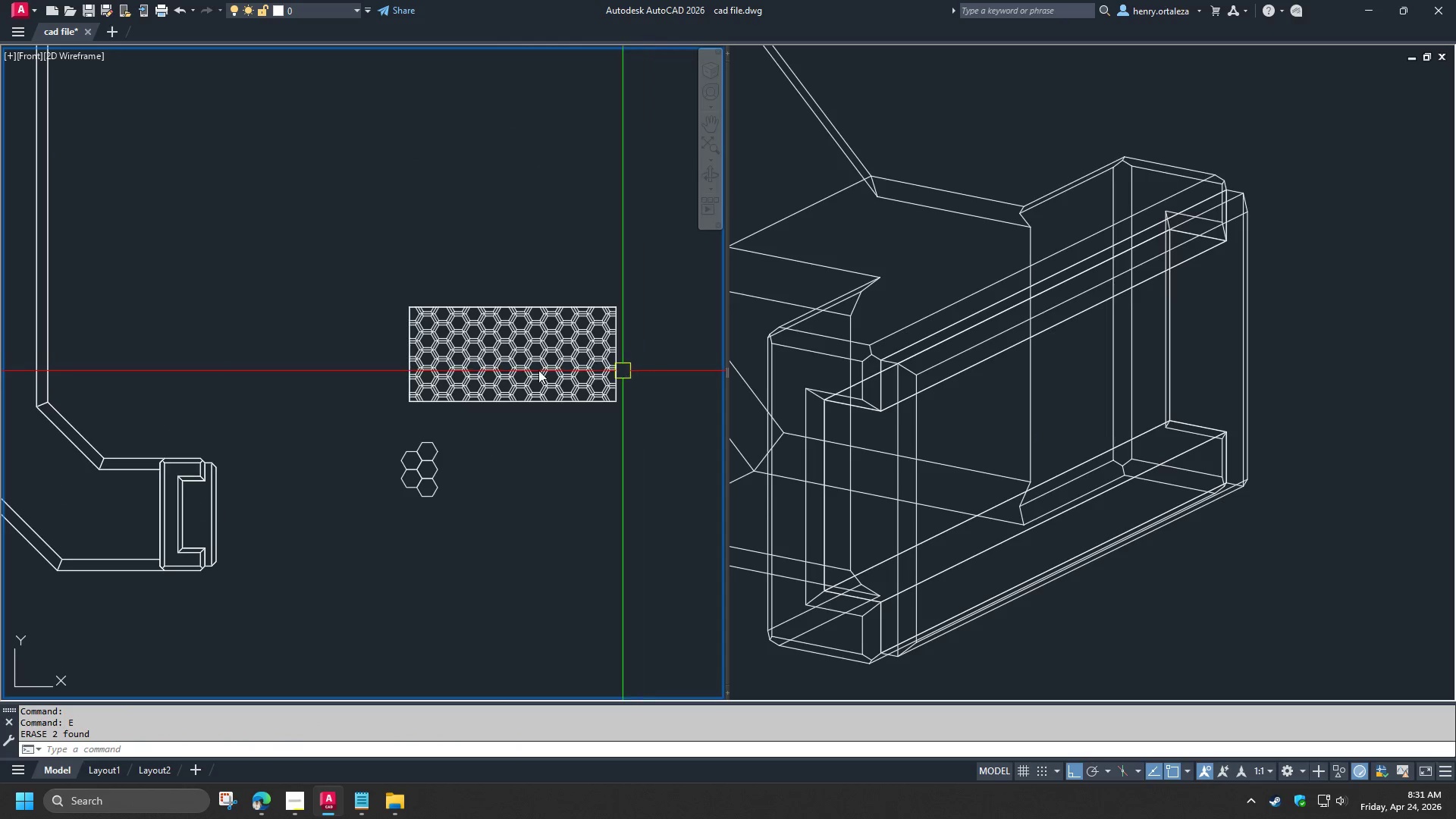 
scroll: coordinate [487, 350], scroll_direction: up, amount: 2.0
 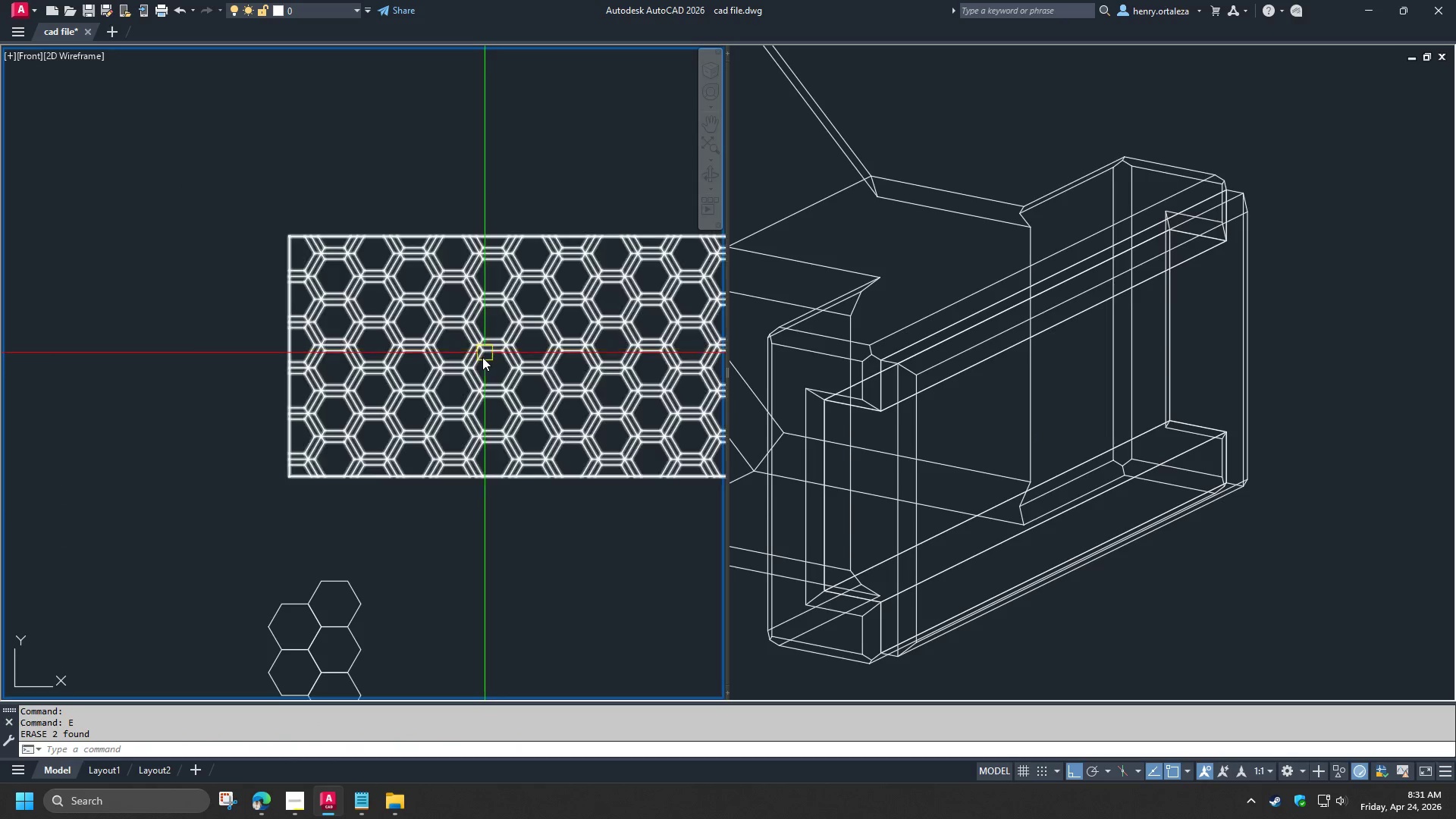 
mouse_move([467, 375])
 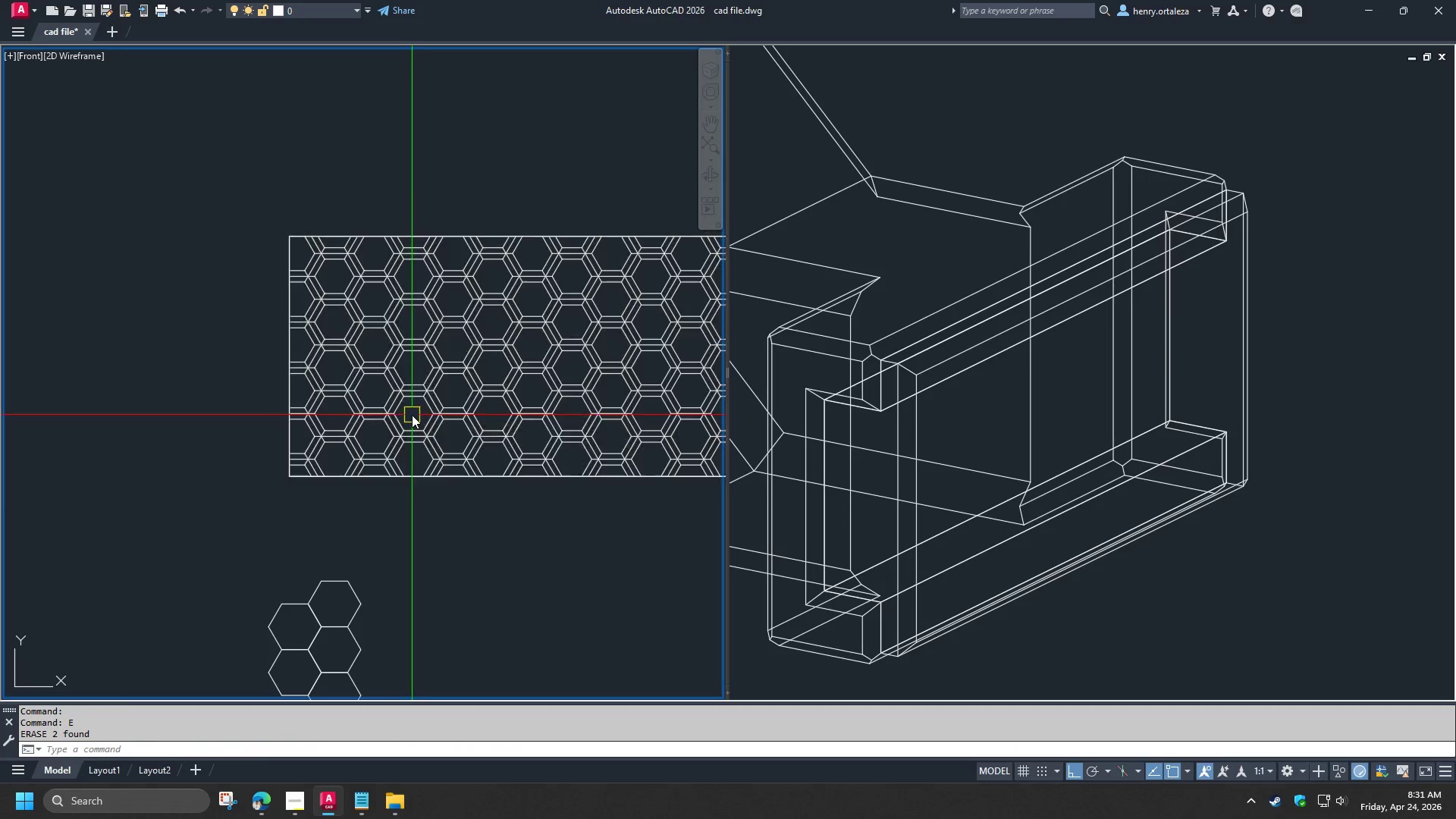 
left_click([412, 415])
 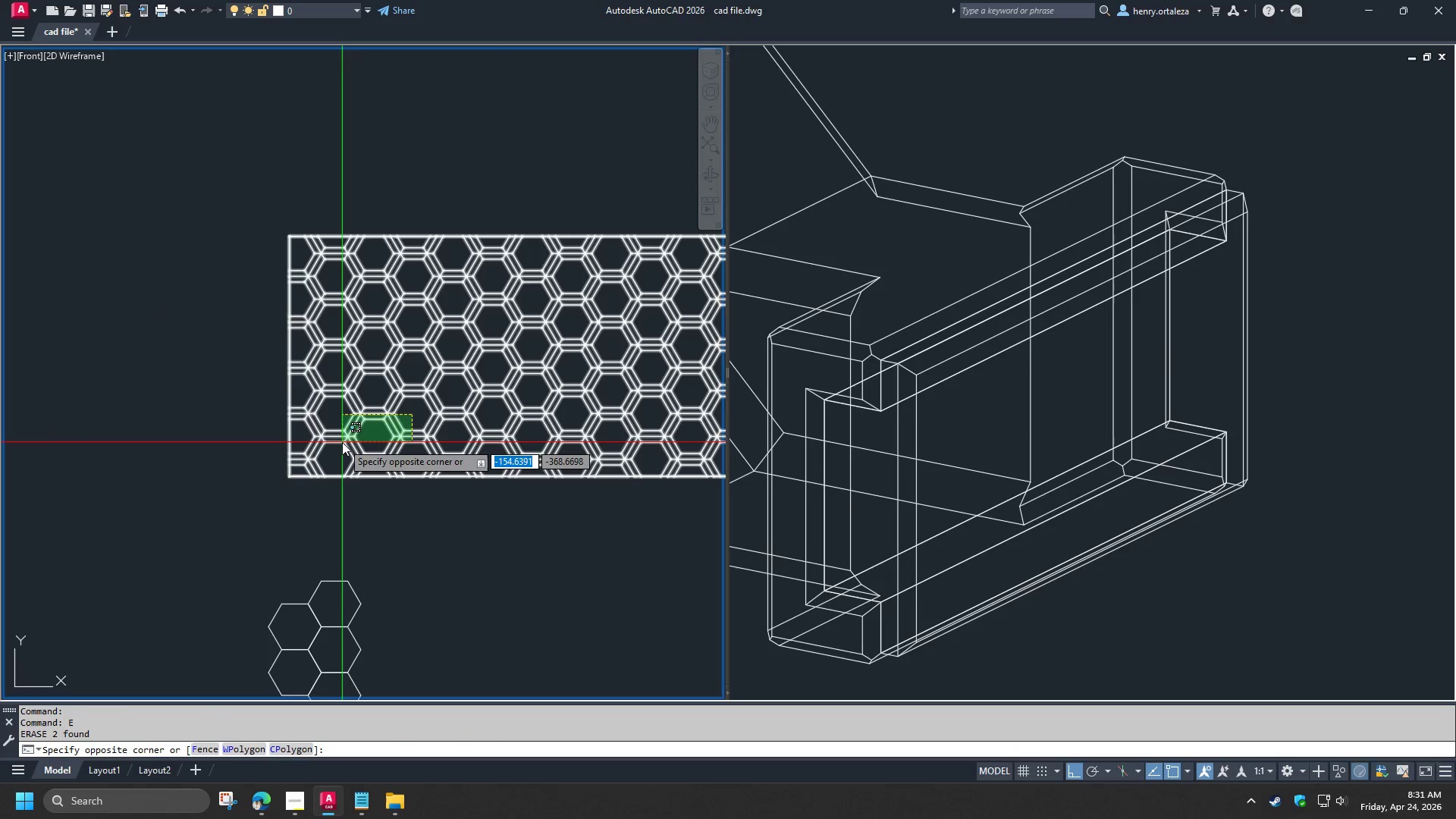 
left_click([342, 442])
 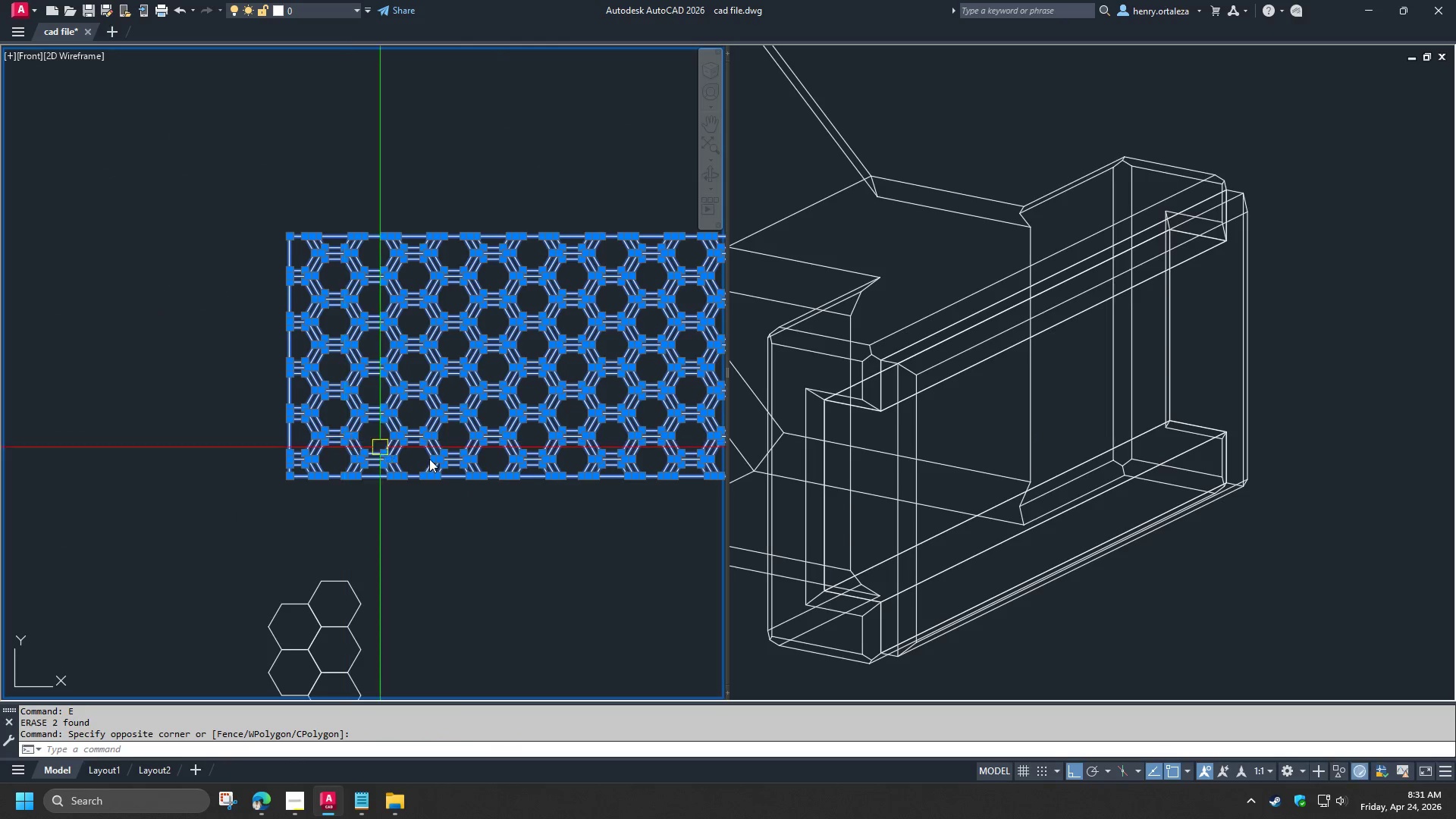 
mouse_move([455, 467])
 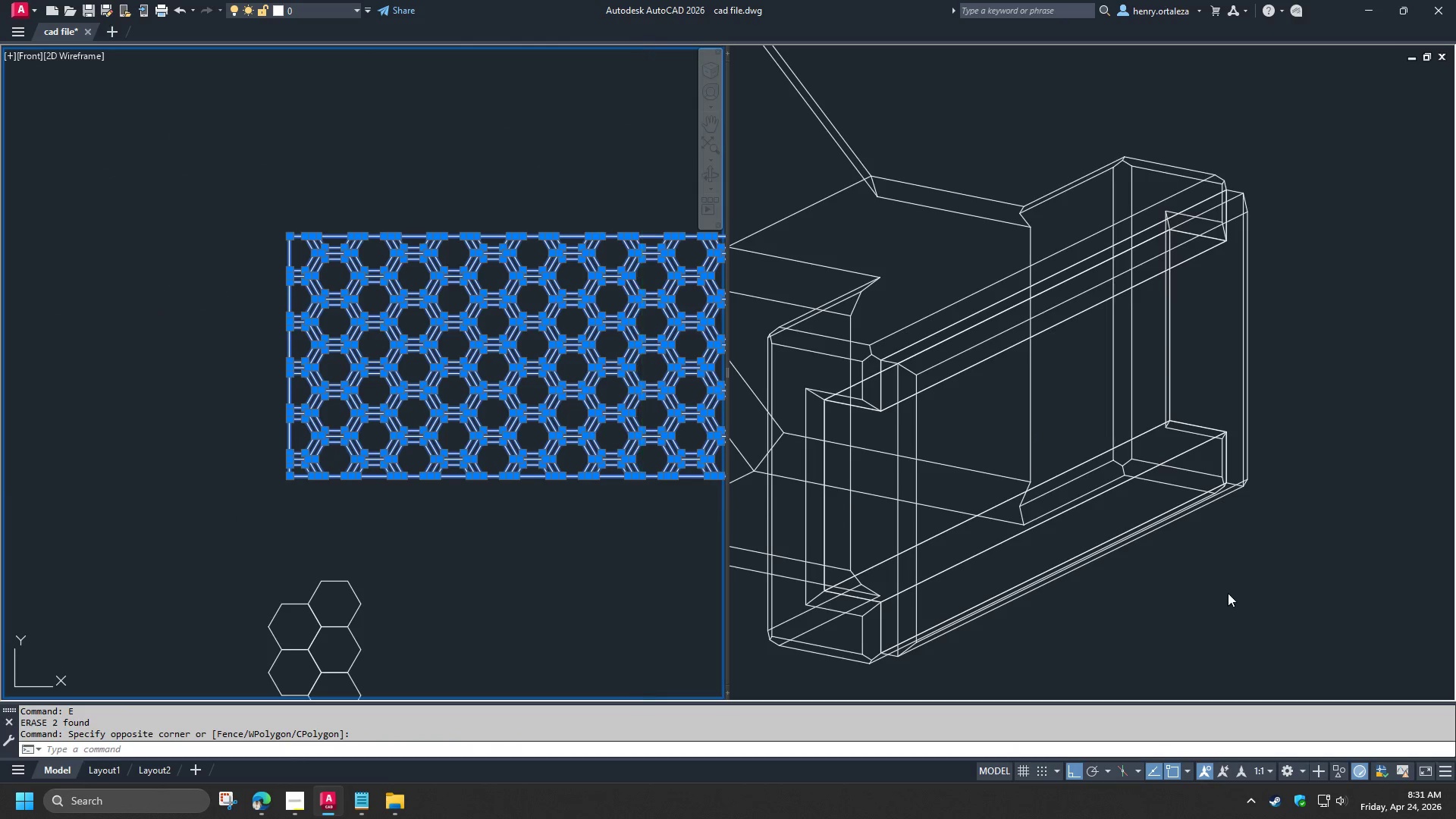 
left_click([1228, 594])
 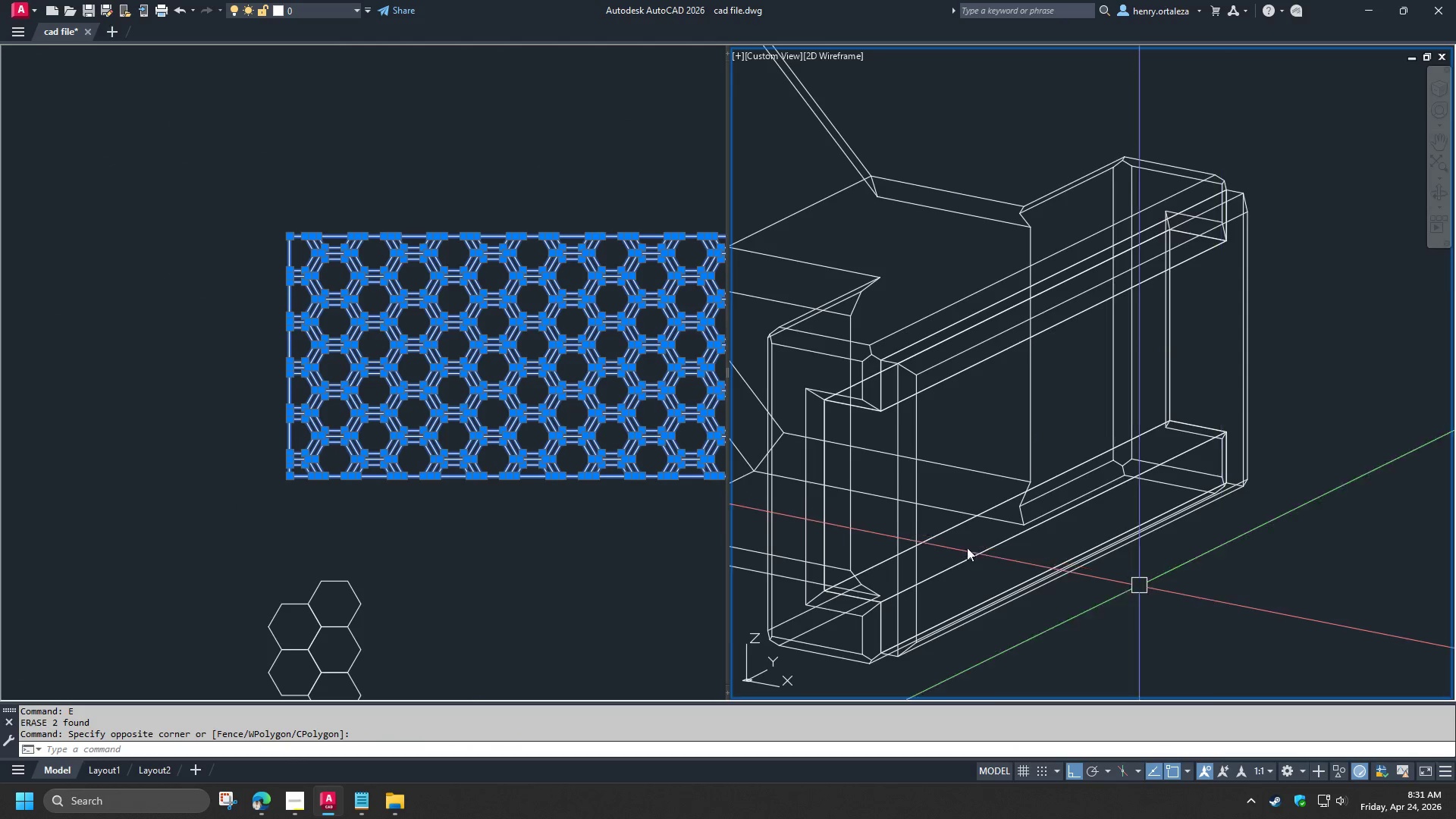 
key(Escape)
 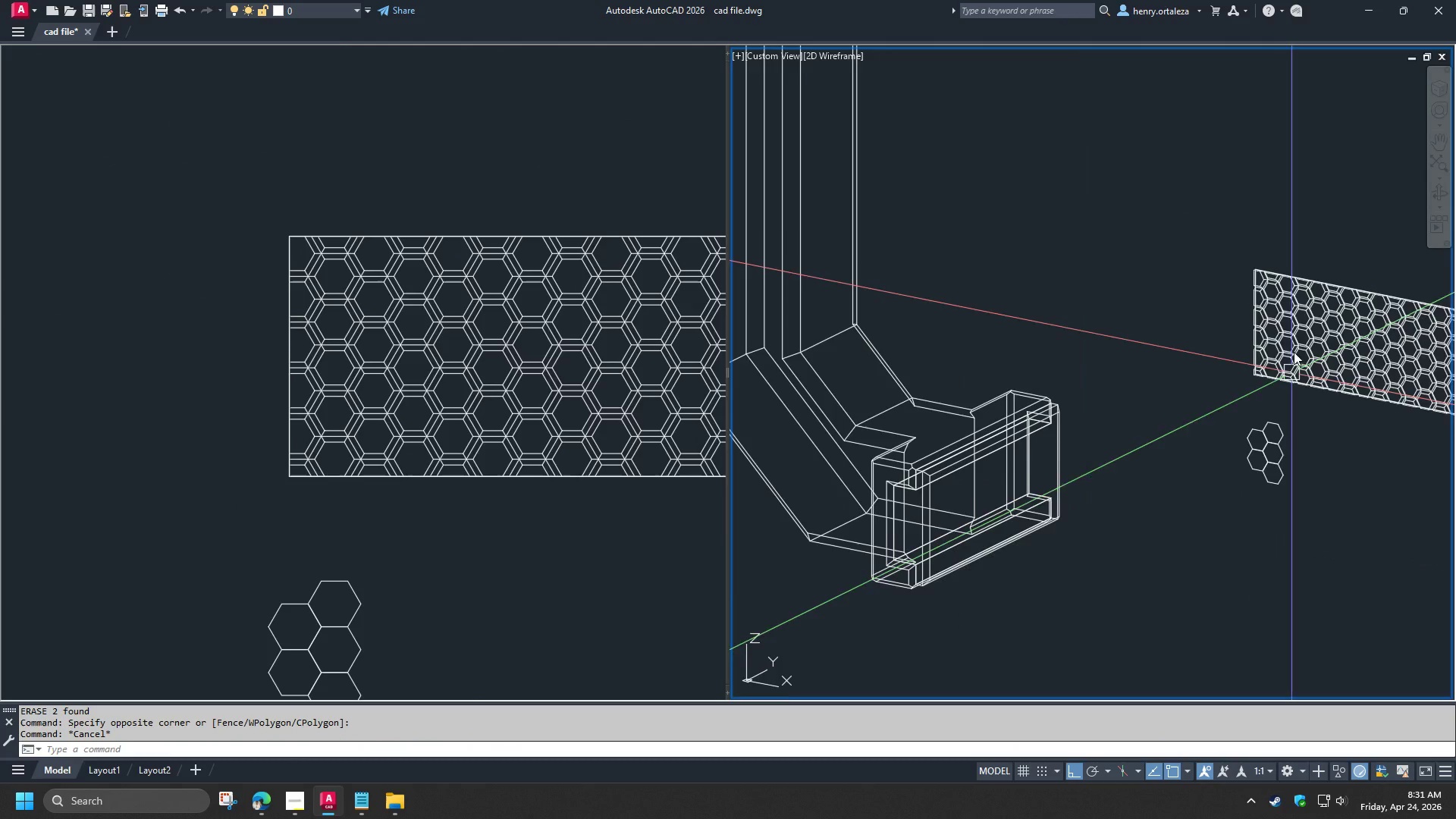 
scroll: coordinate [938, 540], scroll_direction: down, amount: 2.0
 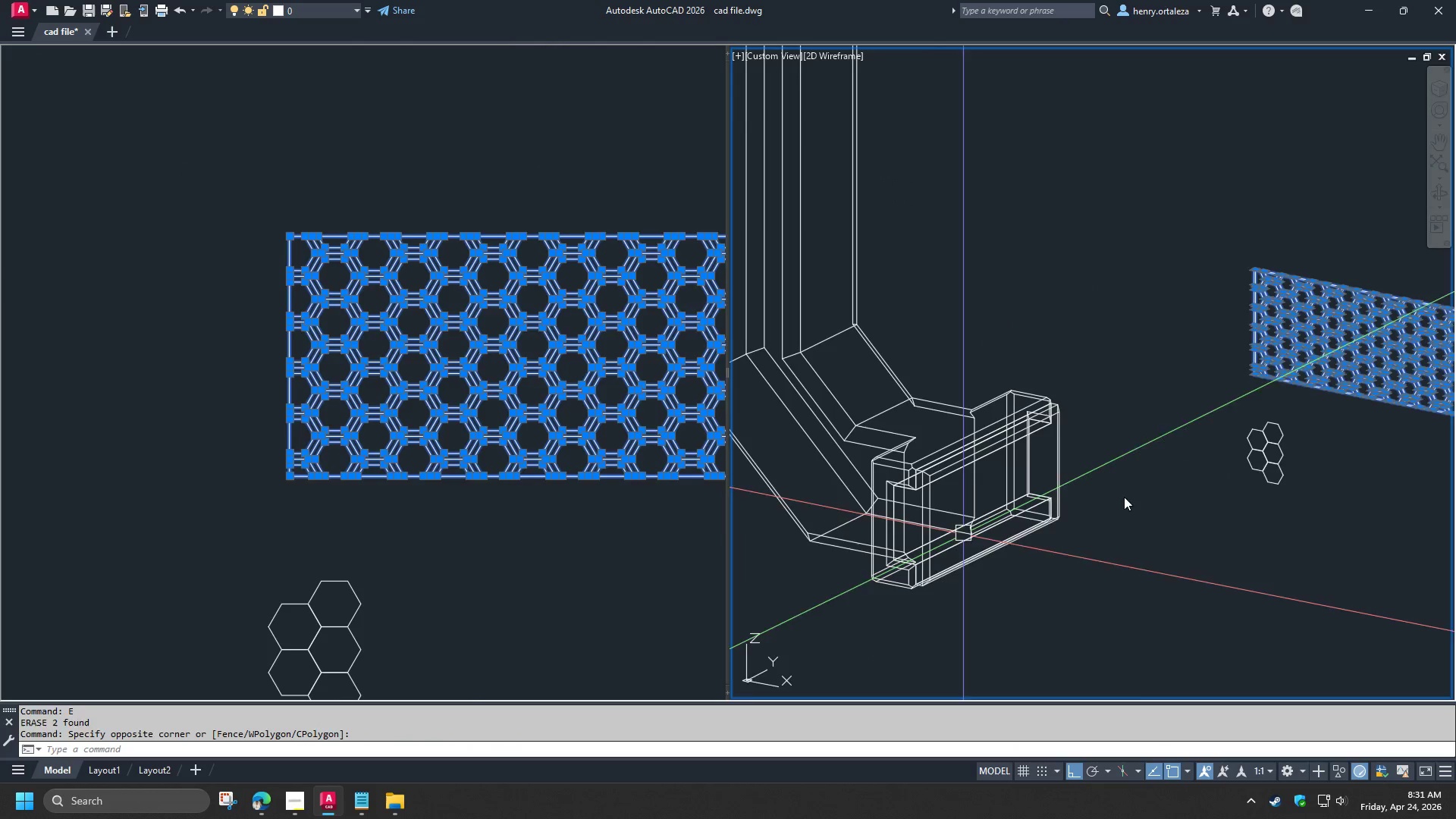 
scroll: coordinate [1288, 331], scroll_direction: up, amount: 5.0
 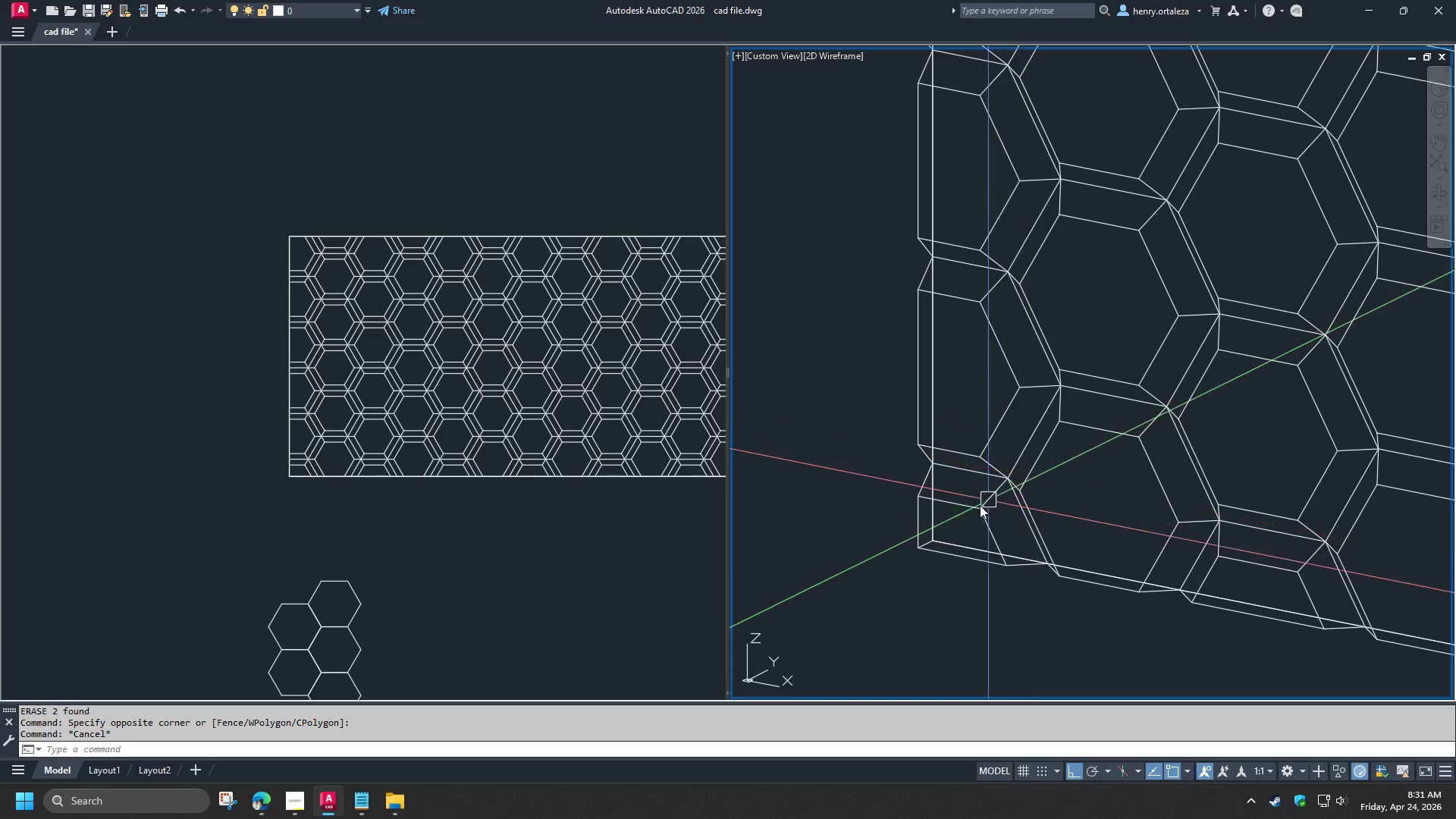 
left_click([972, 511])
 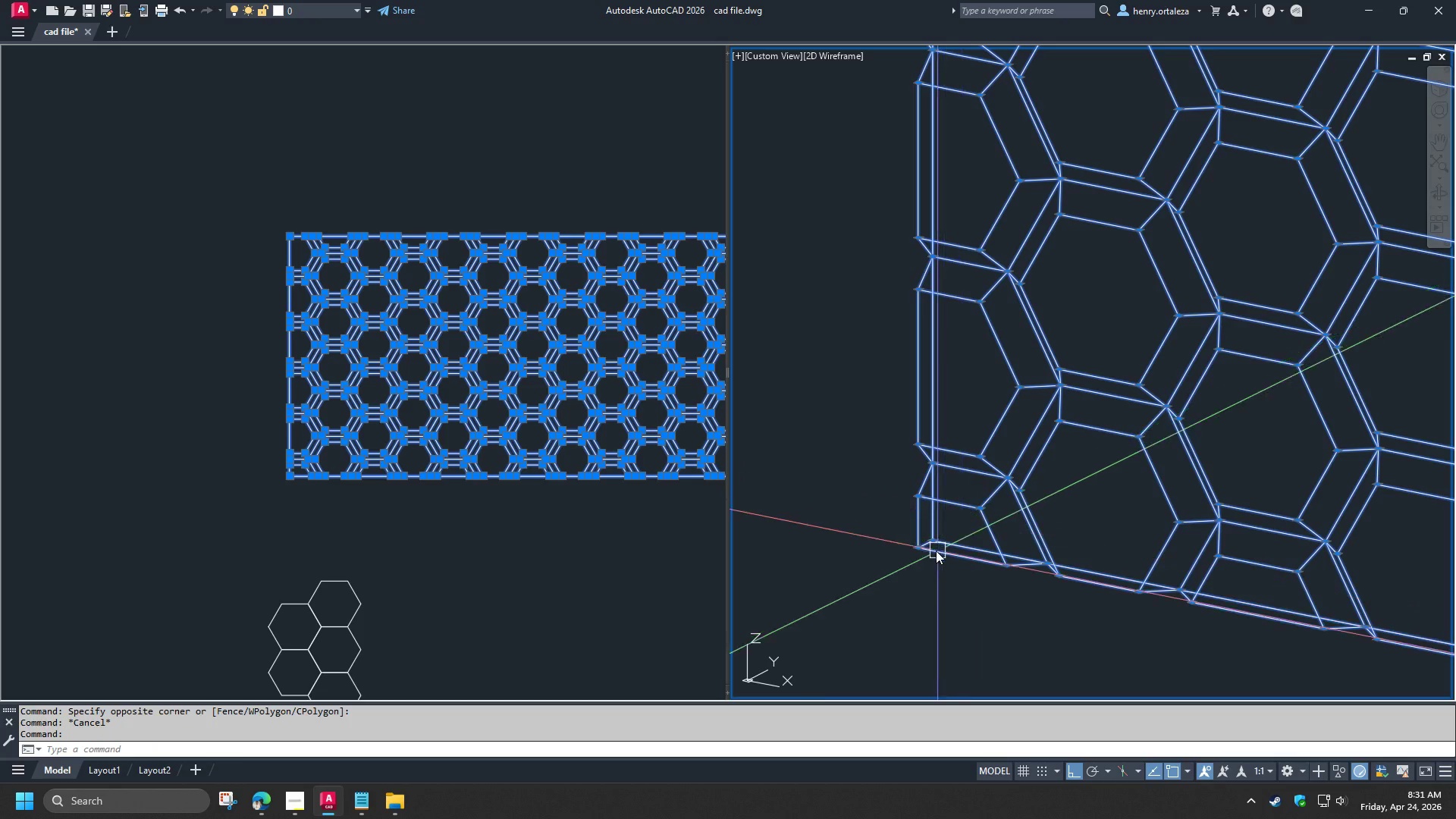 
scroll: coordinate [933, 551], scroll_direction: up, amount: 1.0
 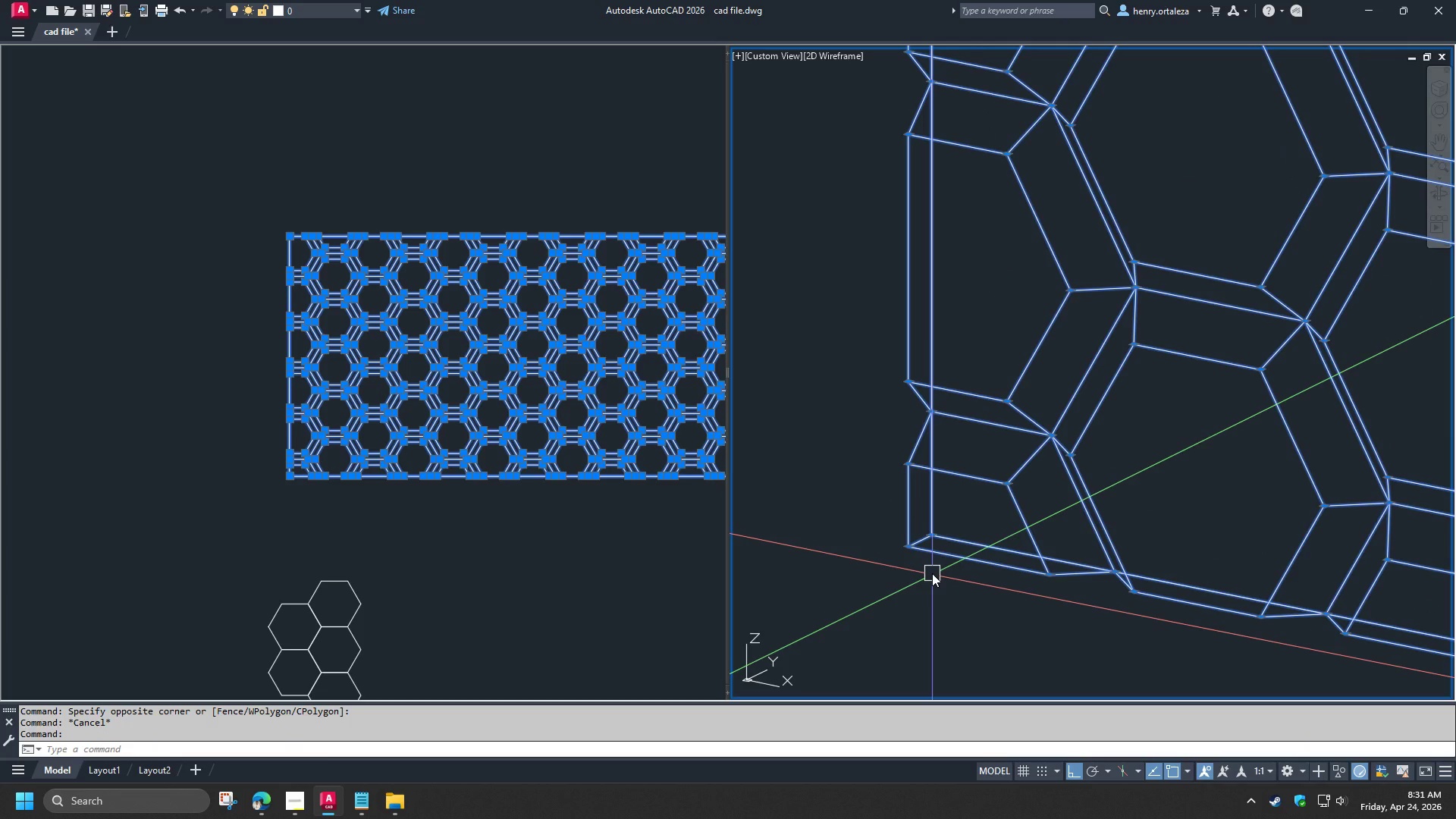 
hold_key(key=ControlLeft, duration=3.5)
 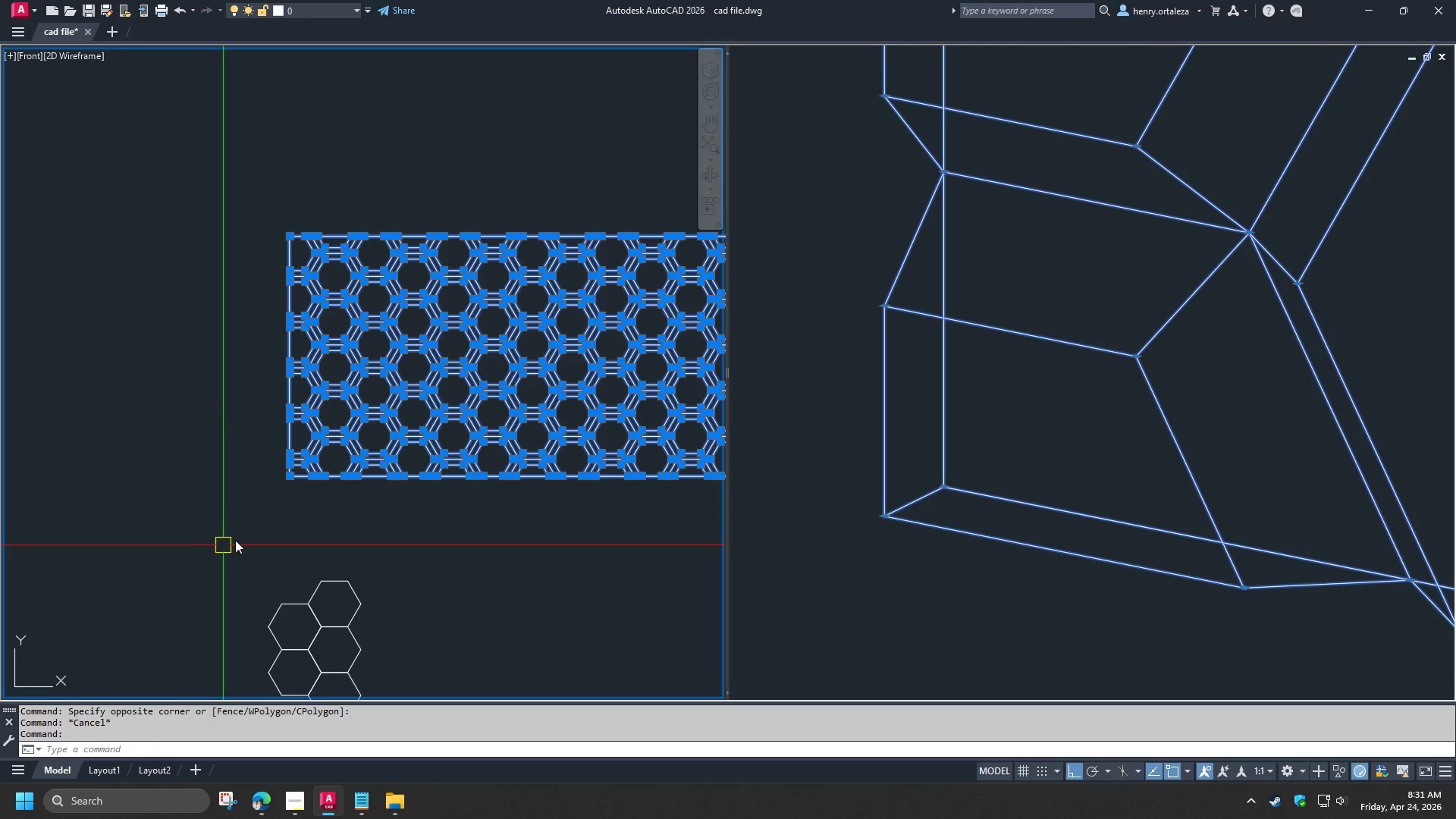 
hold_key(key=ShiftLeft, duration=1.52)
 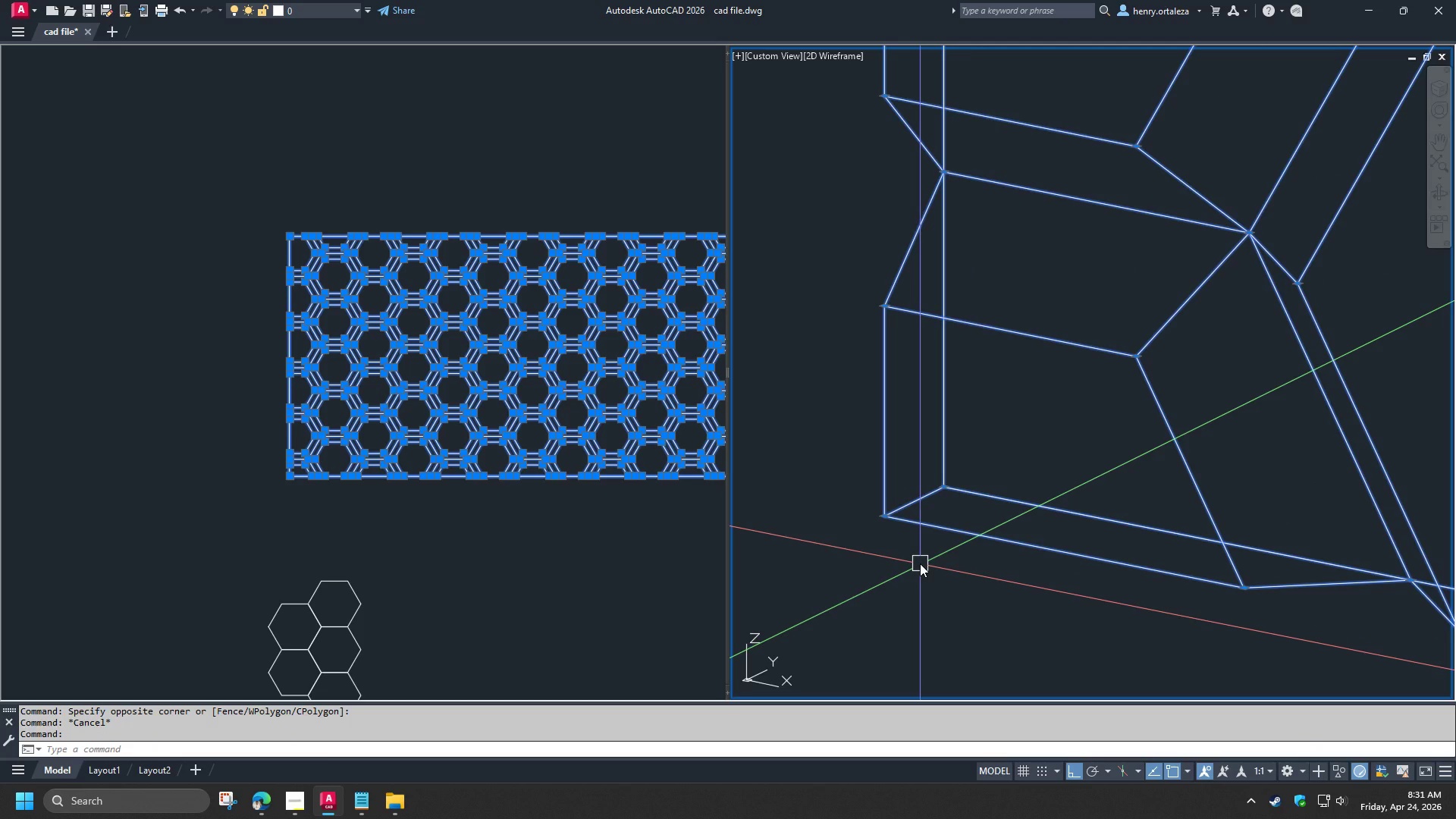 
scroll: coordinate [920, 564], scroll_direction: up, amount: 2.0
 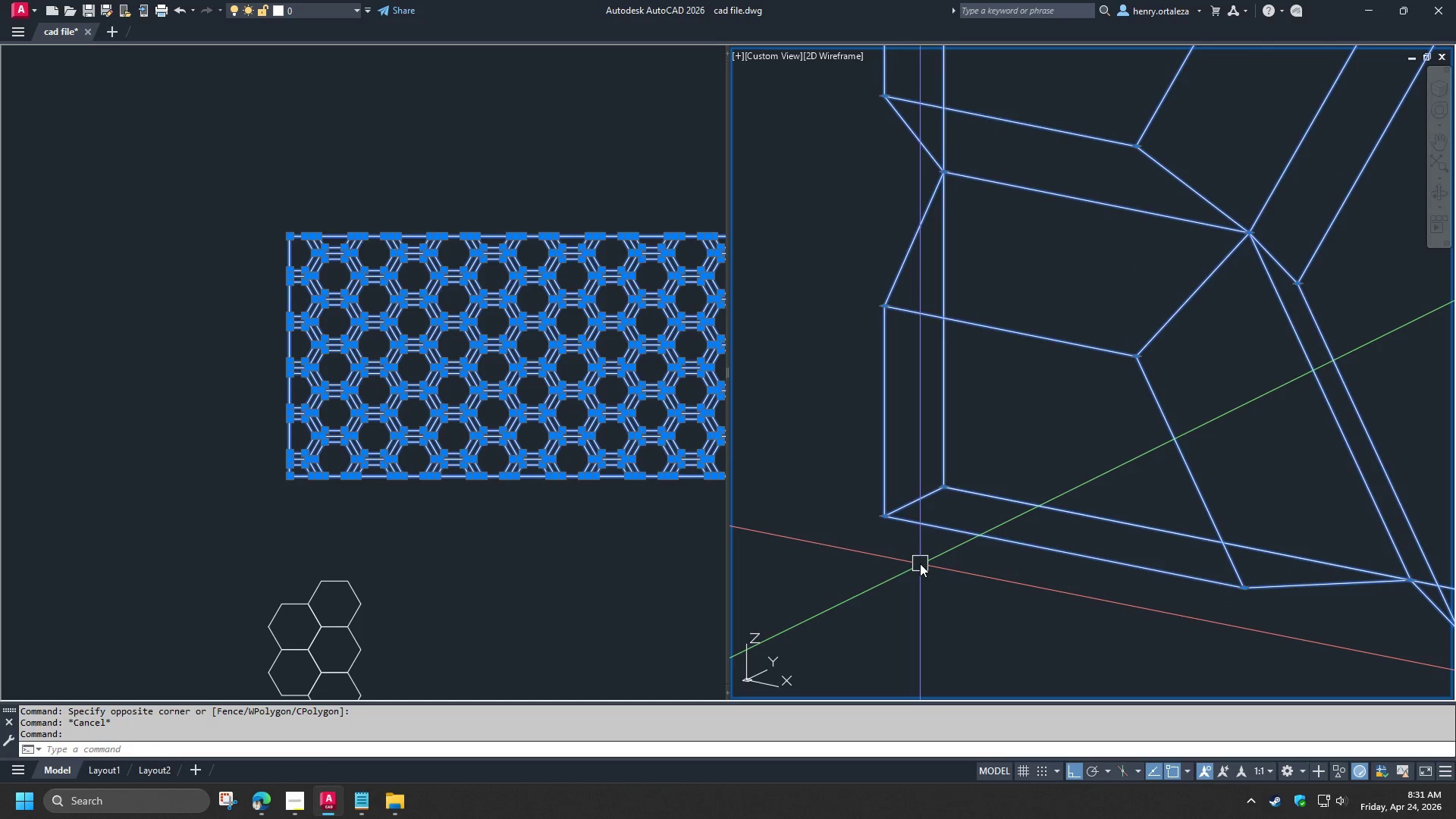 
hold_key(key=ShiftLeft, duration=1.5)
 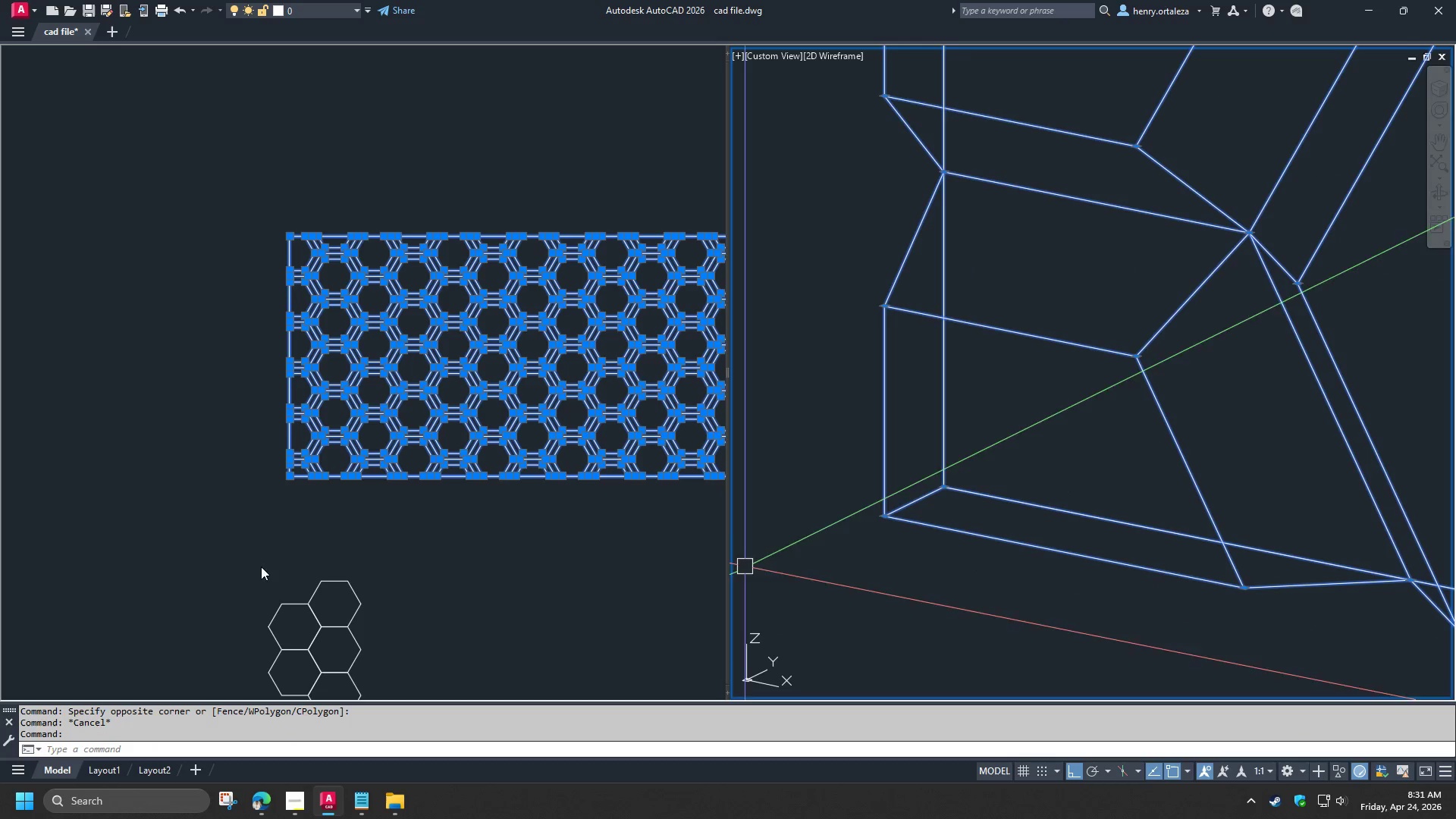 
hold_key(key=ShiftLeft, duration=0.44)
 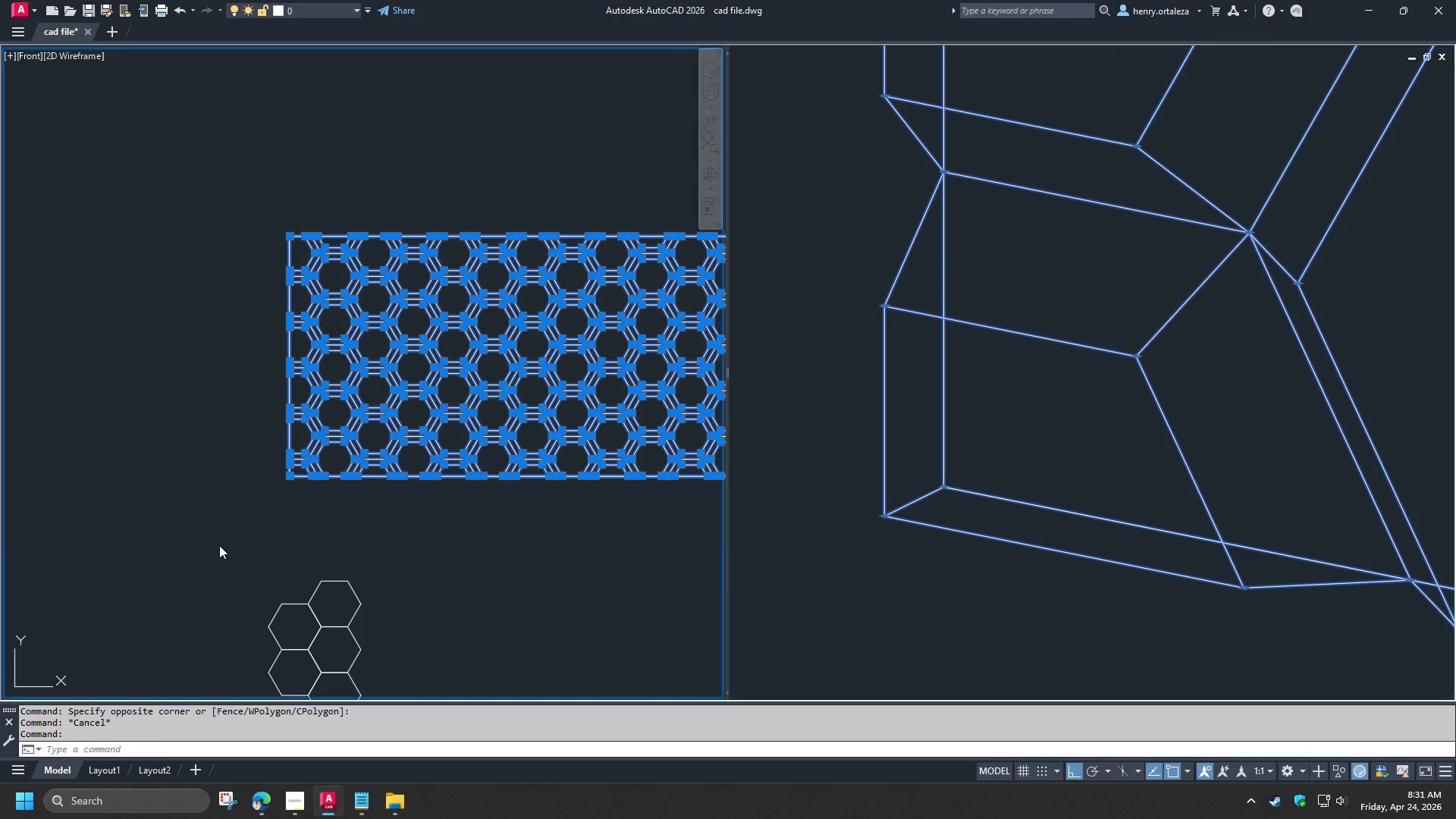 
left_click([219, 545])
 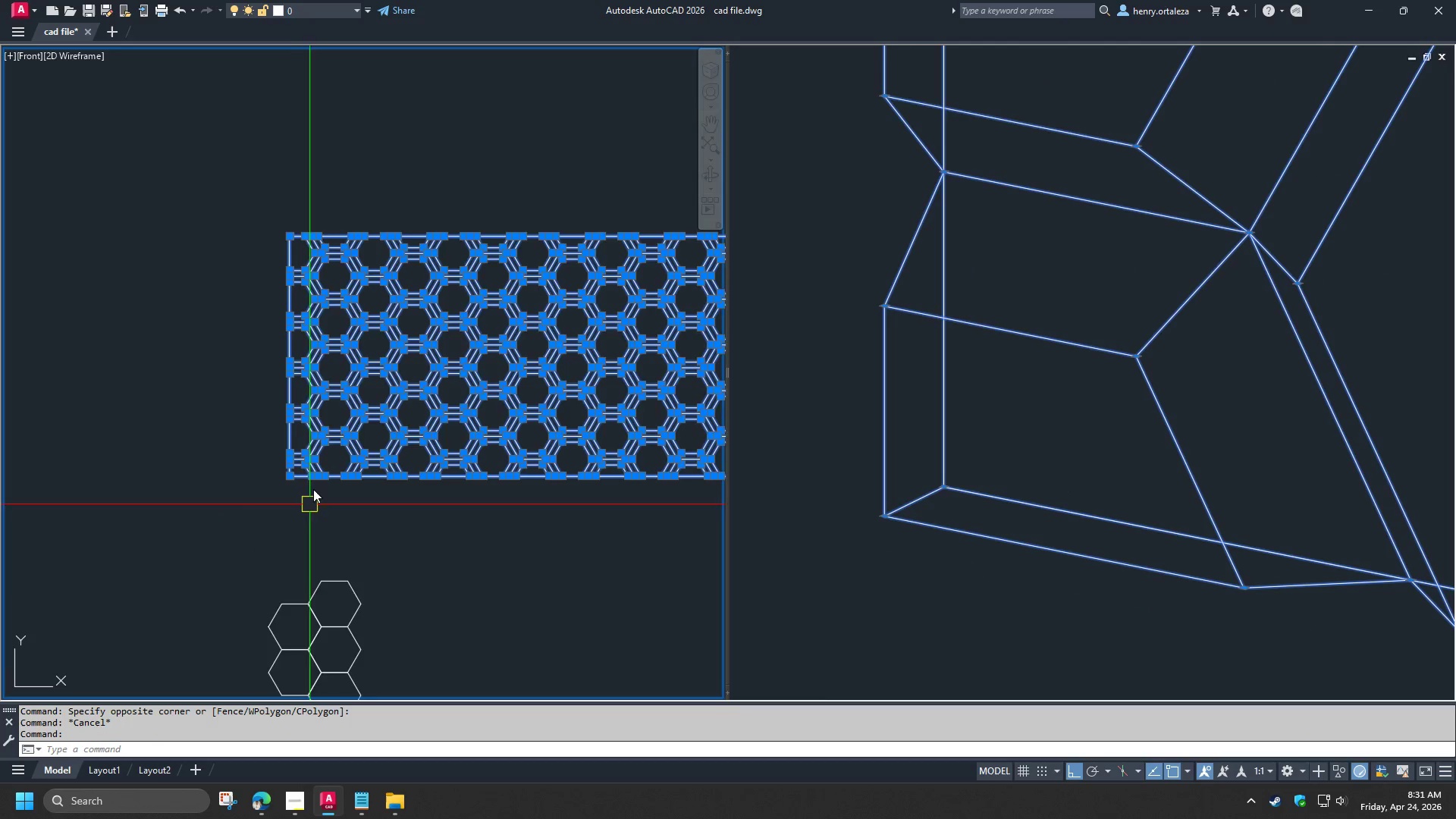 
scroll: coordinate [314, 488], scroll_direction: up, amount: 2.0
 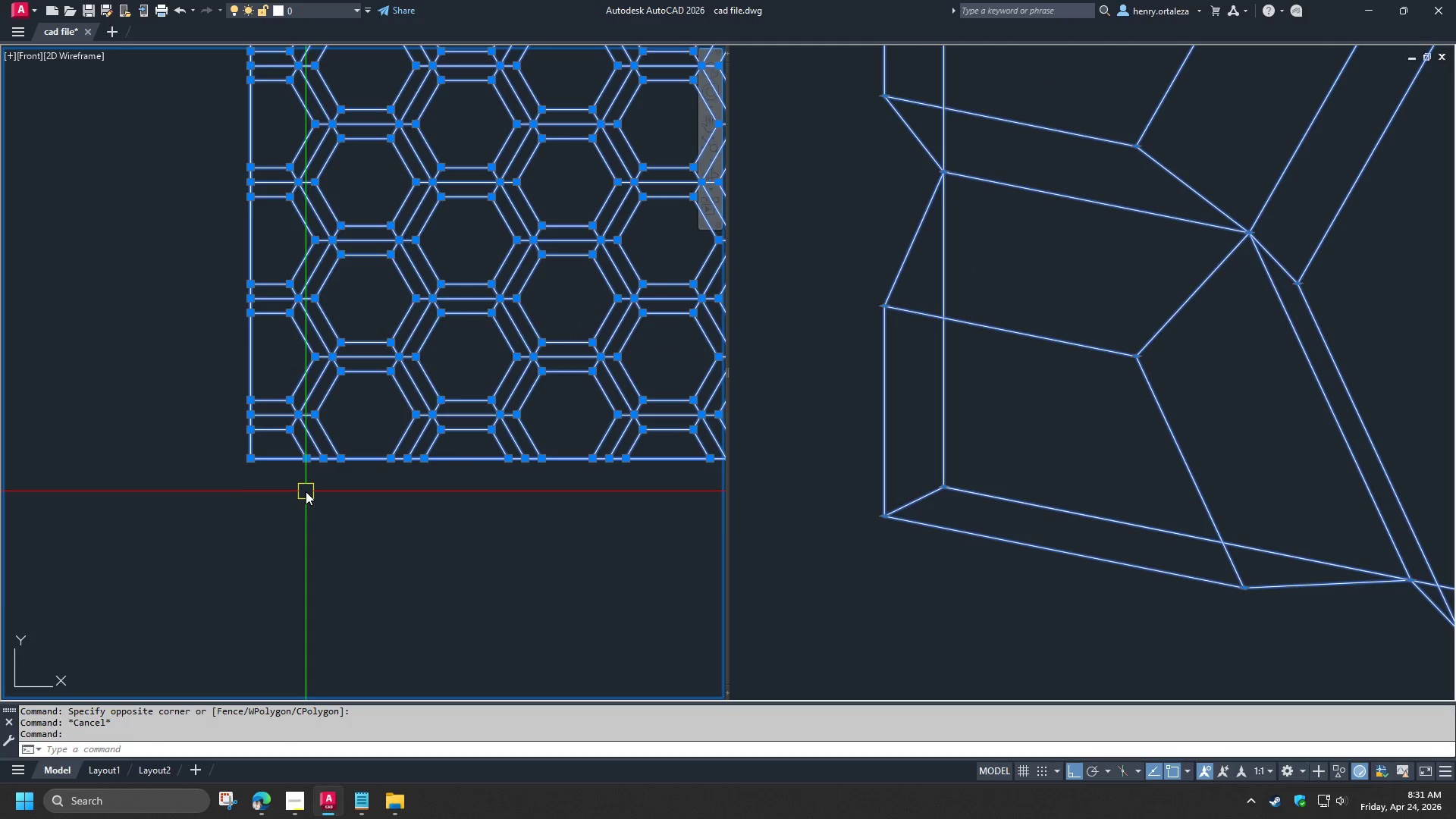 
key(Control+Shift+C)
 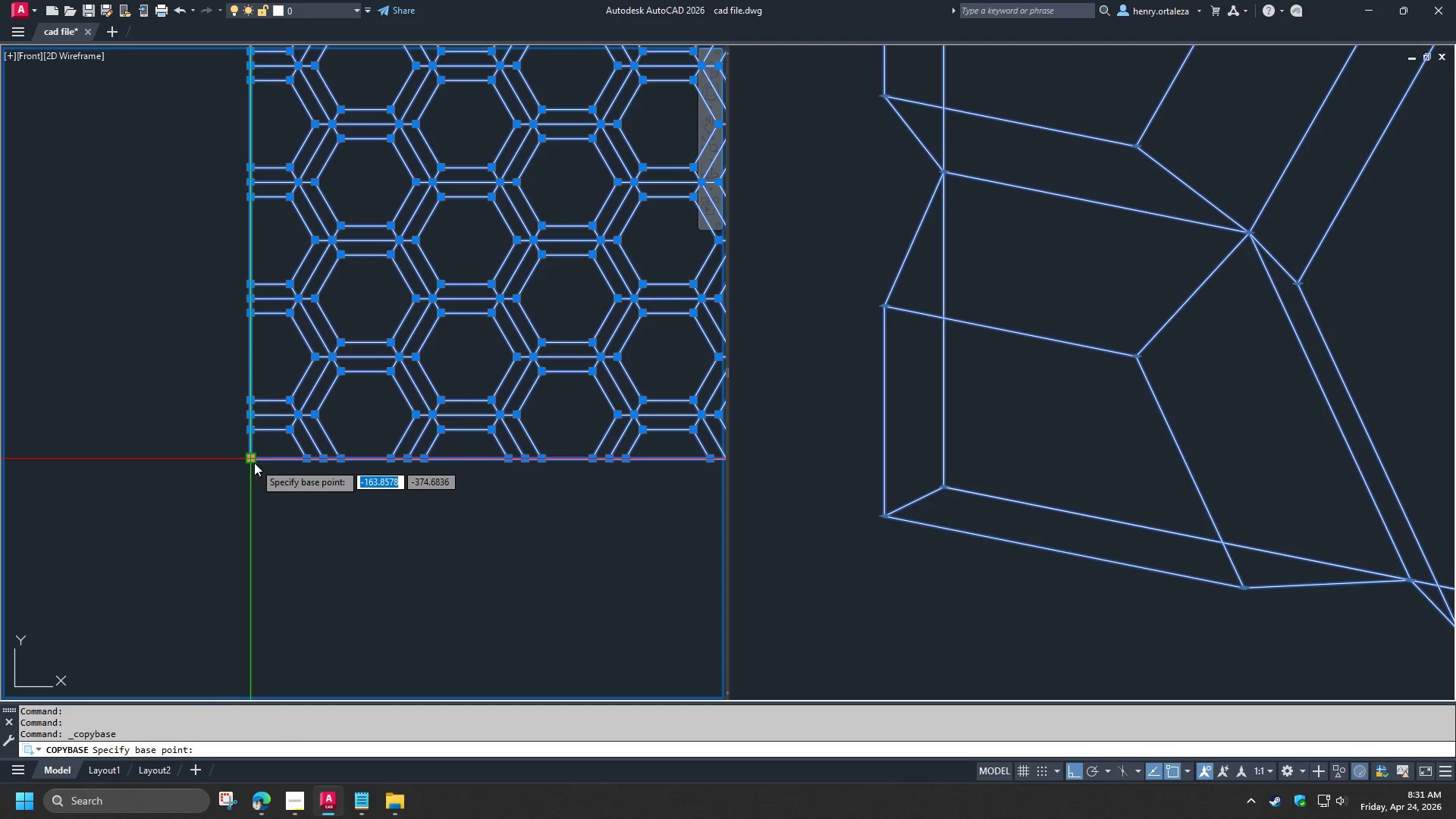 
left_click([254, 463])
 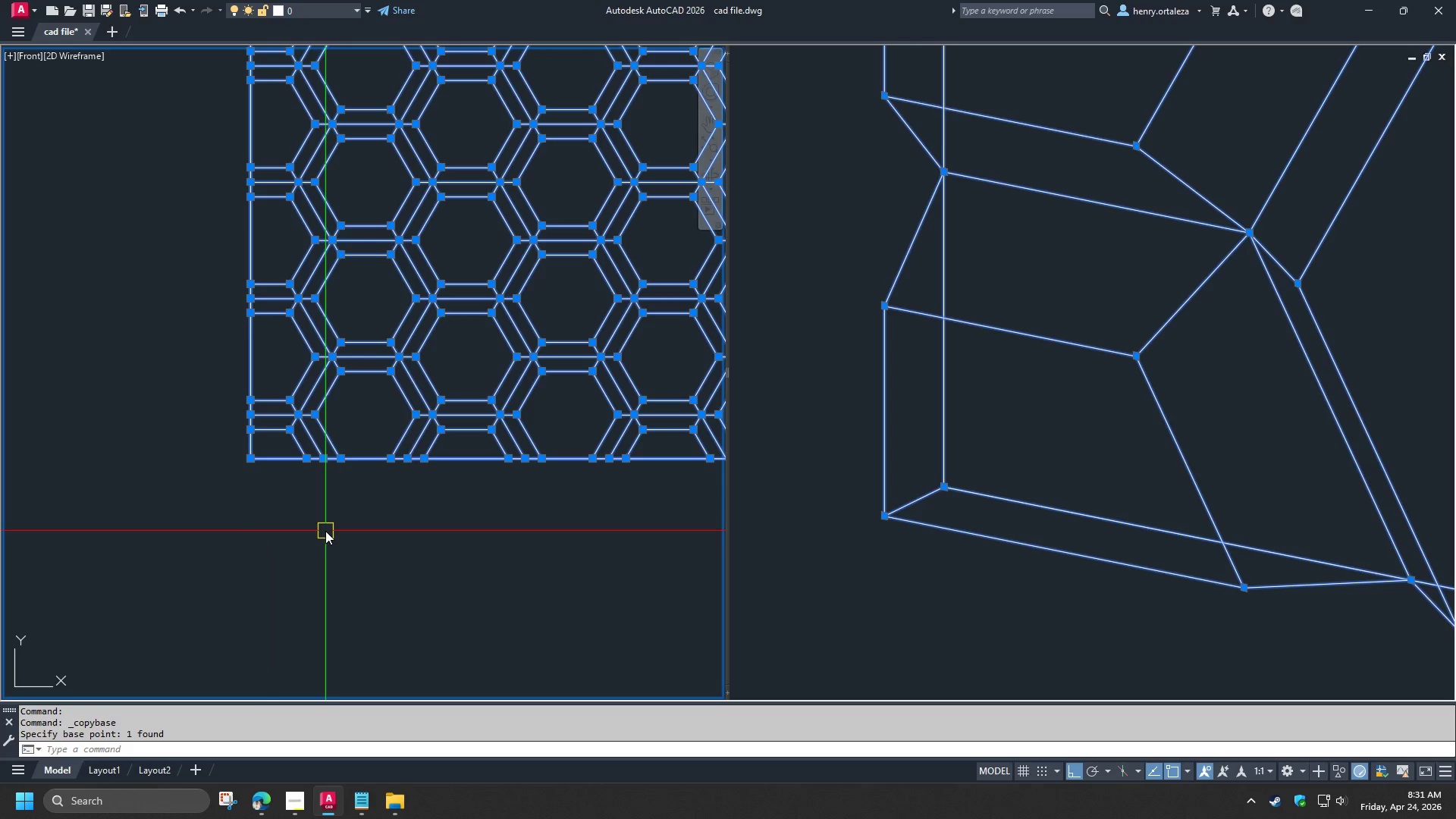 
key(Control+Shift+Escape)
 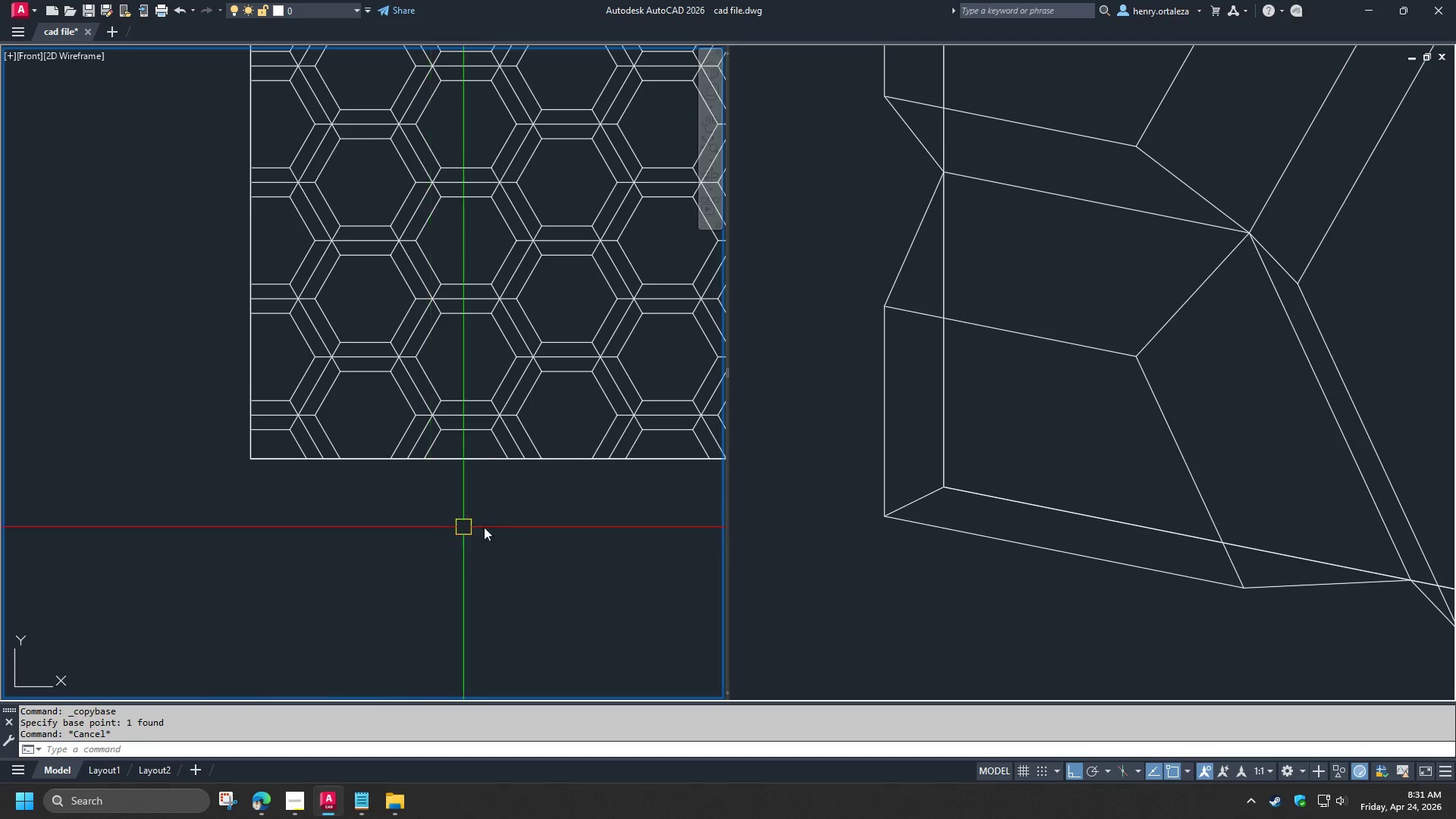 
scroll: coordinate [1266, 479], scroll_direction: down, amount: 14.0
 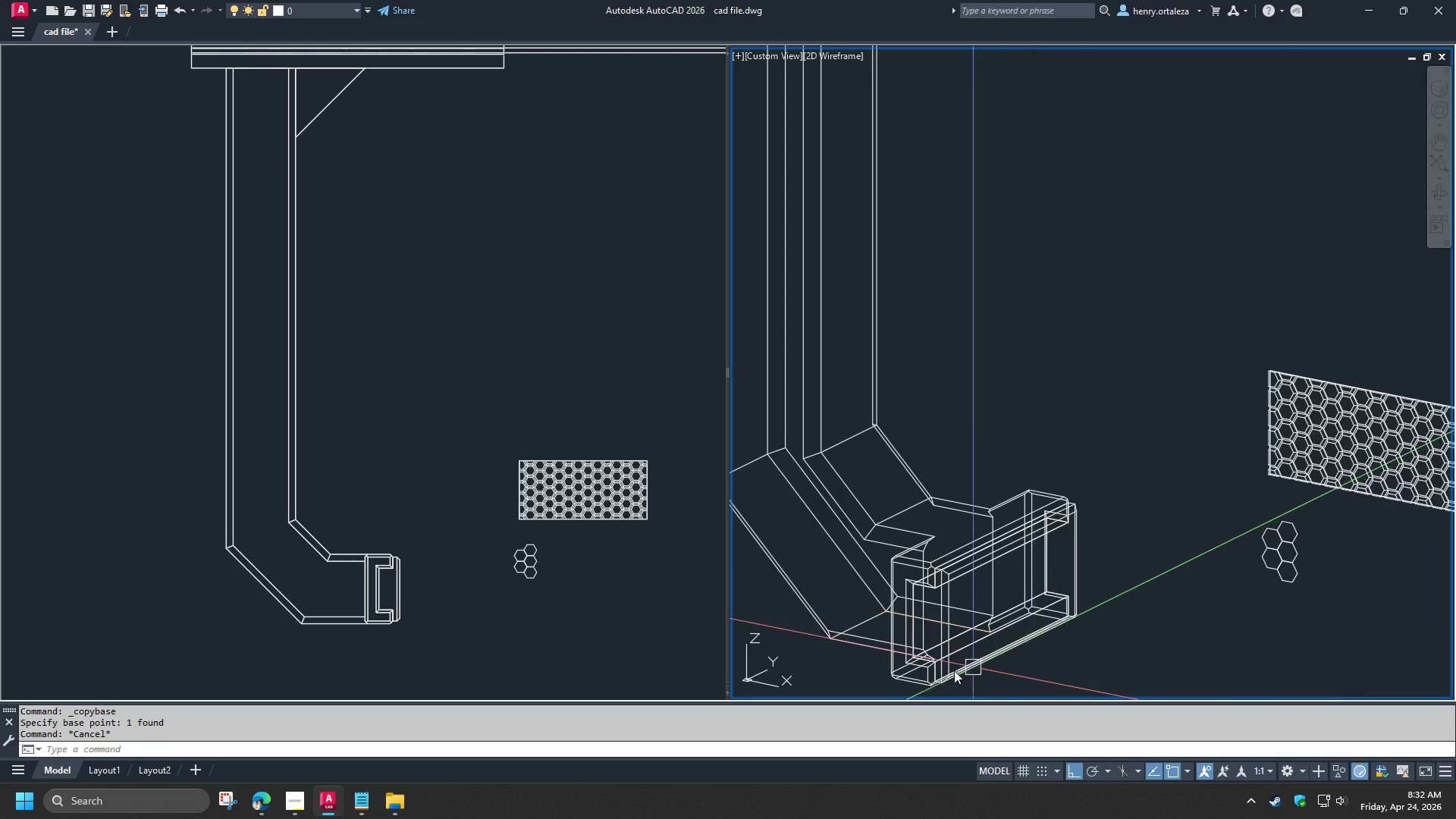 
scroll: coordinate [945, 688], scroll_direction: up, amount: 5.0
 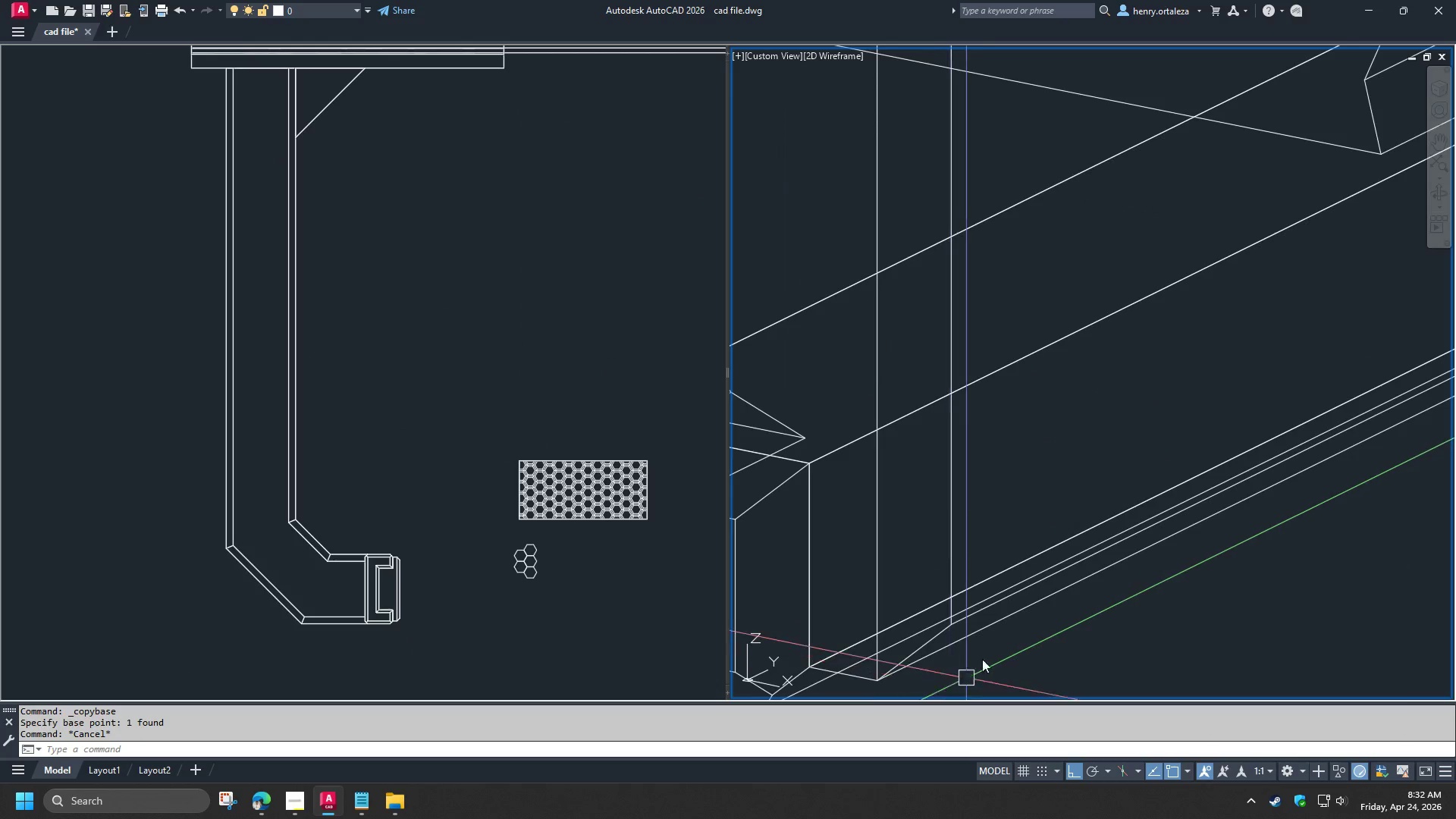 
key(Control+Shift+V)
 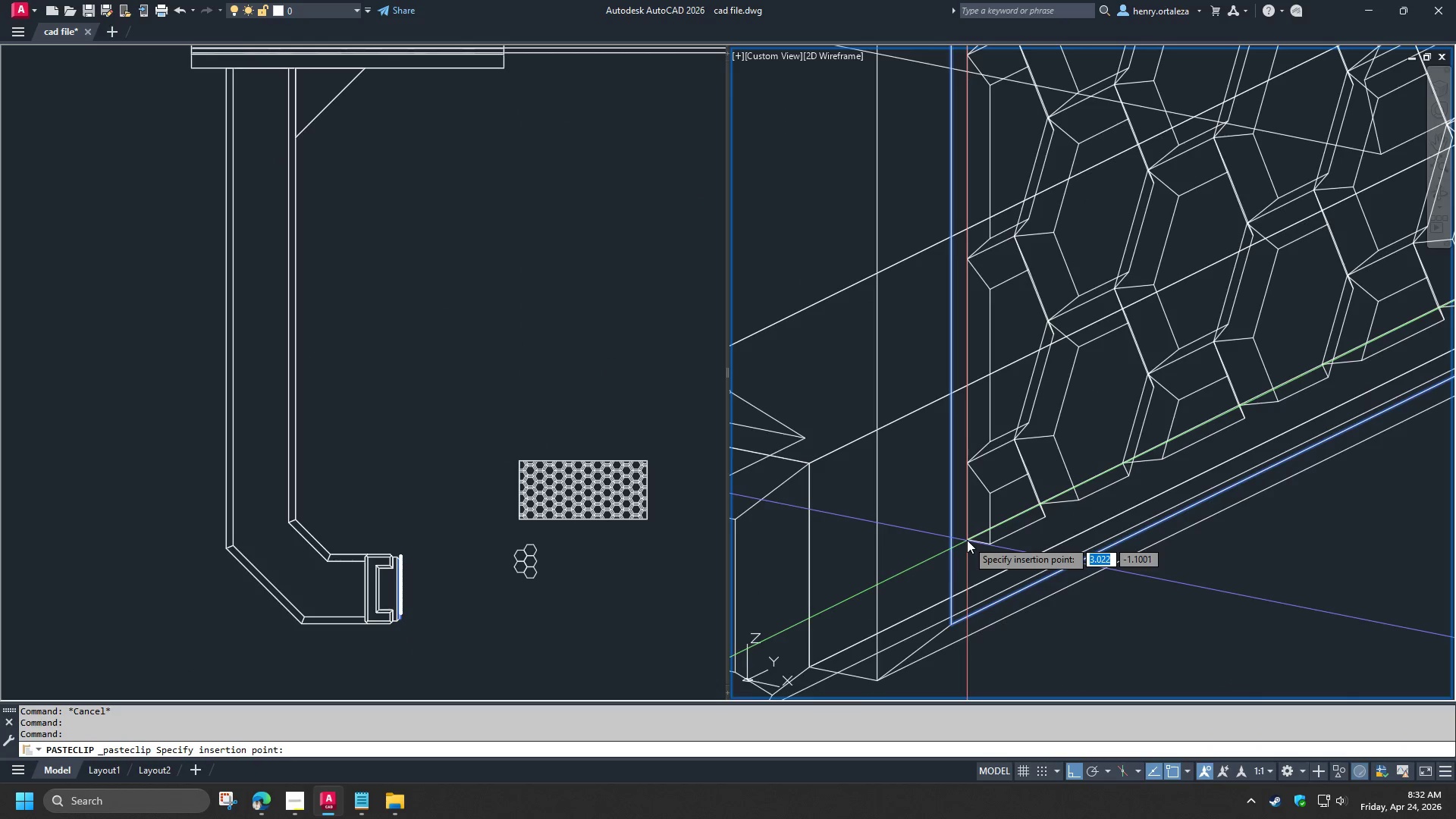 
type(END )
 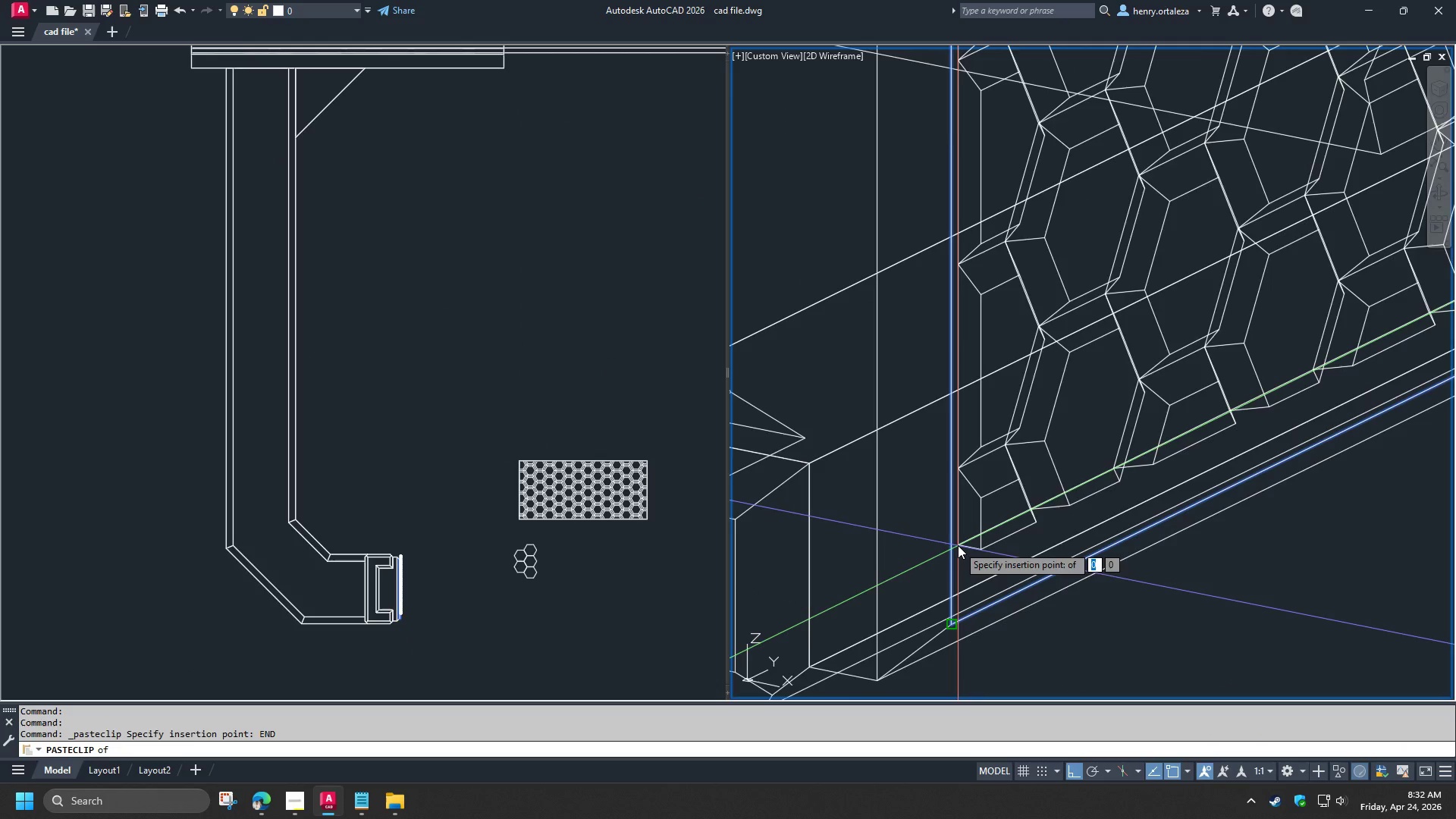 
left_click([958, 545])
 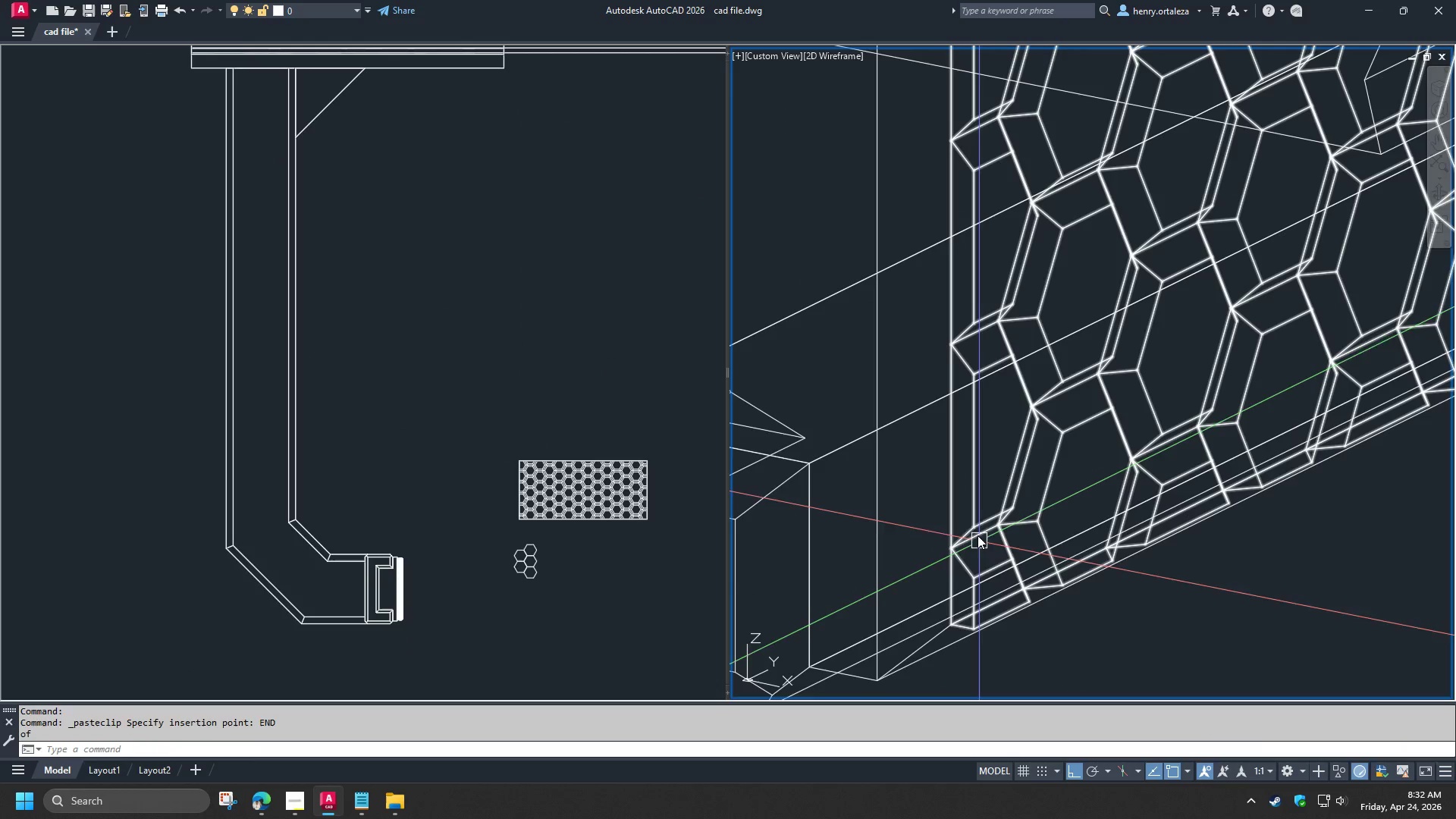 
left_click([977, 535])
 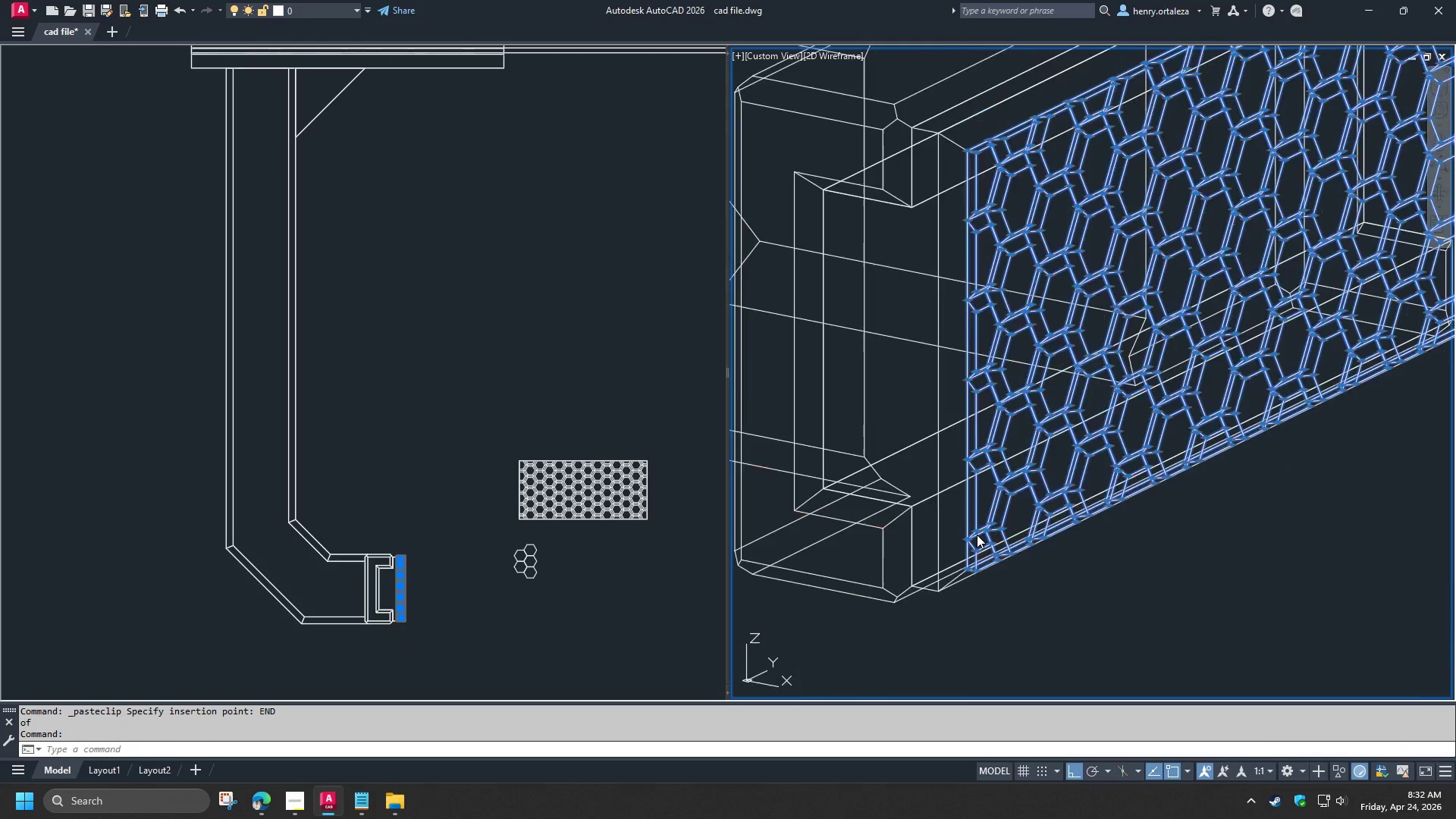 
scroll: coordinate [977, 535], scroll_direction: down, amount: 2.0
 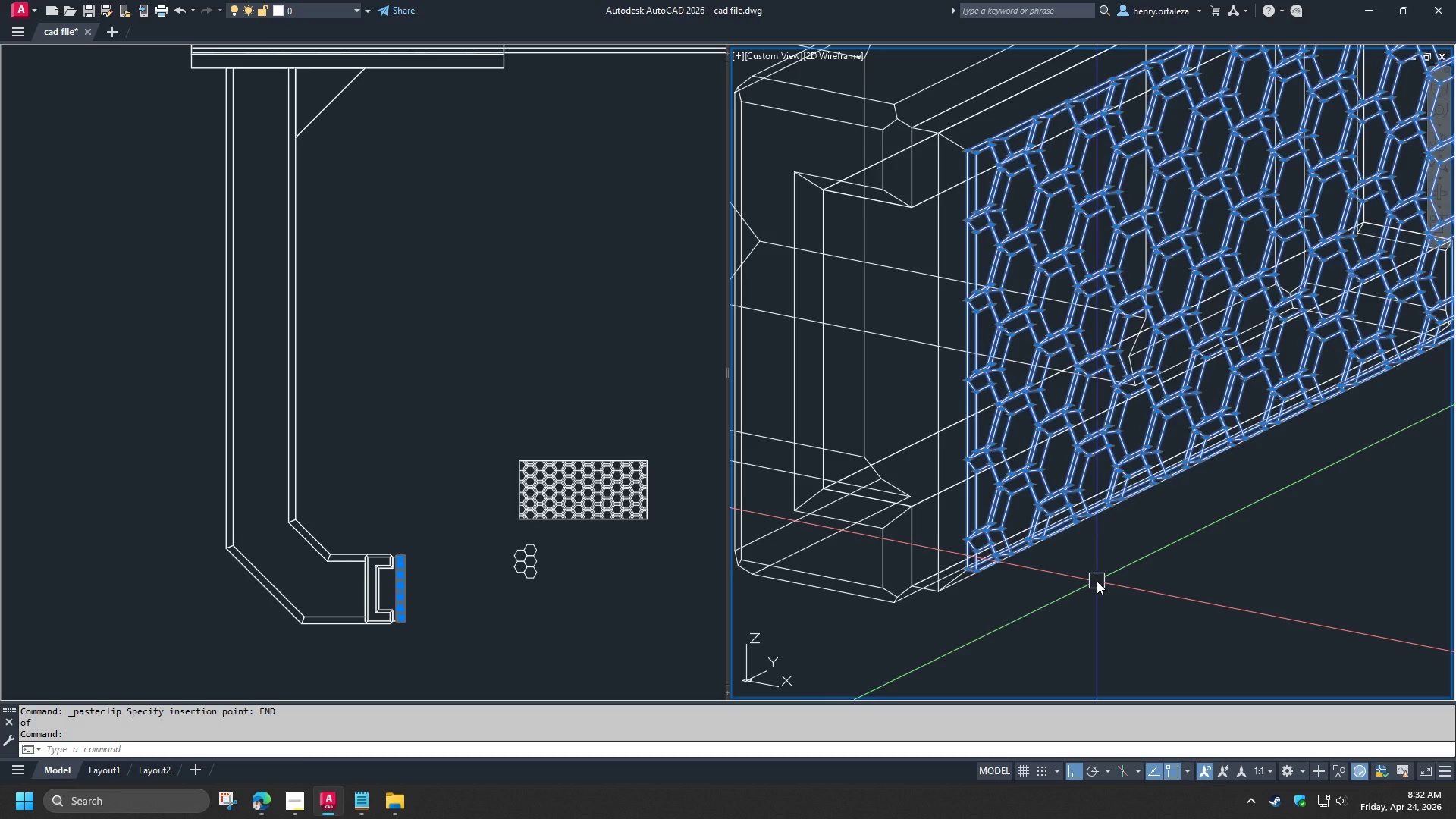 
key(M)
 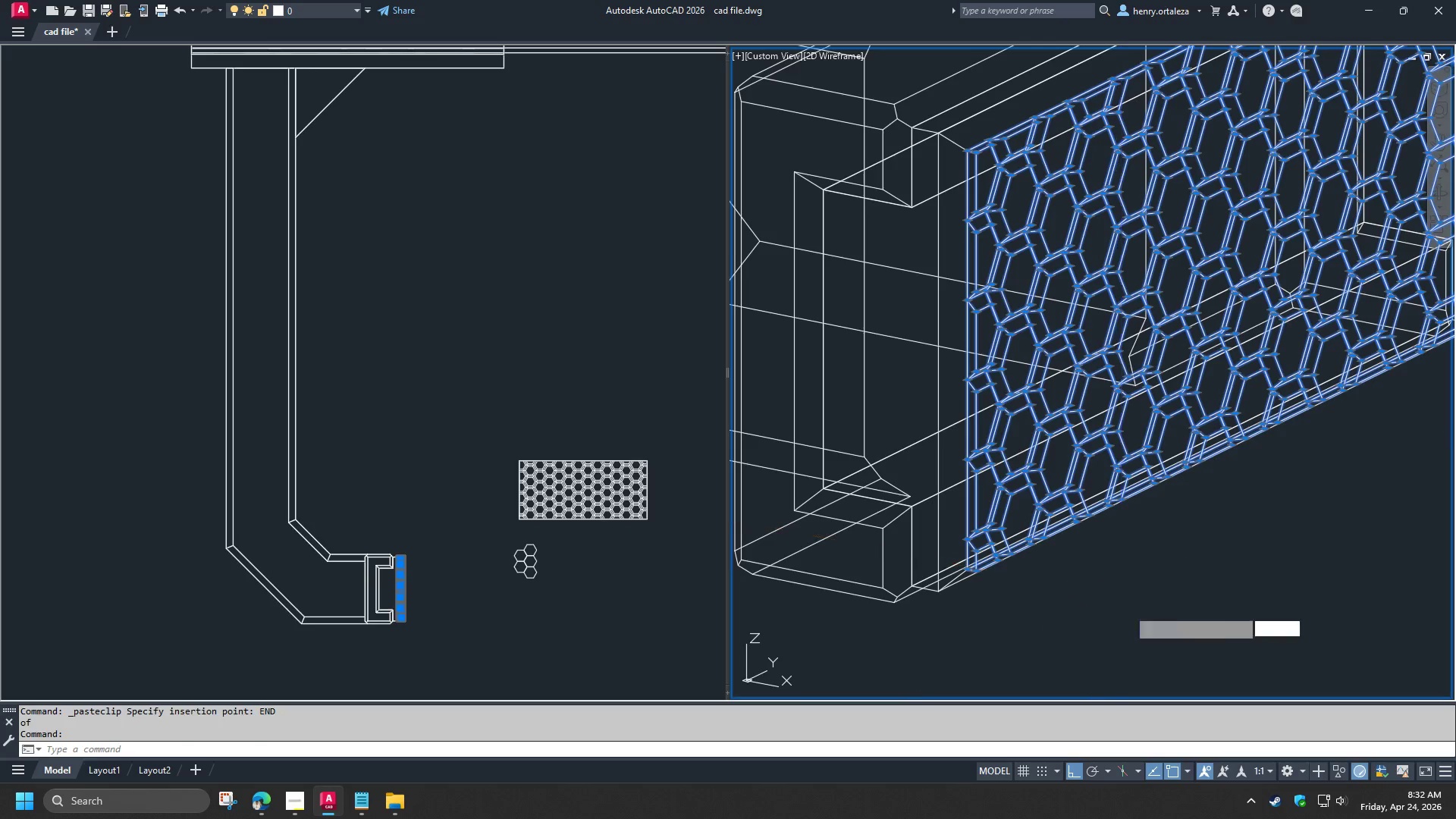 
key(Space)
 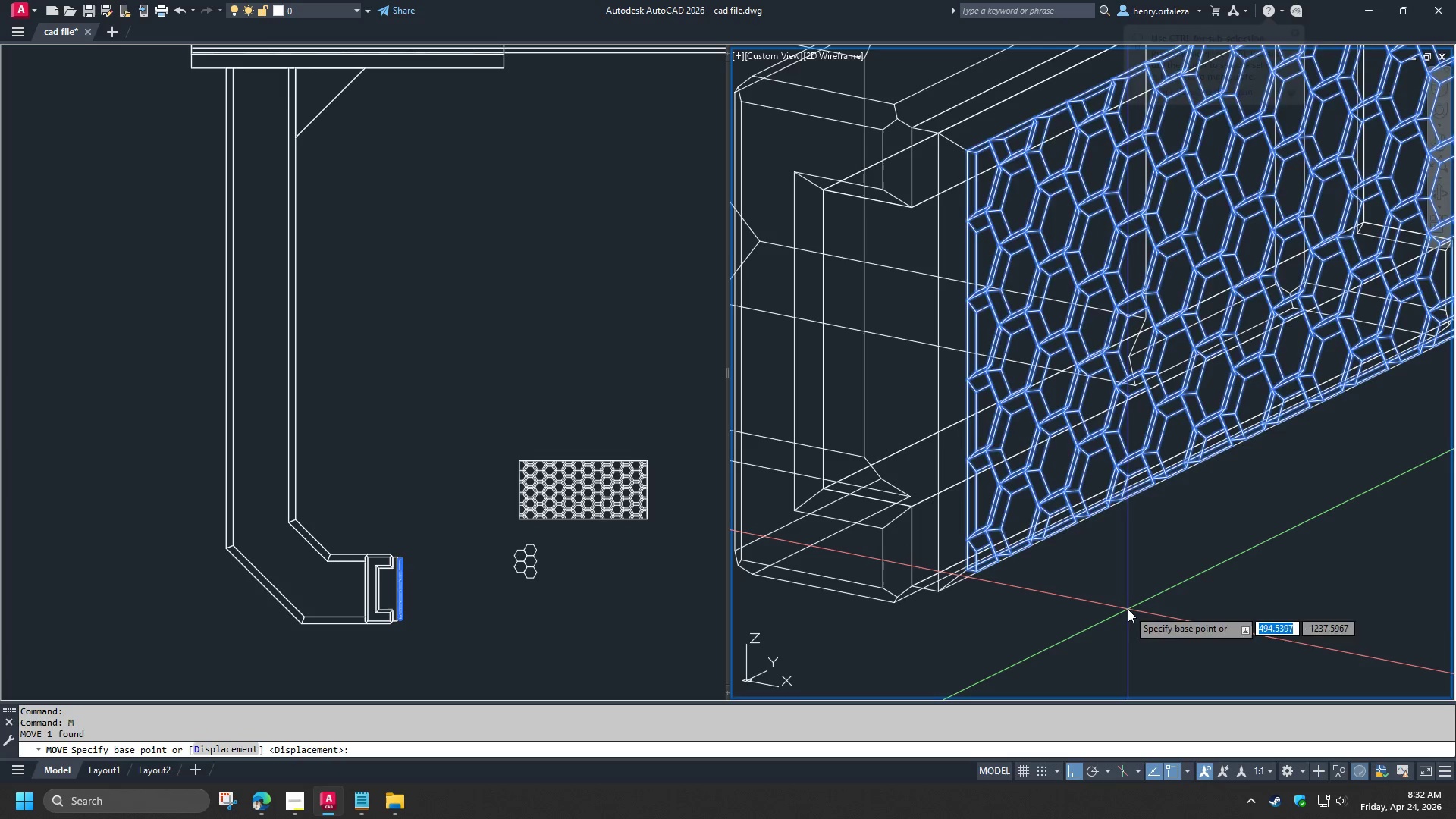 
left_click([1128, 609])
 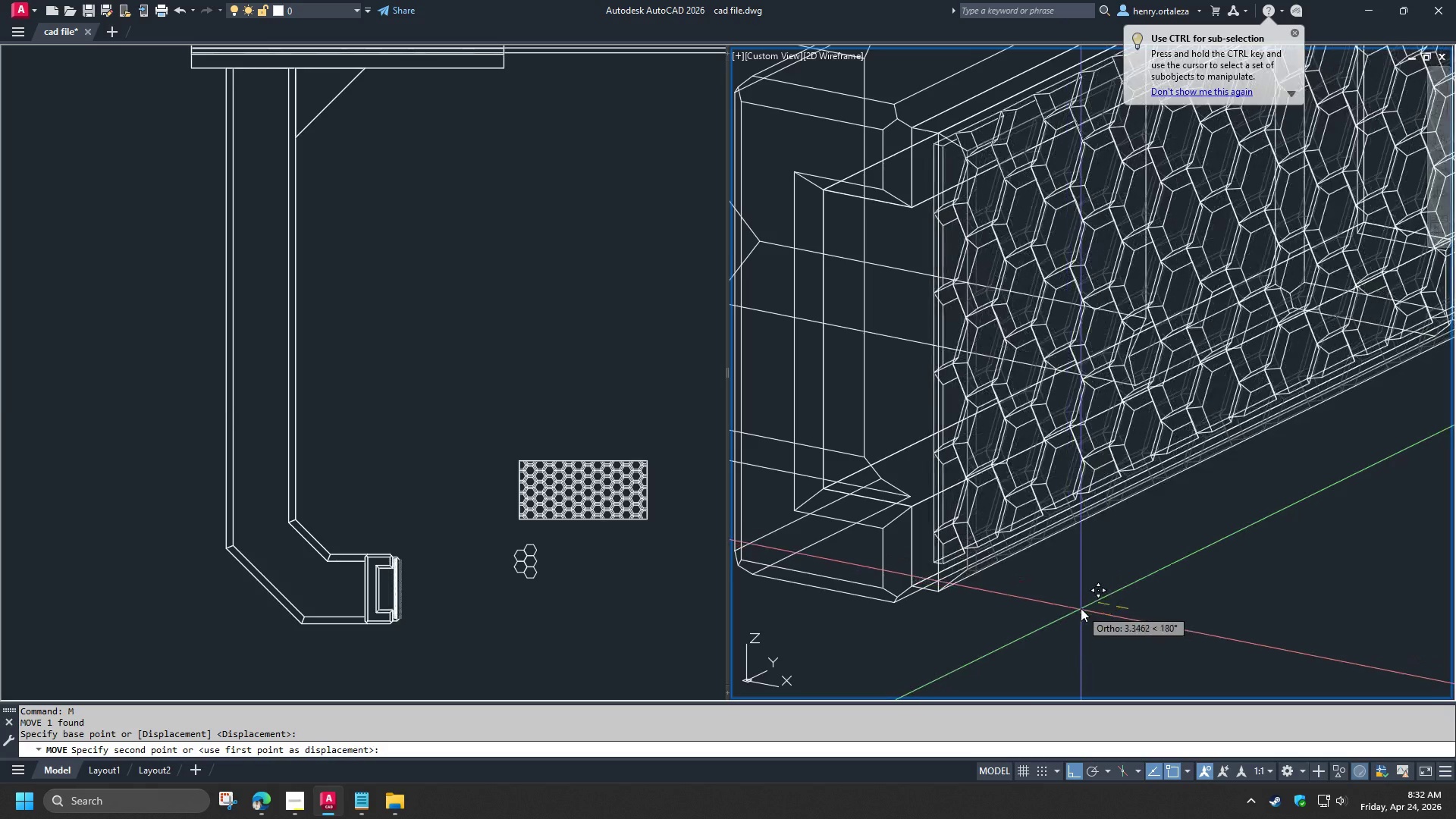 
key(1)
 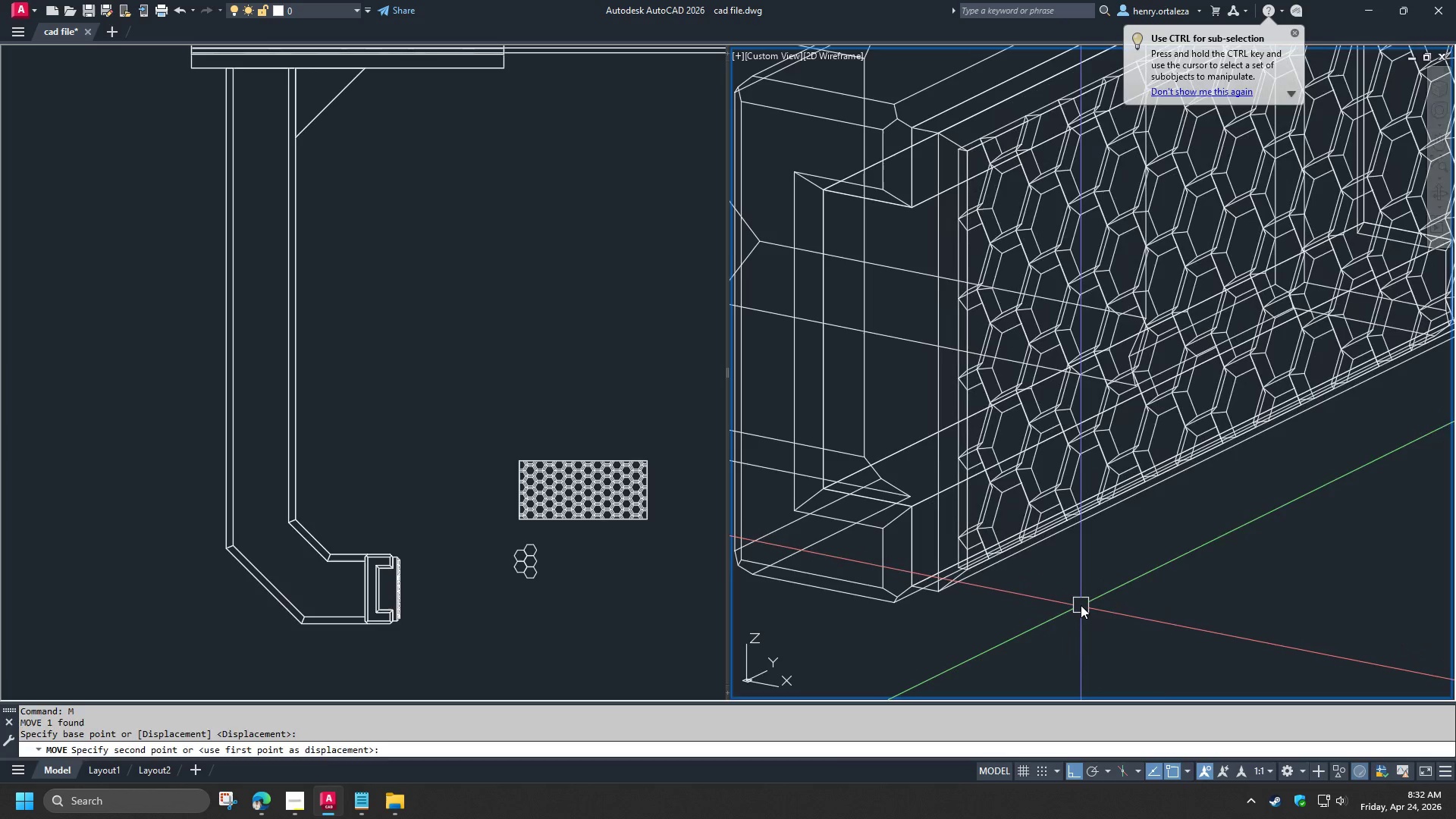 
key(Space)
 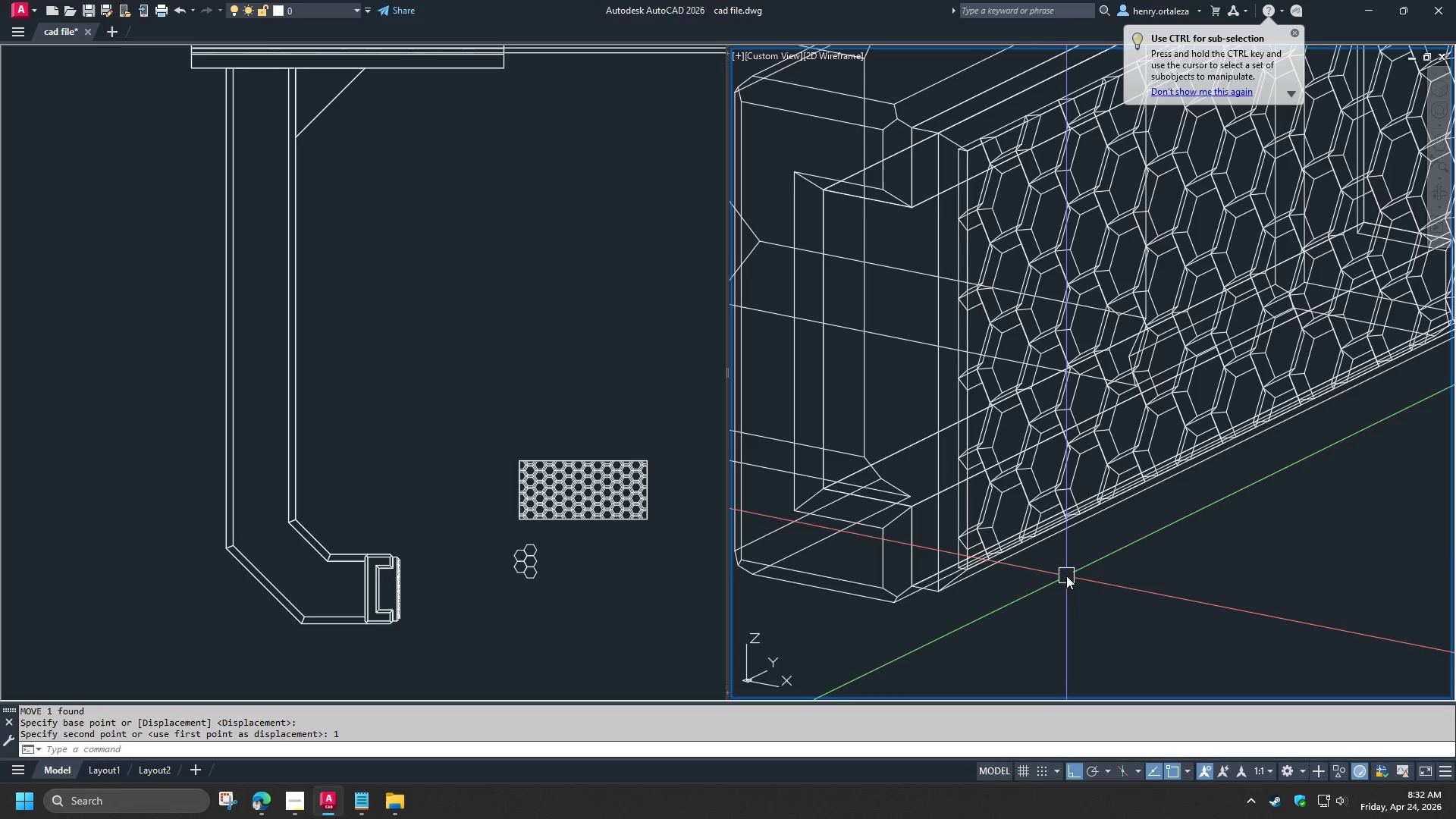 
hold_key(key=ShiftLeft, duration=1.52)
 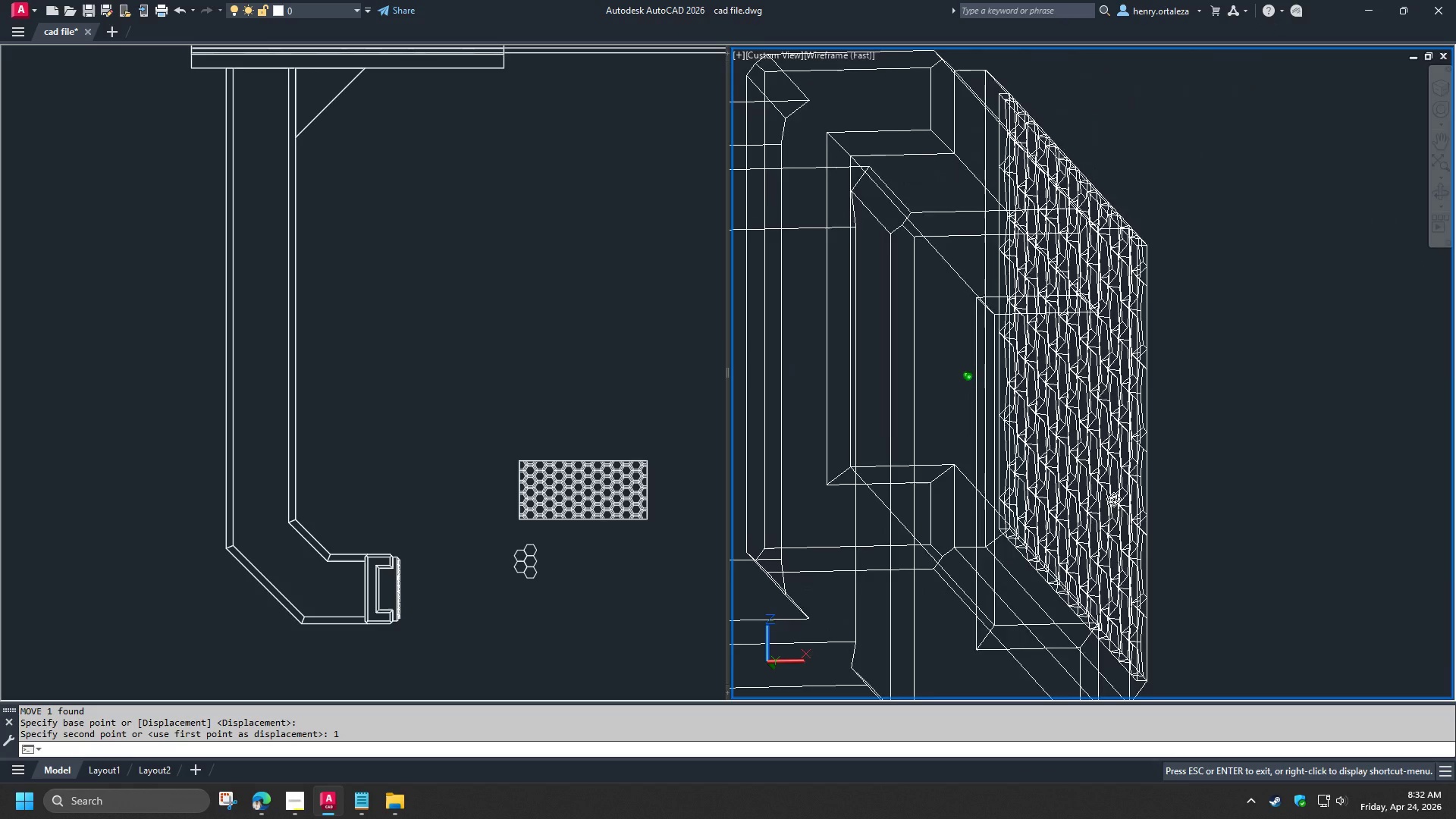 
hold_key(key=ShiftLeft, duration=1.5)
 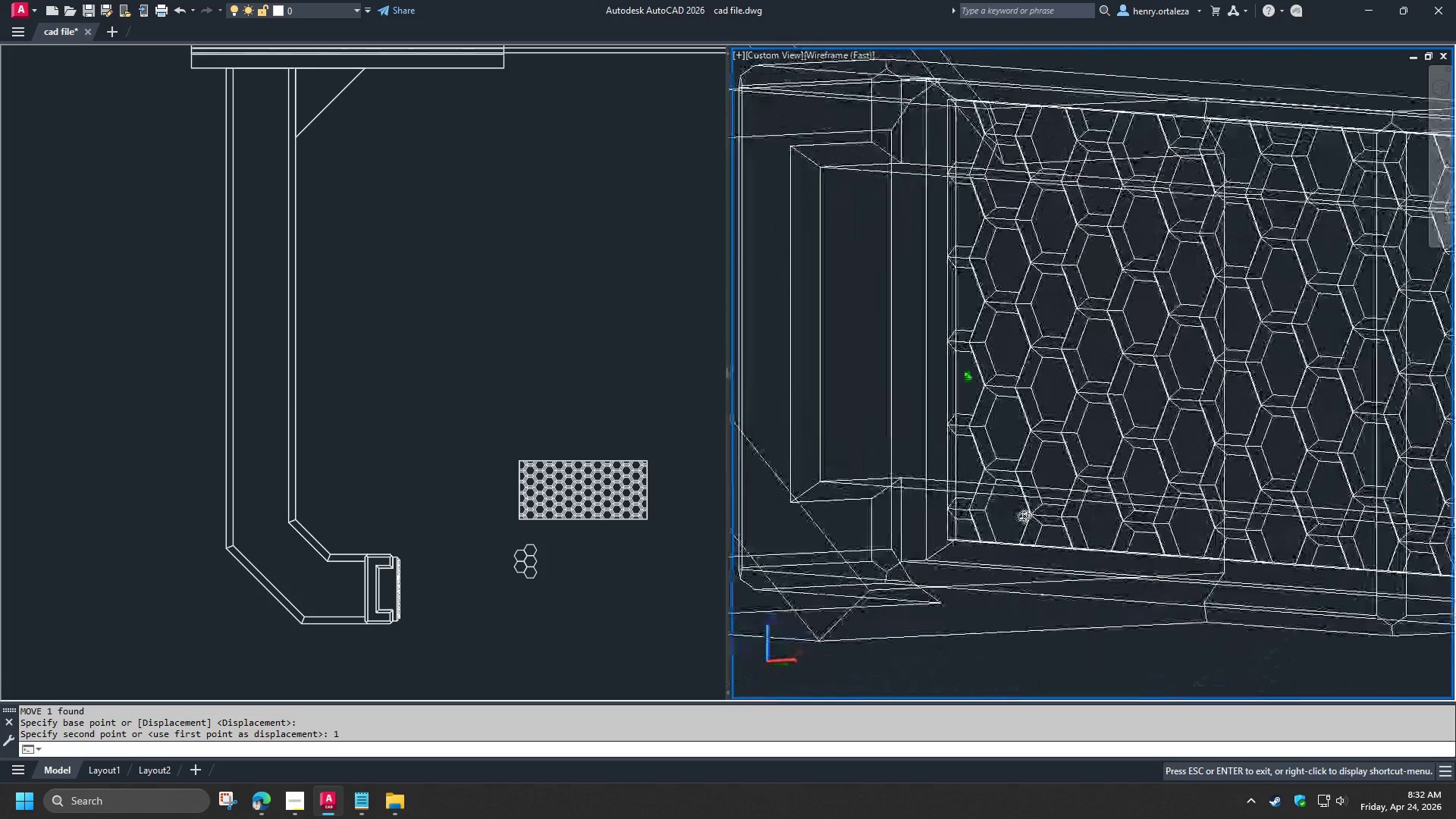 
hold_key(key=ShiftLeft, duration=1.5)
 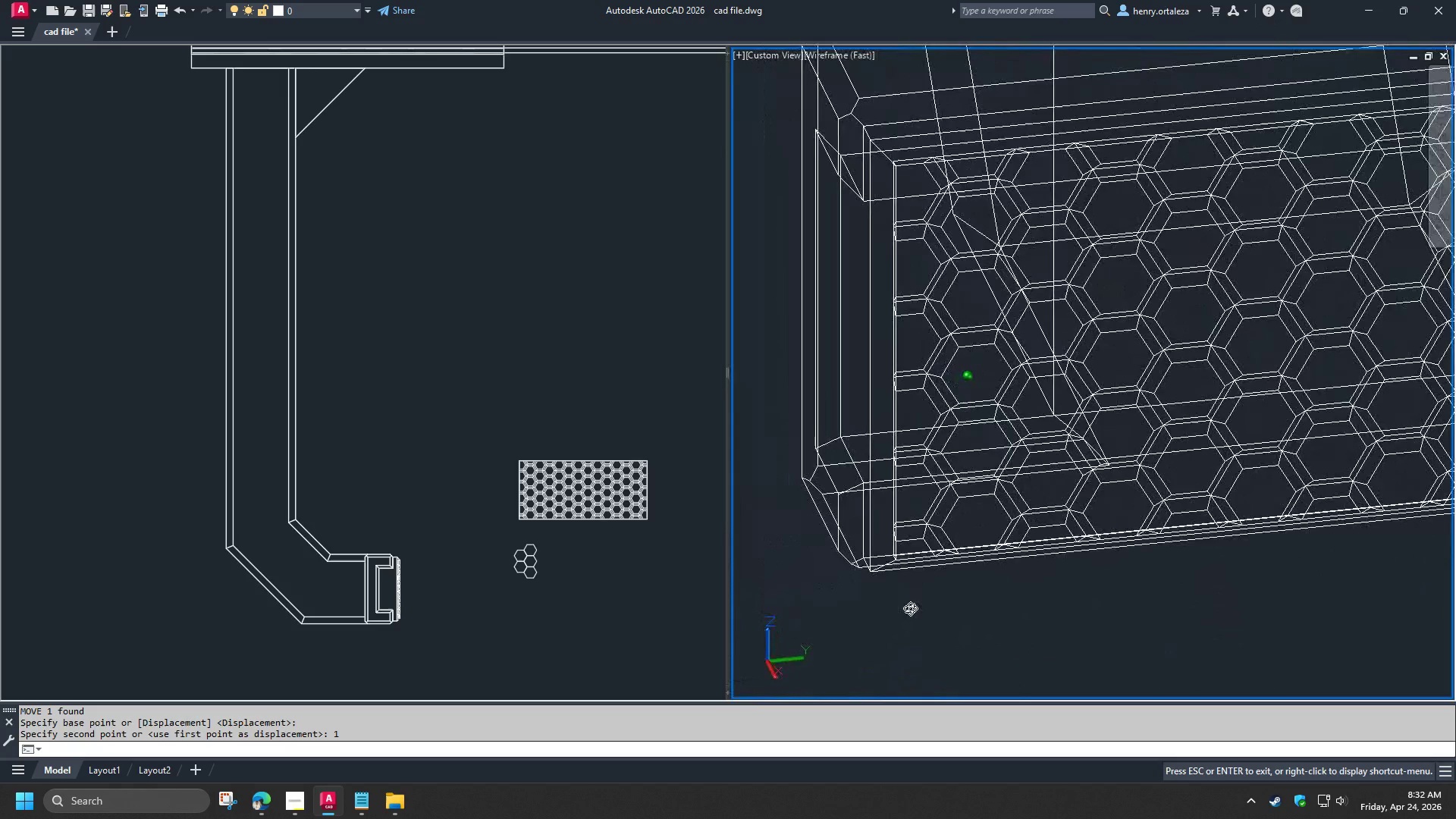 
hold_key(key=ShiftLeft, duration=1.5)
 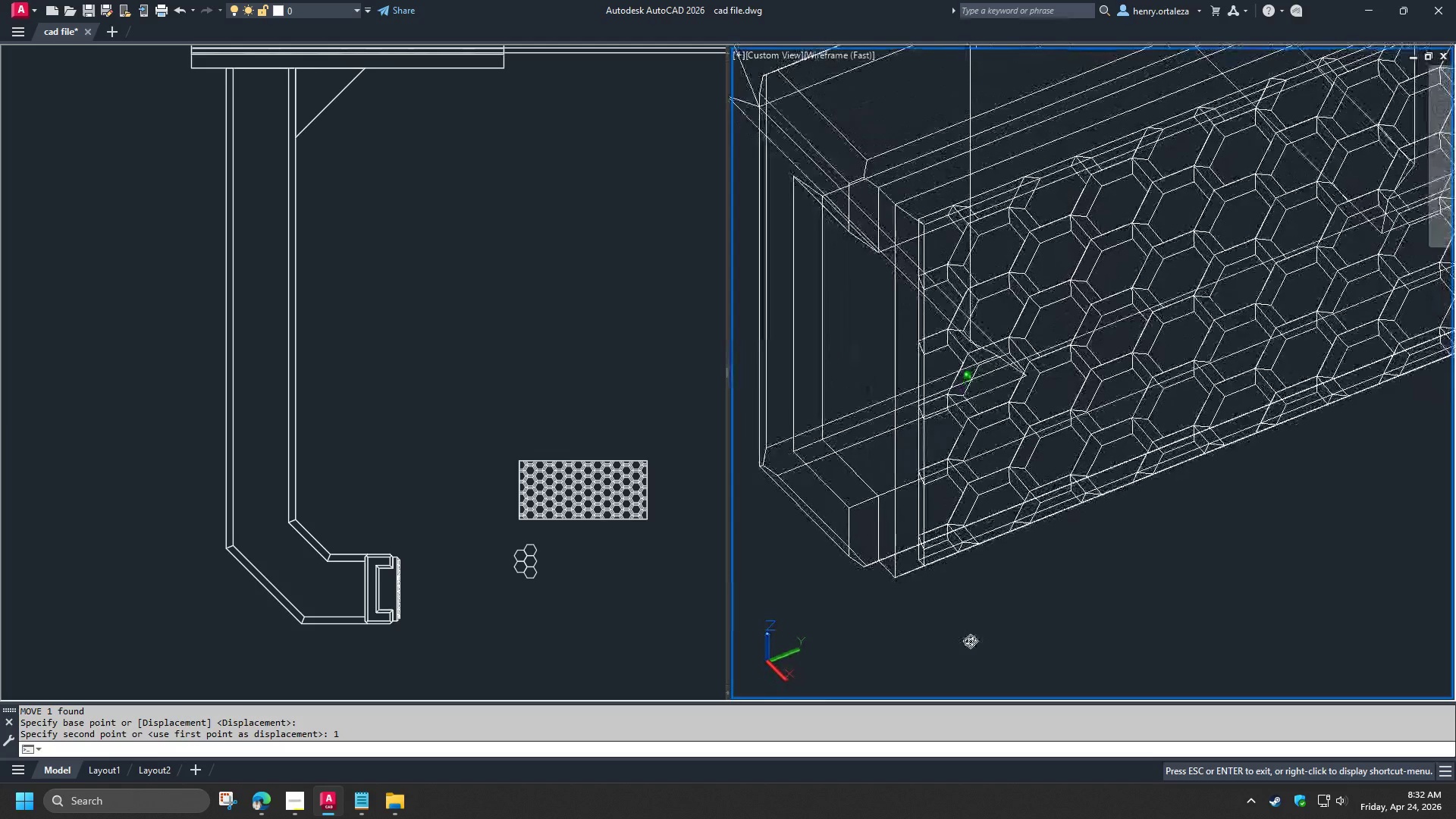 
hold_key(key=ShiftLeft, duration=1.51)
 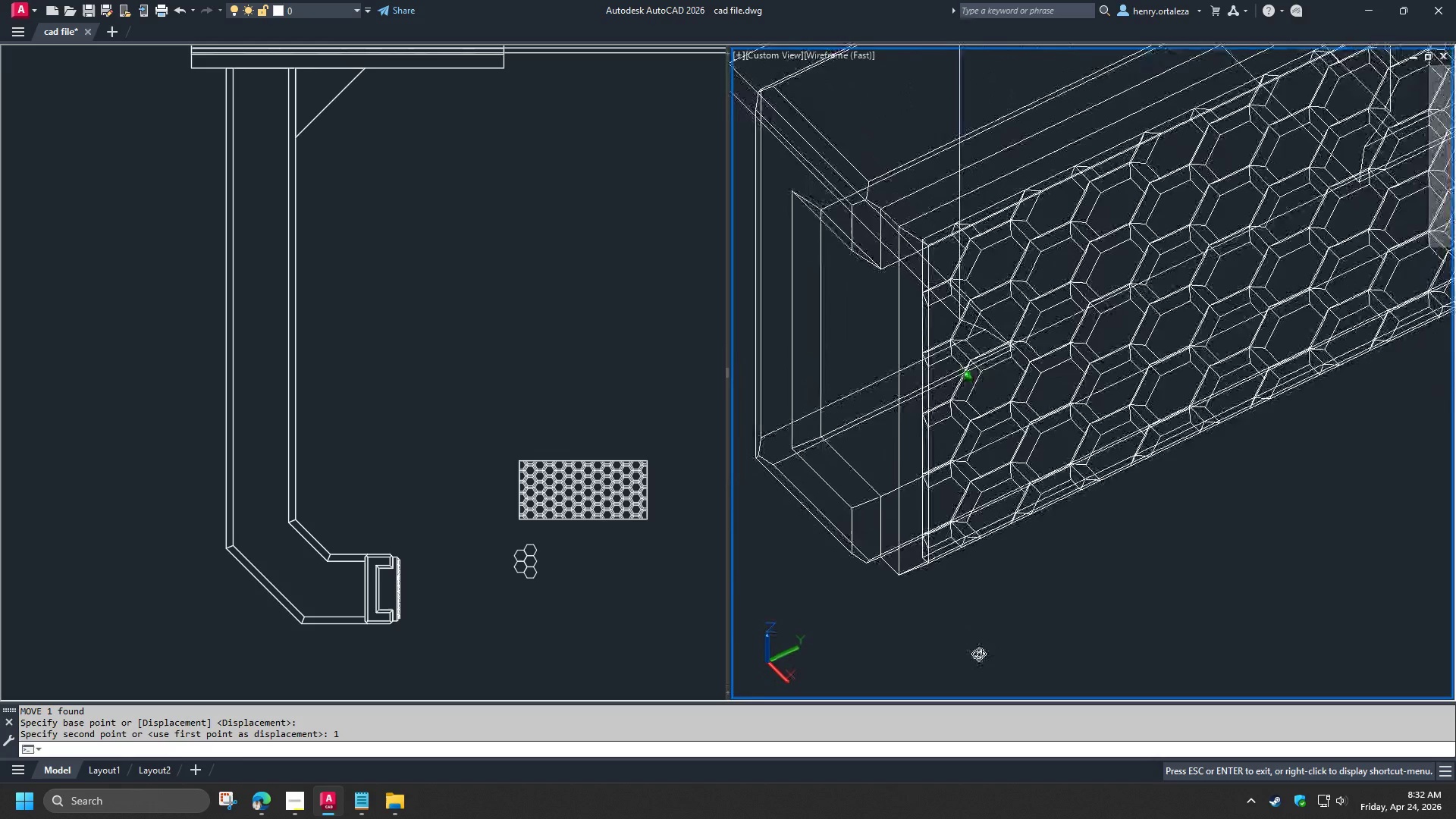 
hold_key(key=ShiftLeft, duration=0.98)
 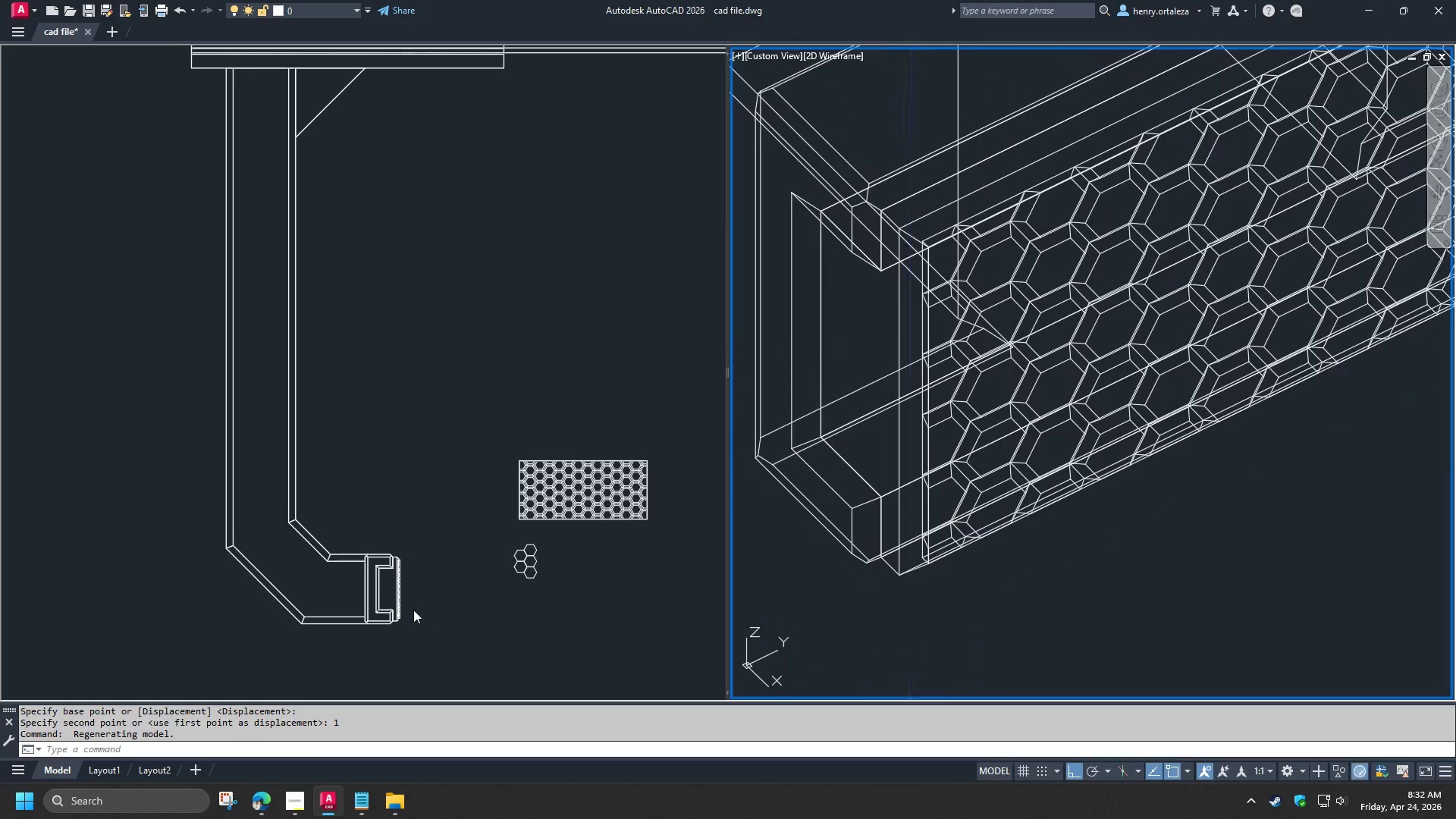 
left_click([413, 610])
 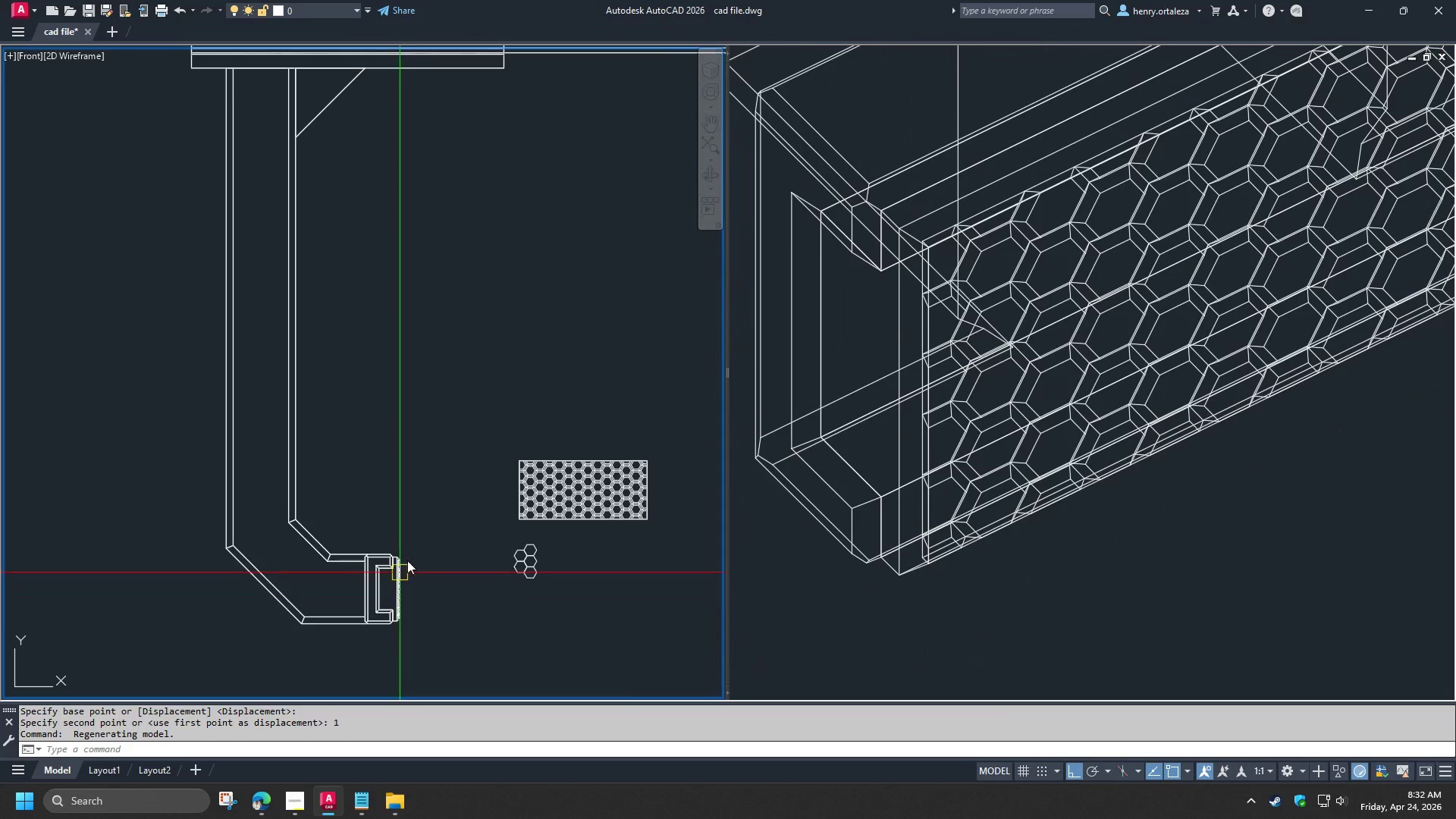 
scroll: coordinate [407, 560], scroll_direction: up, amount: 5.0
 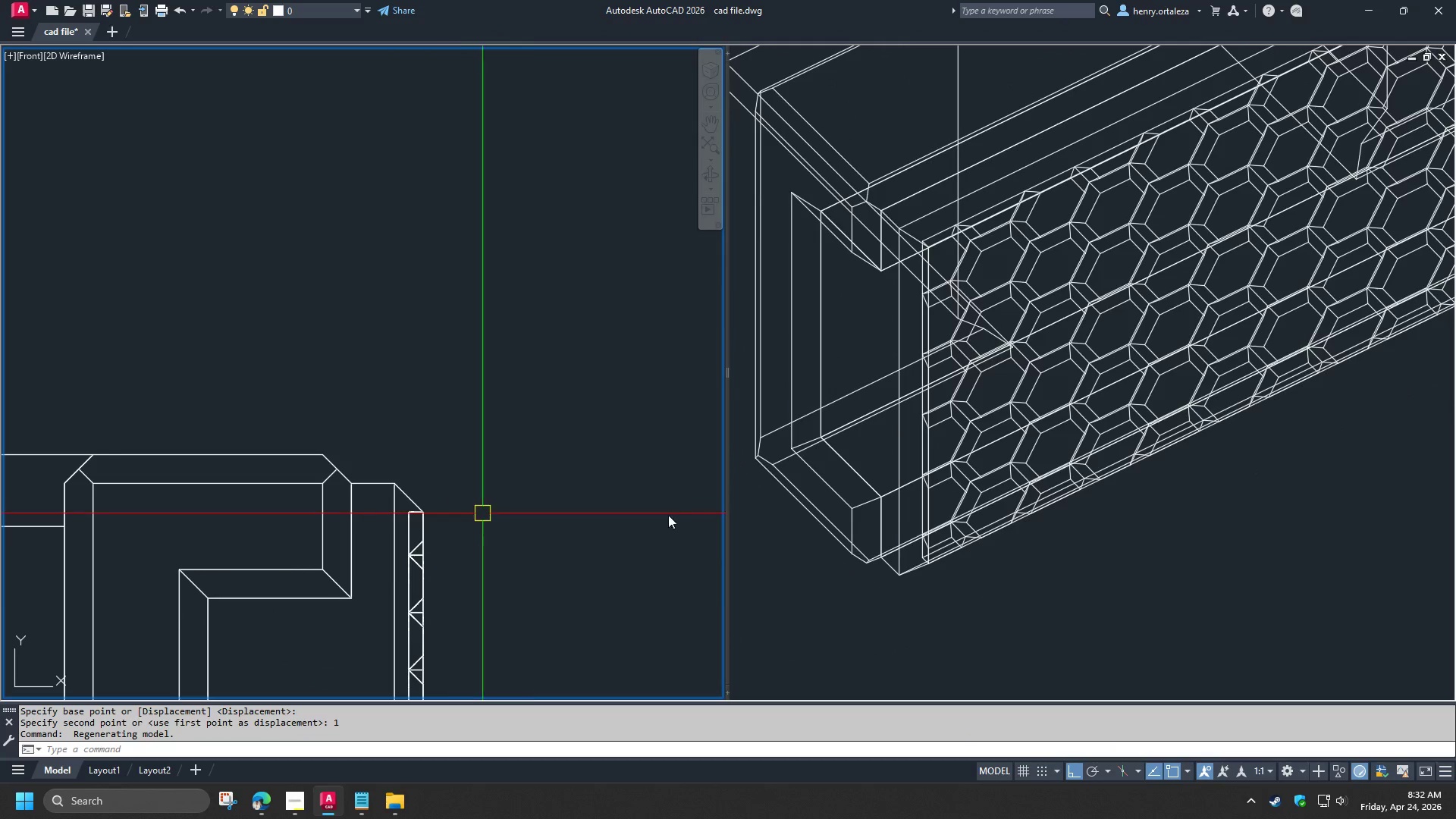 
left_click([1040, 561])
 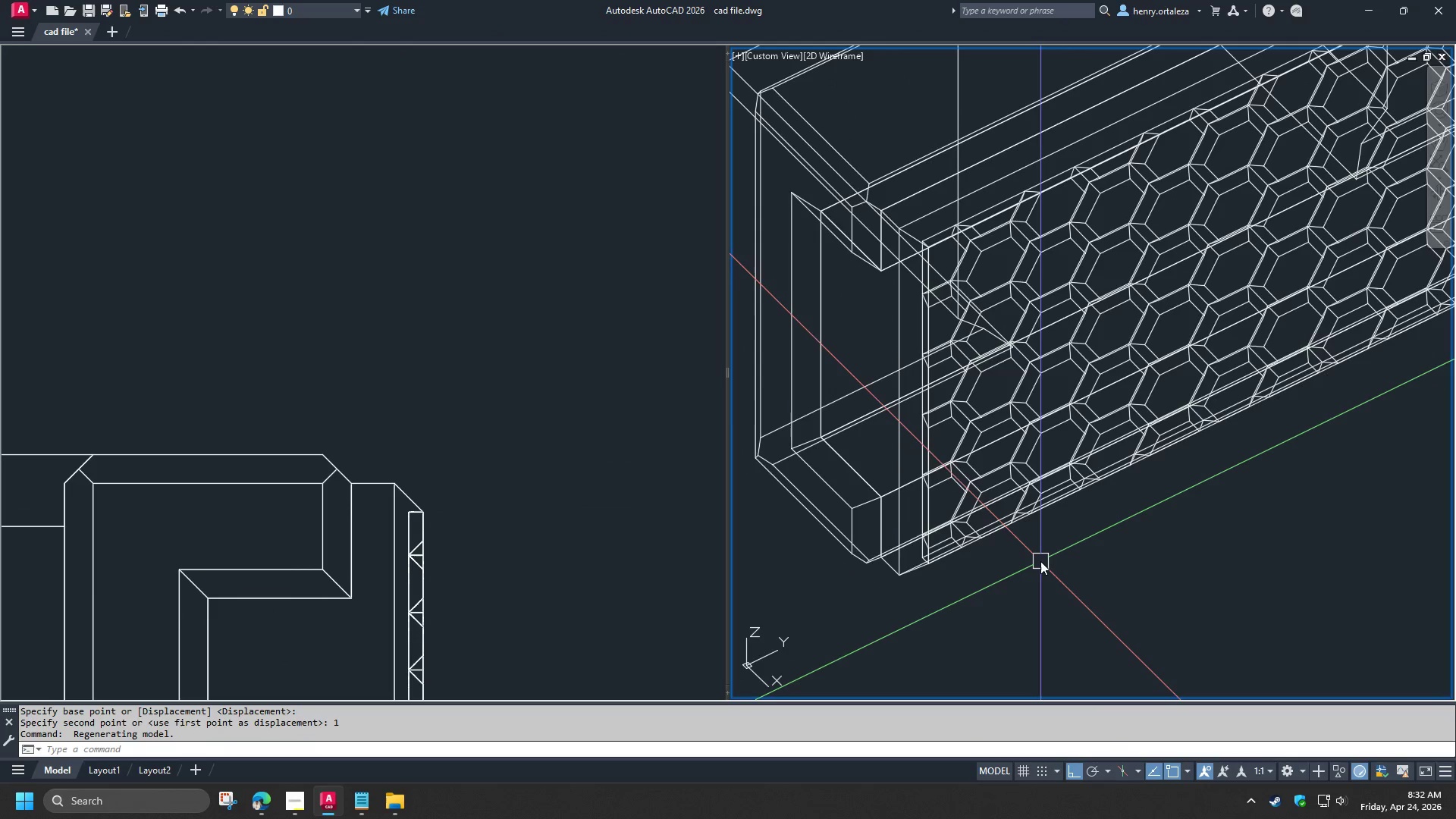 
key(Control+Z)
 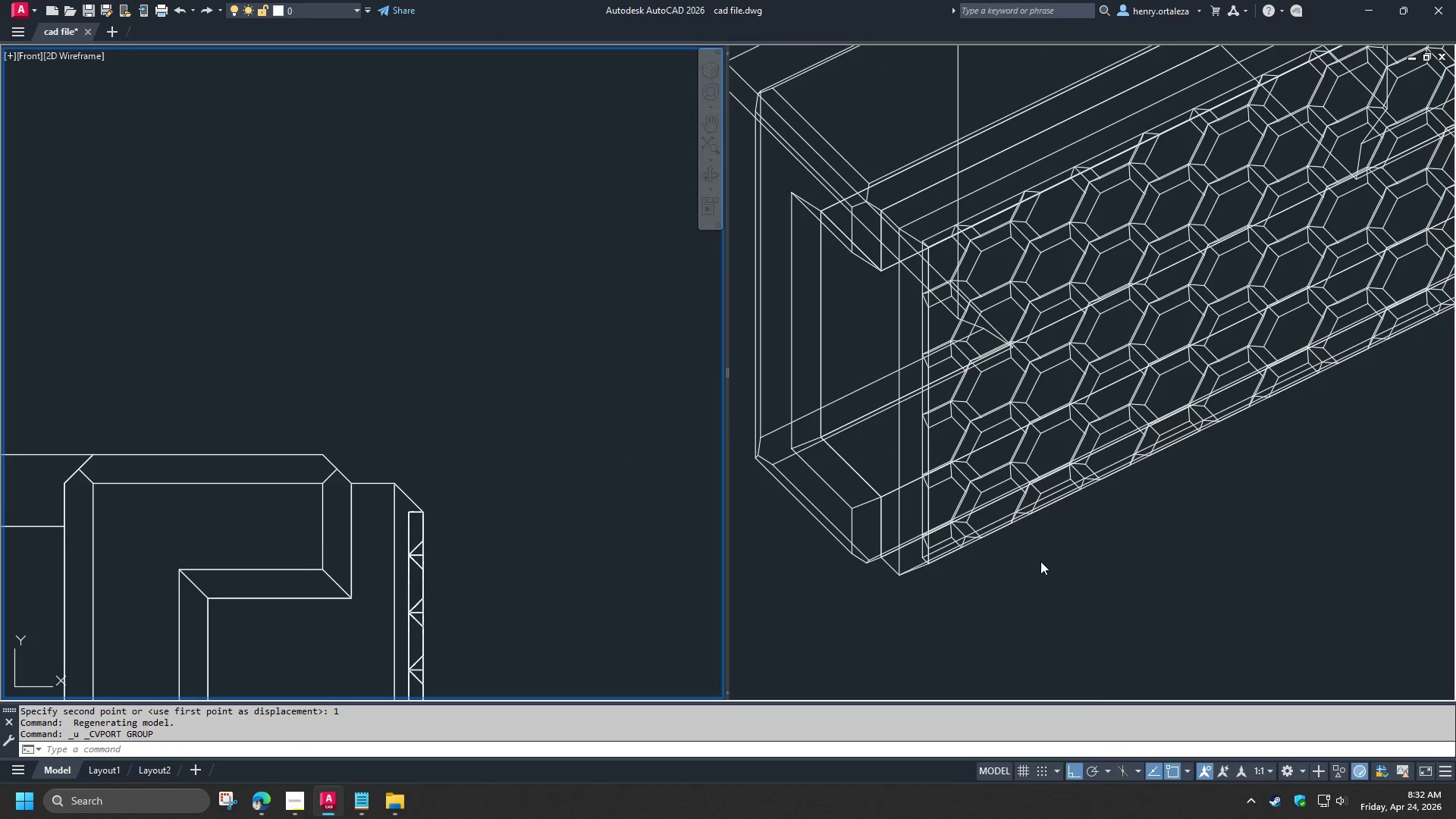 
key(Control+Z)
 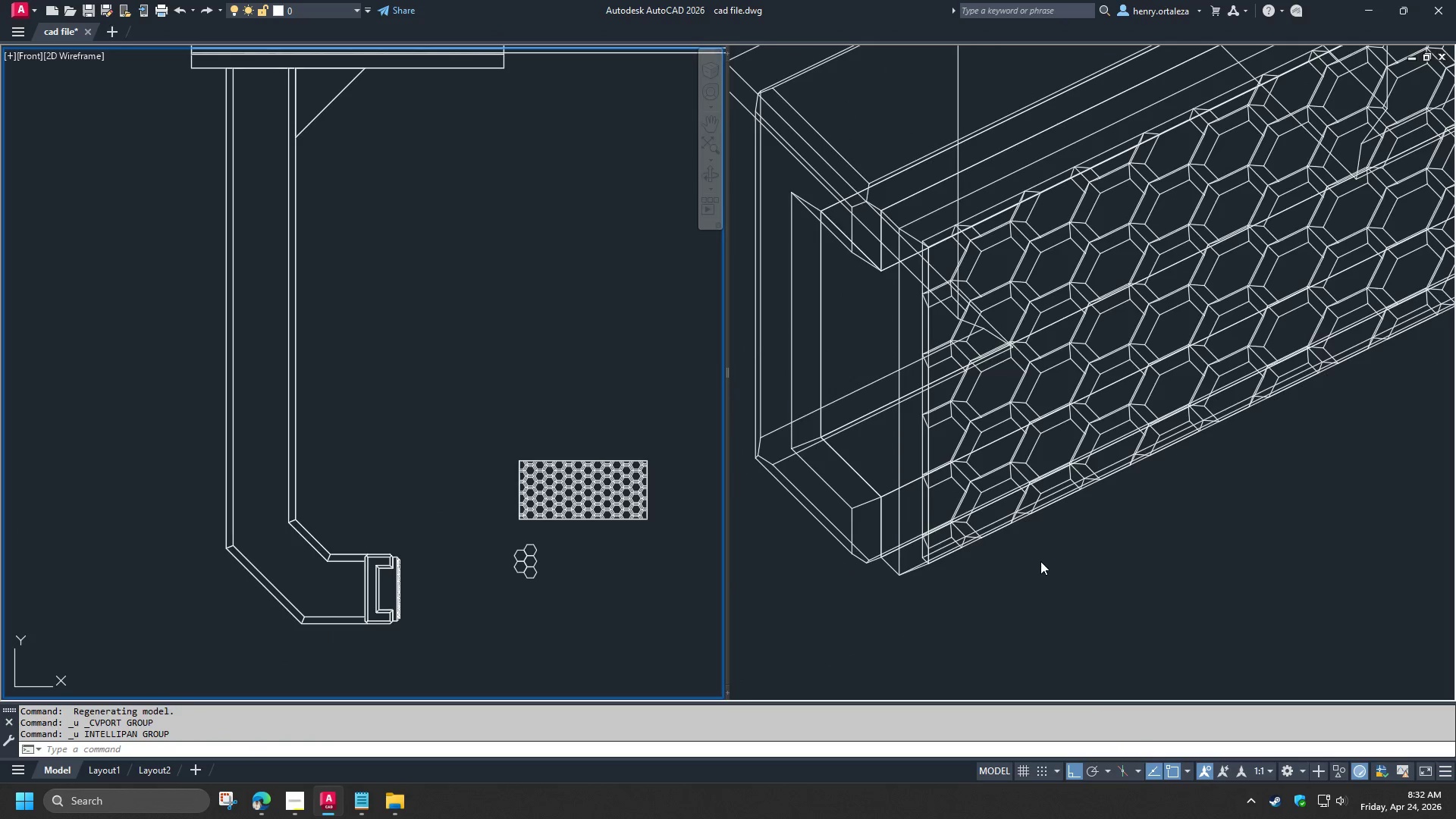 
key(Control+Z)
 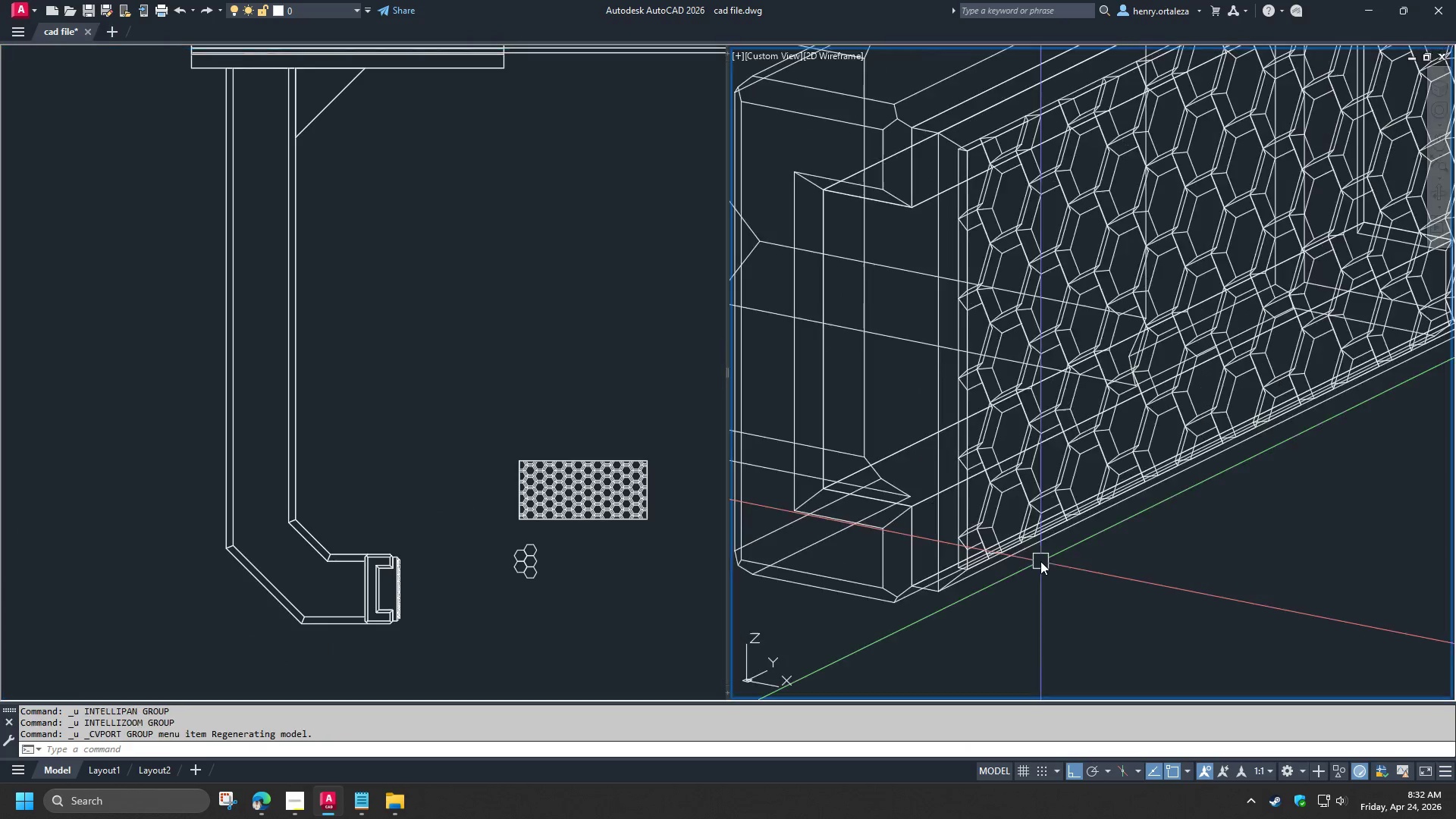 
key(Control+Z)
 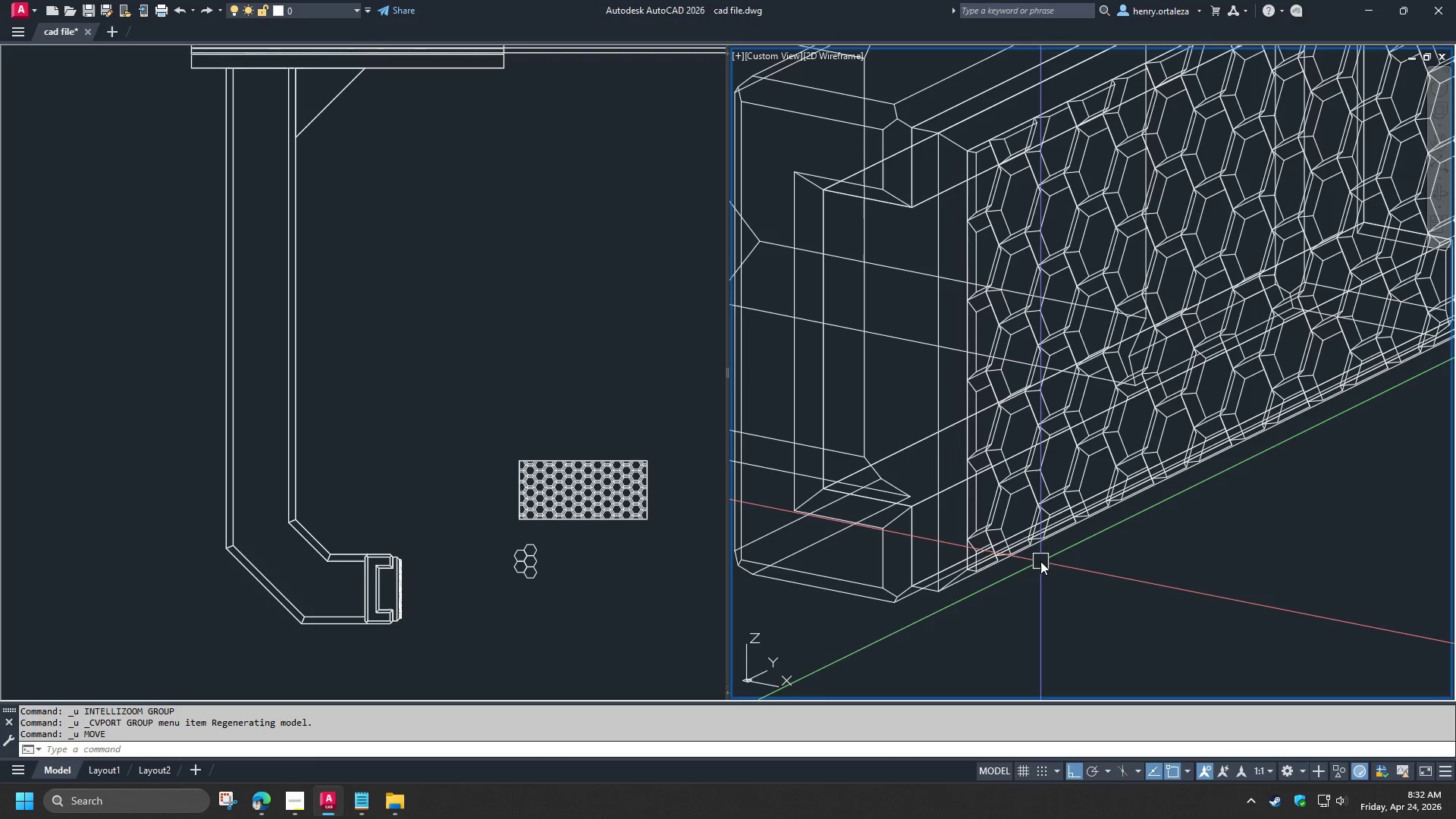 
key(Control+Z)
 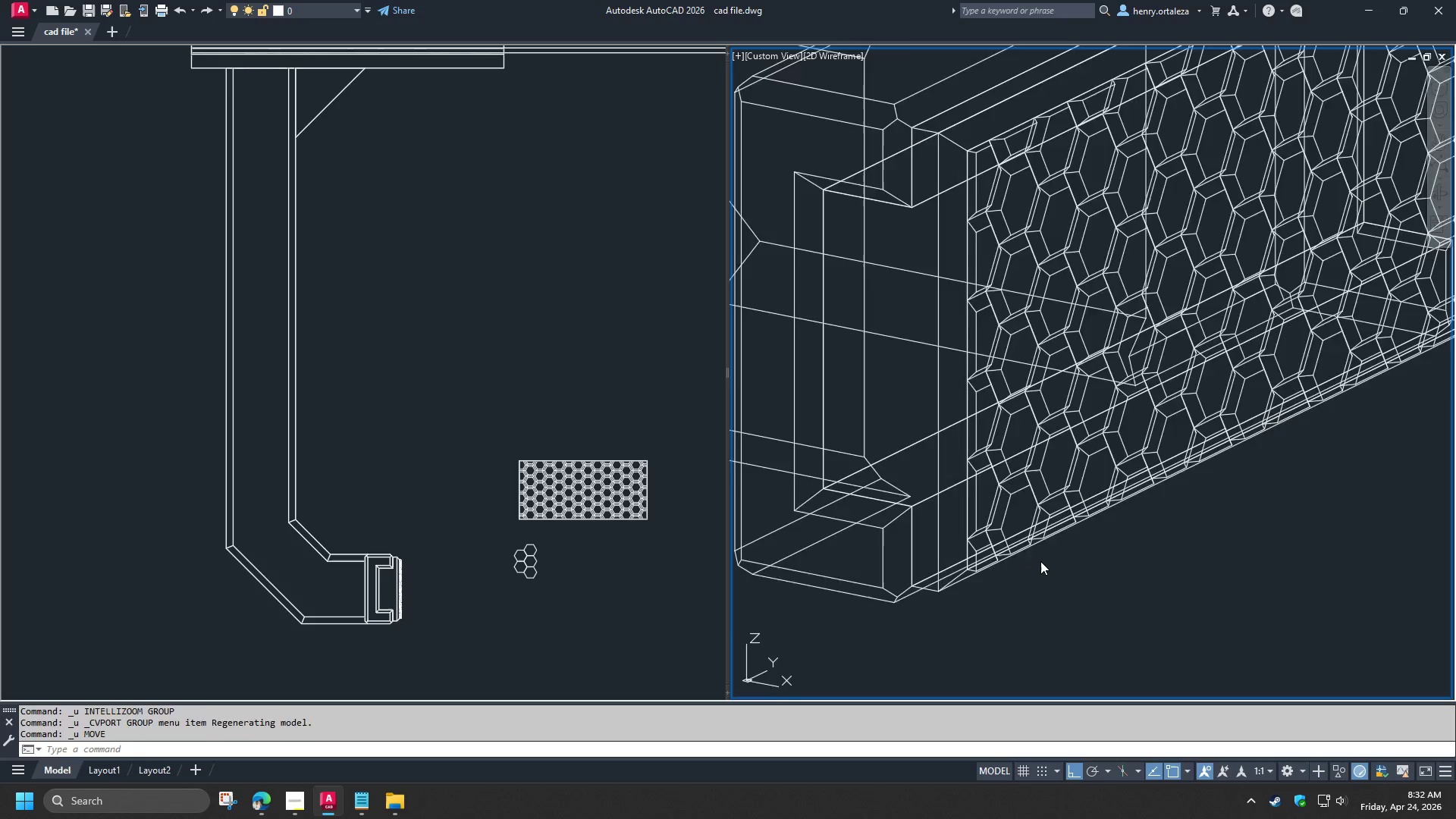 
key(Control+Z)
 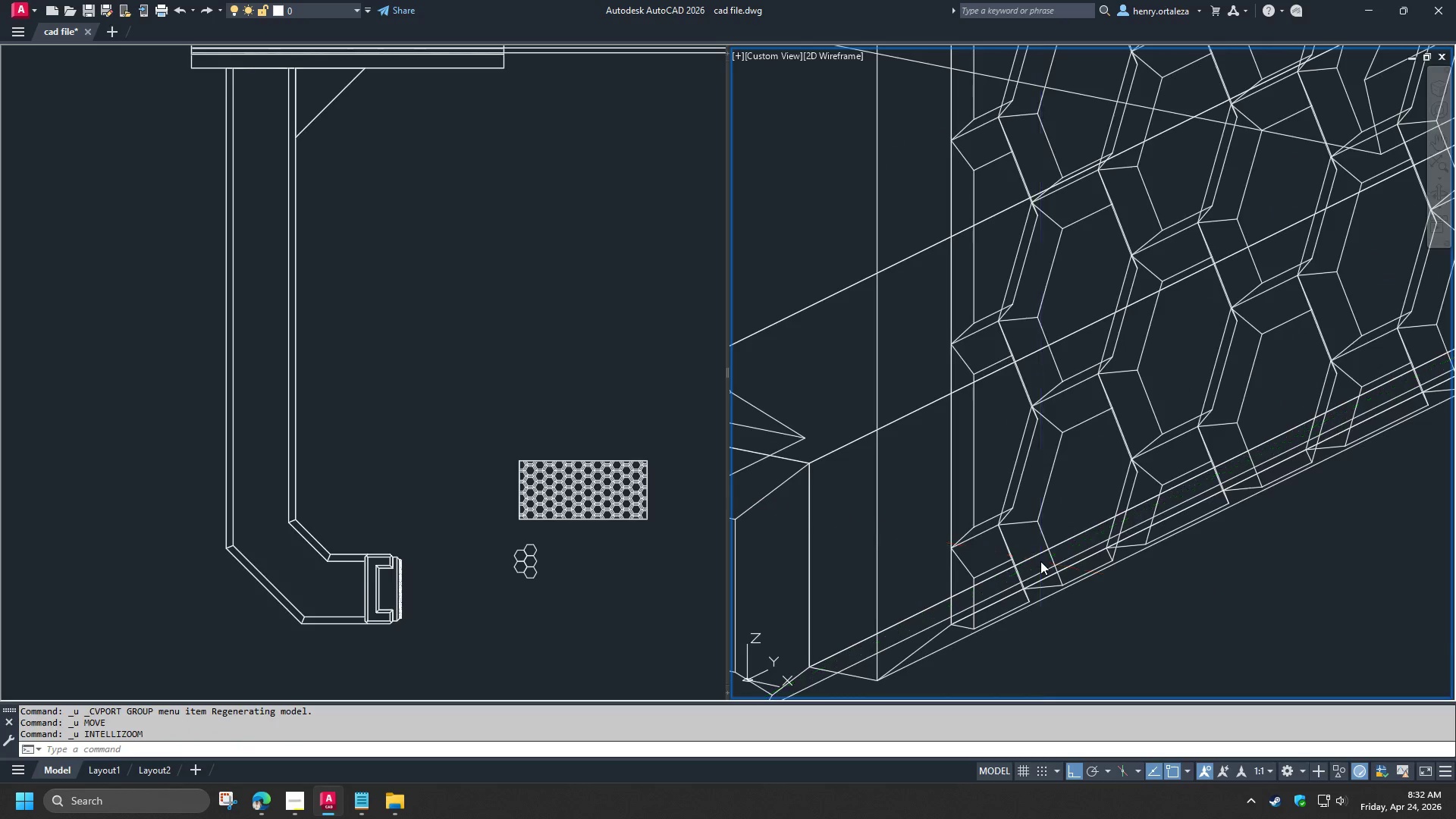 
key(Control+Z)
 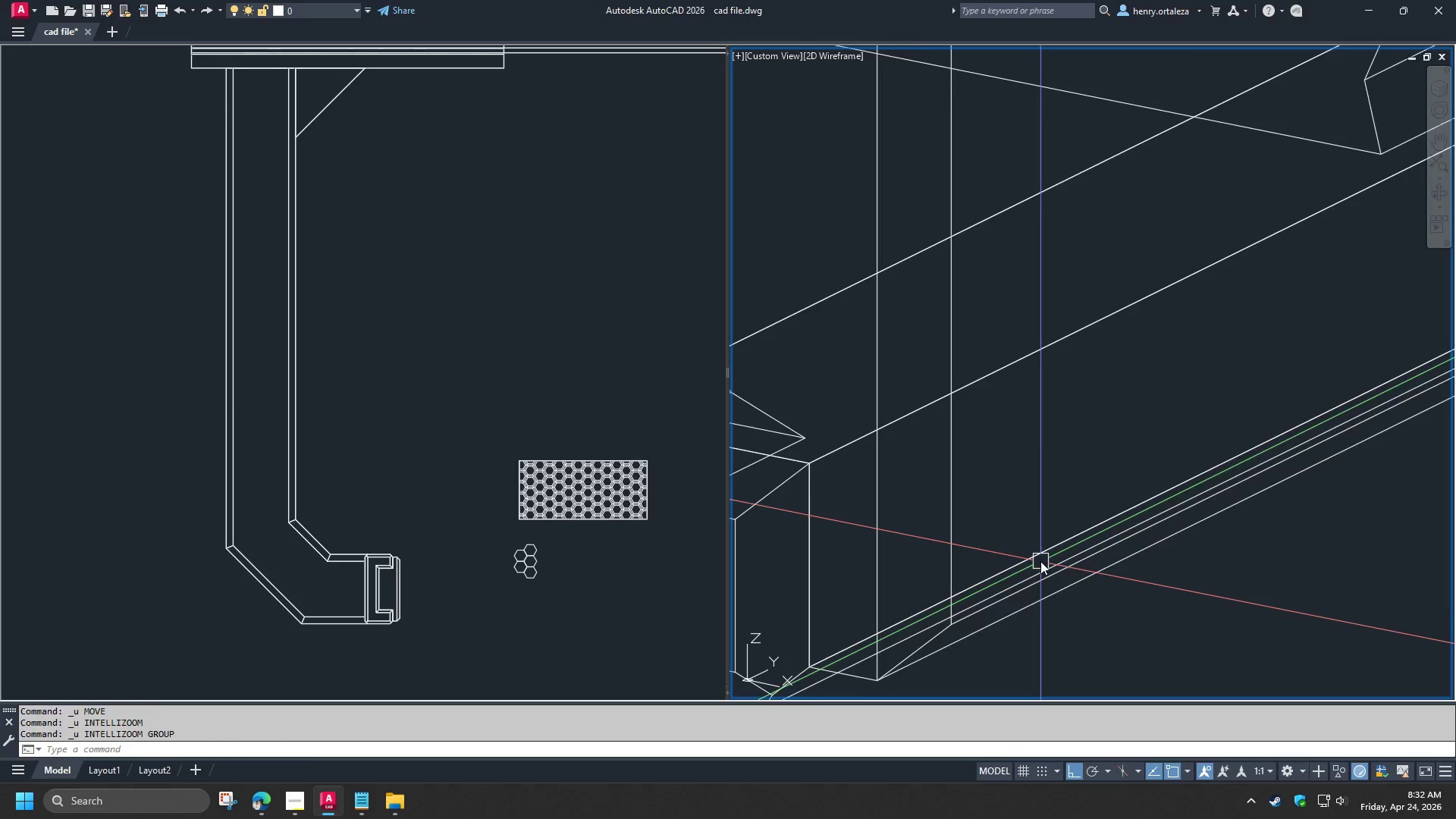 
key(Control+Z)
 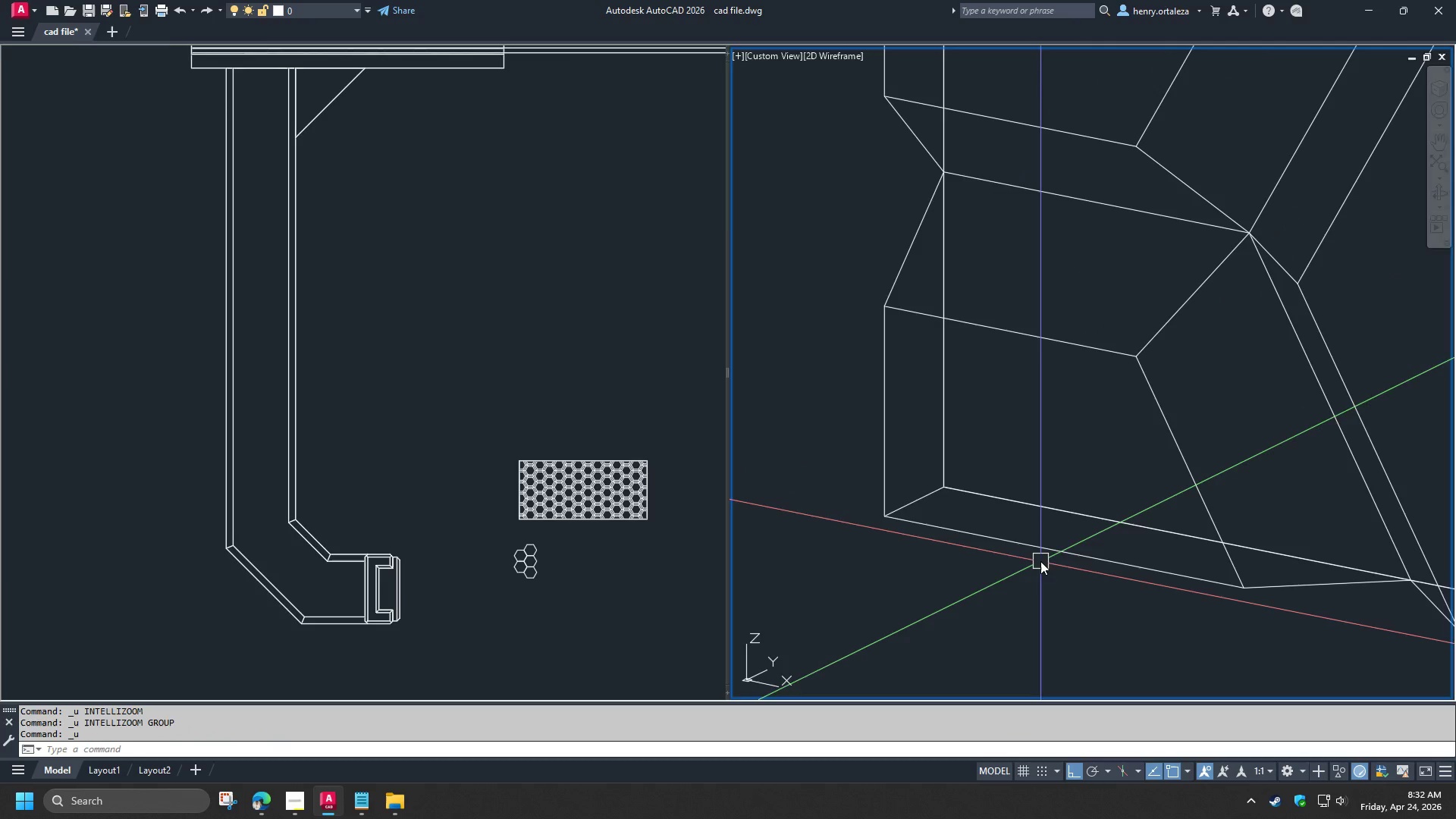 
key(Control+Z)
 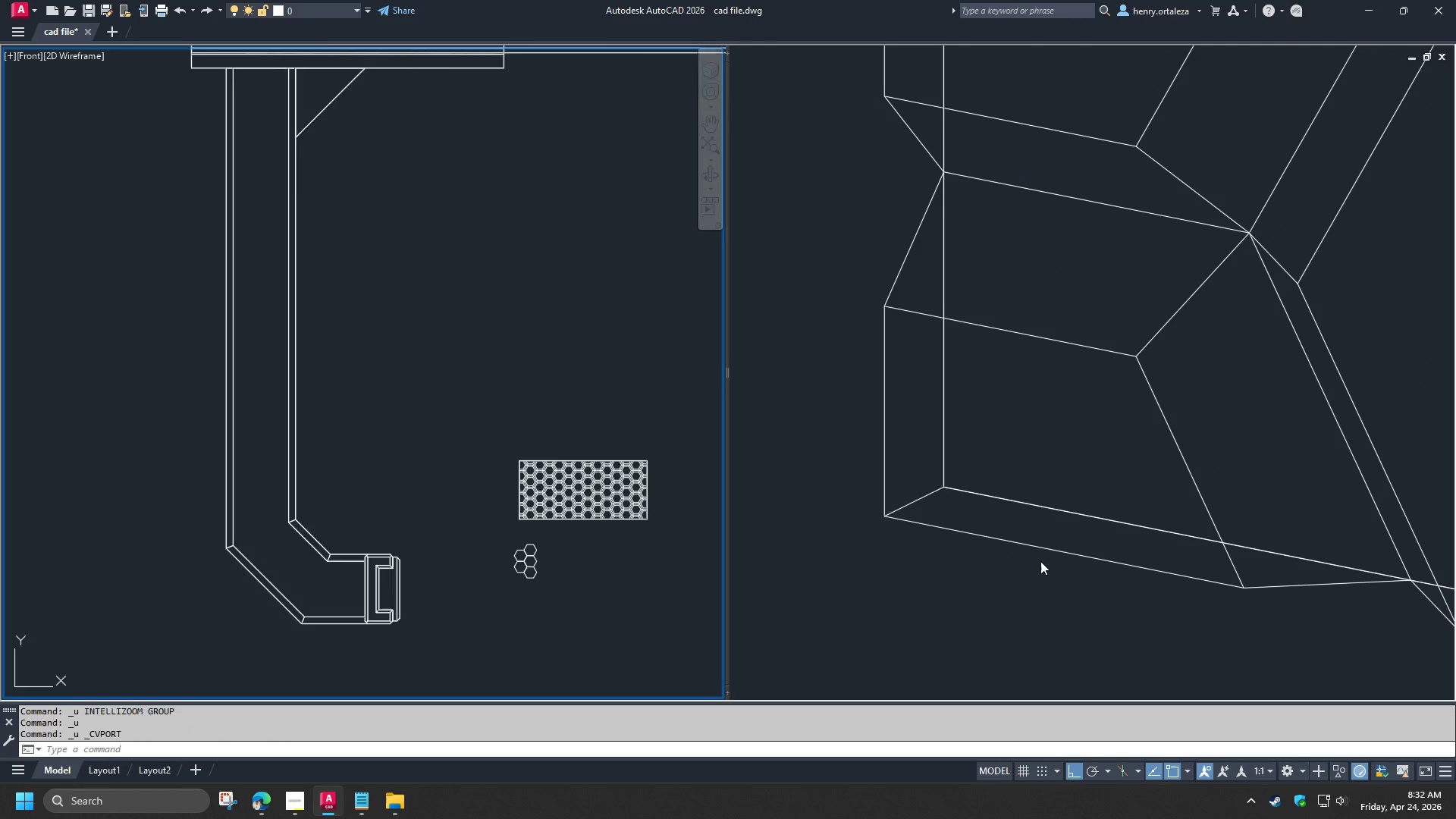 
key(Control+Z)
 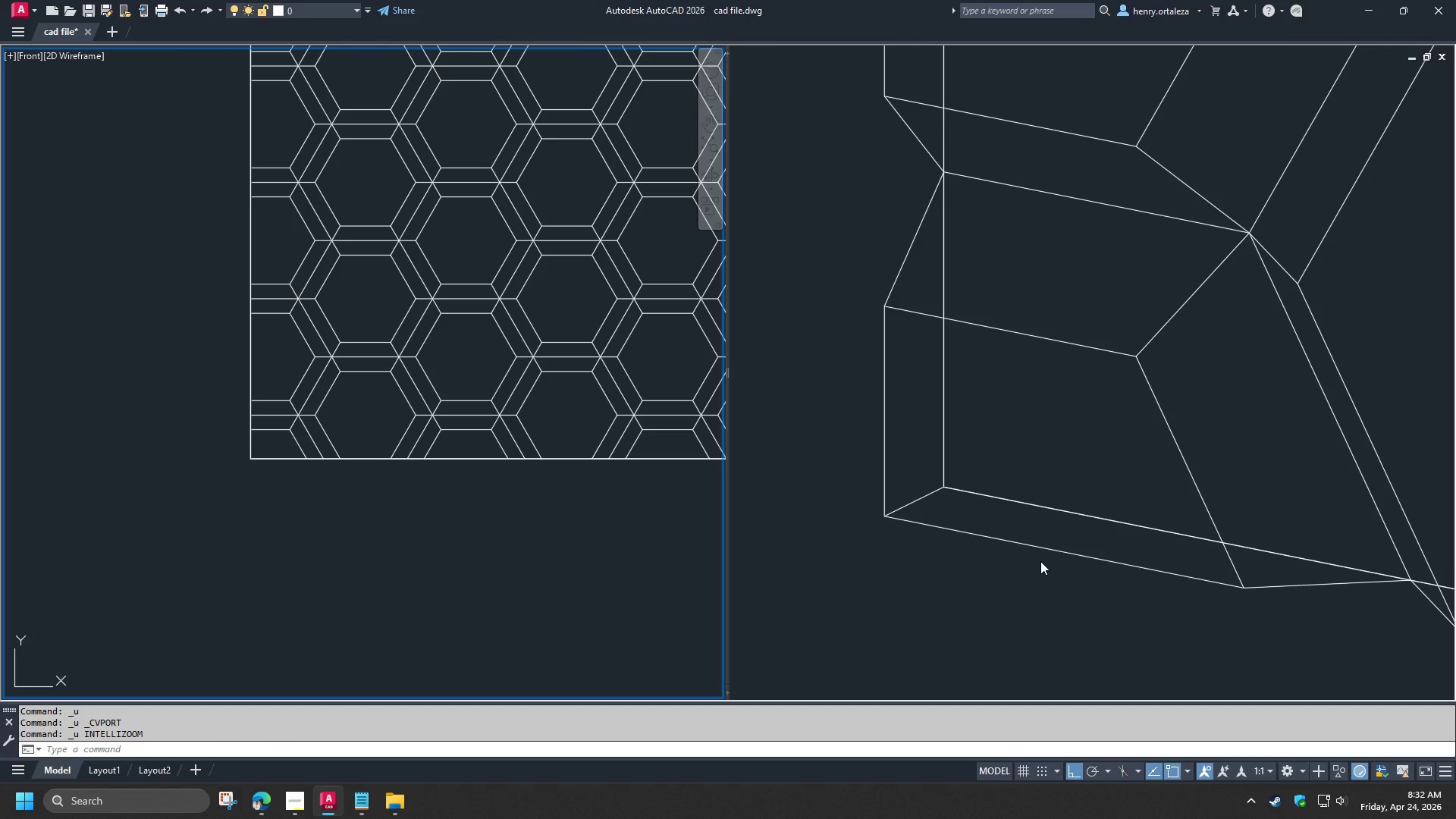 
key(Control+Z)
 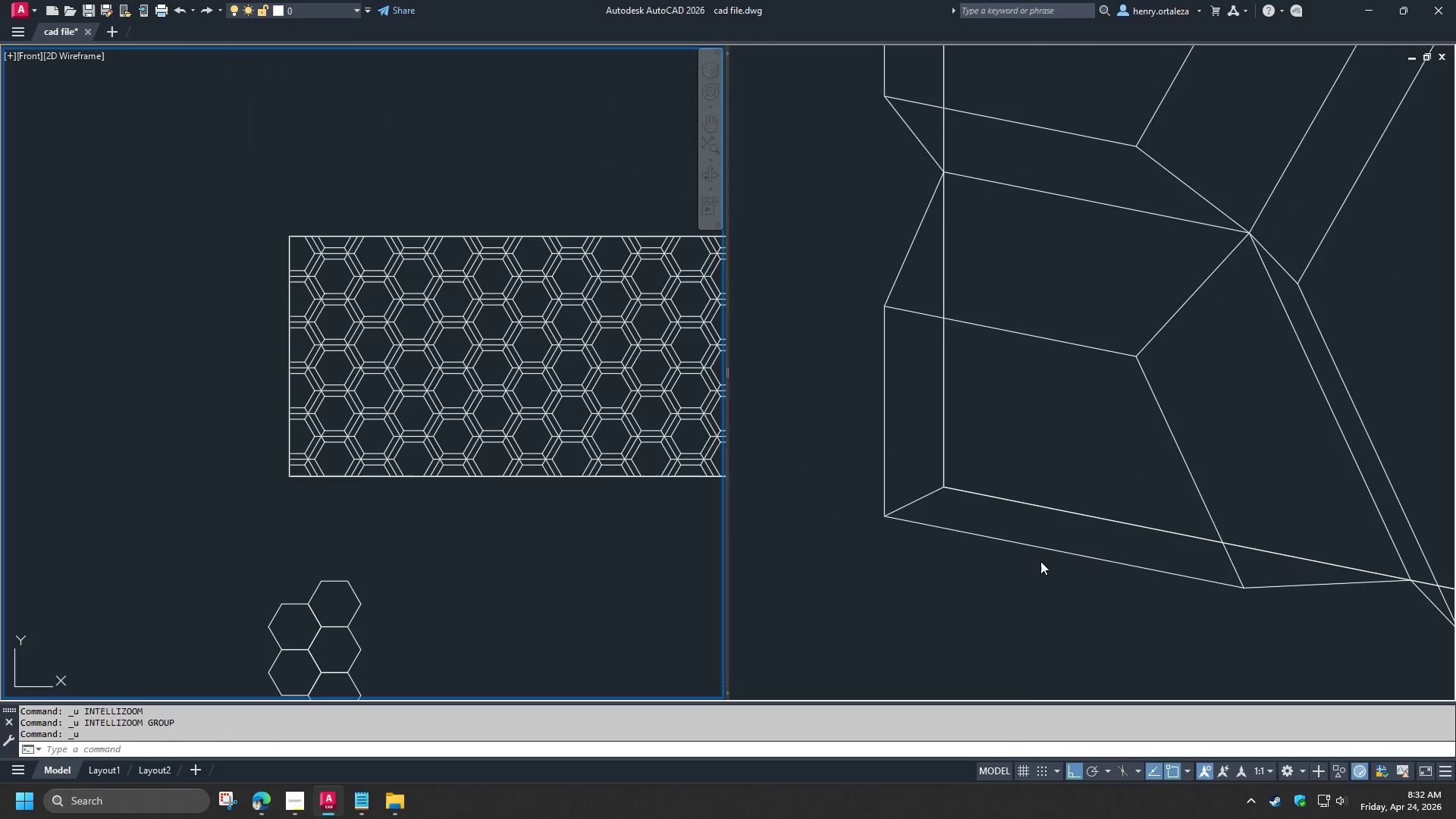 
key(Control+Z)
 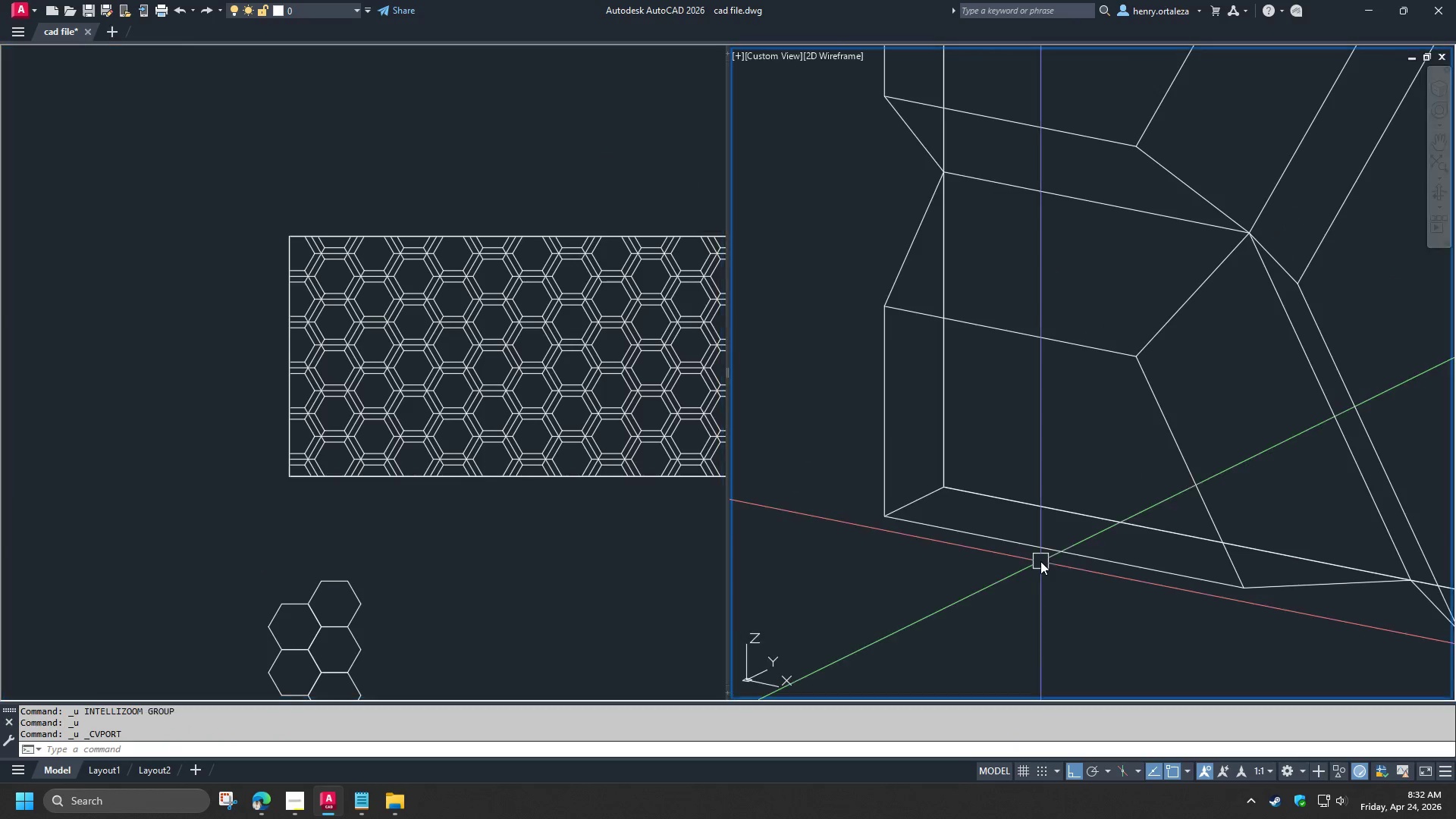 
key(Control+Z)
 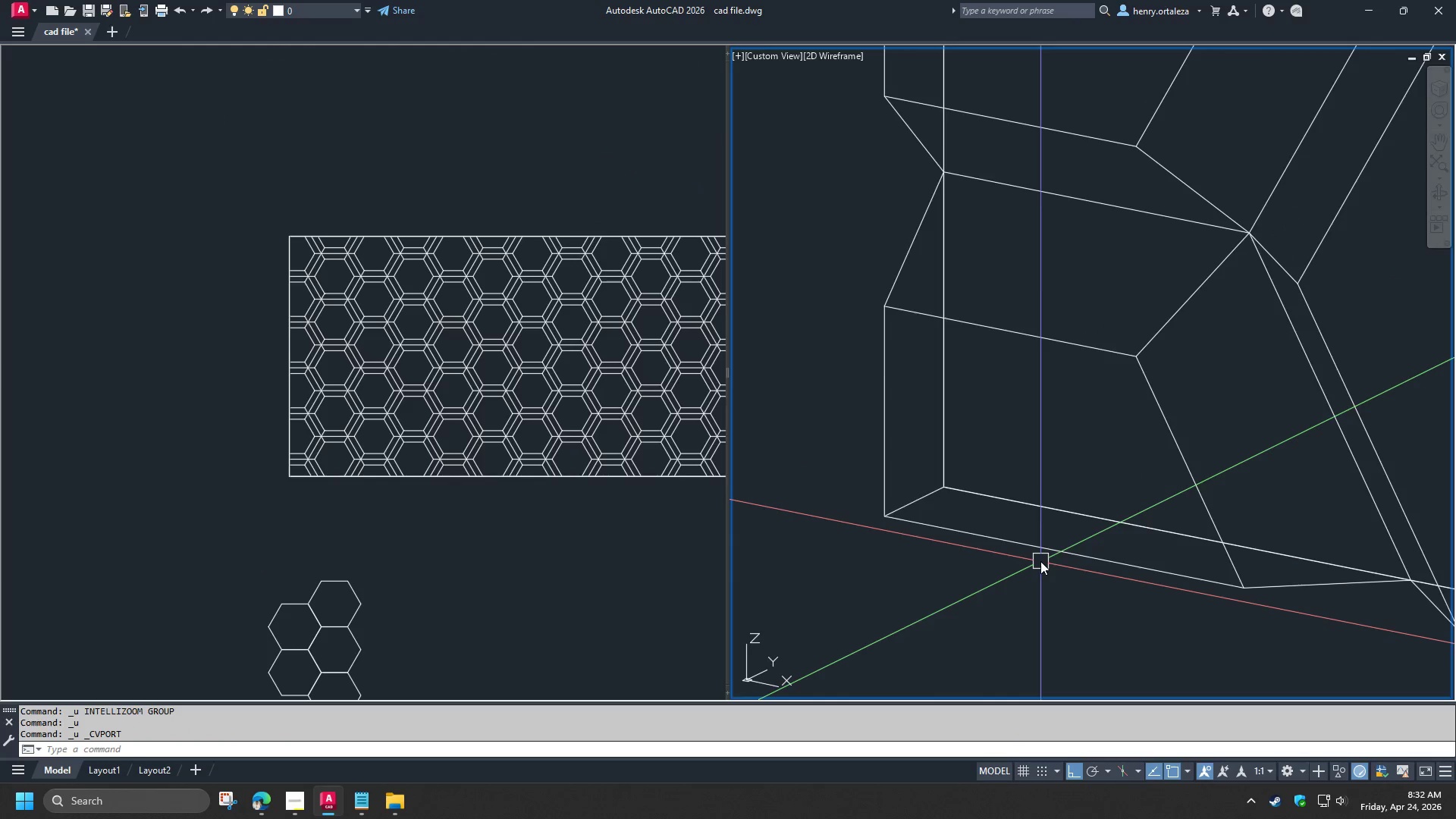 
key(Control+Z)
 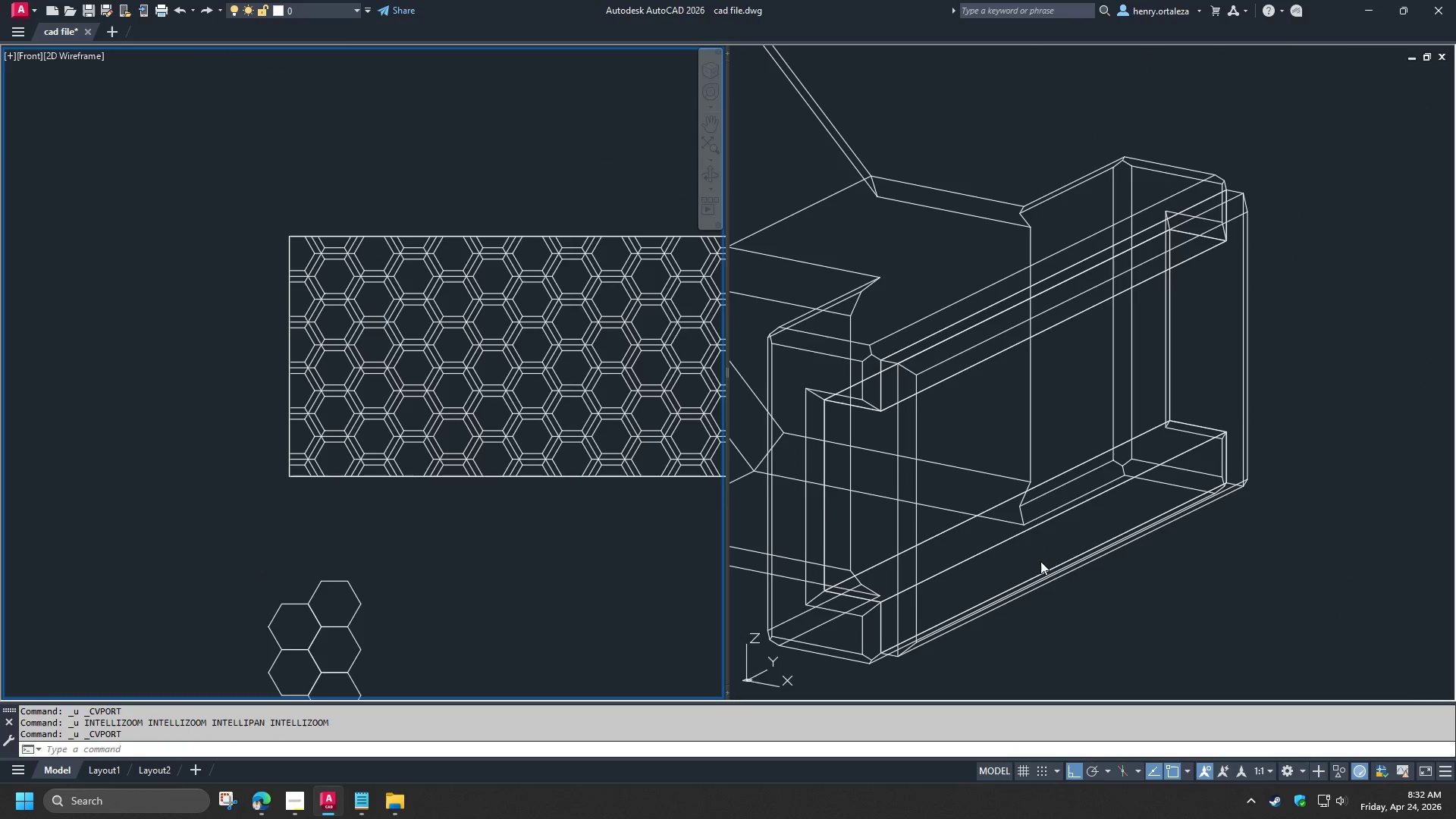 
key(Control+Z)
 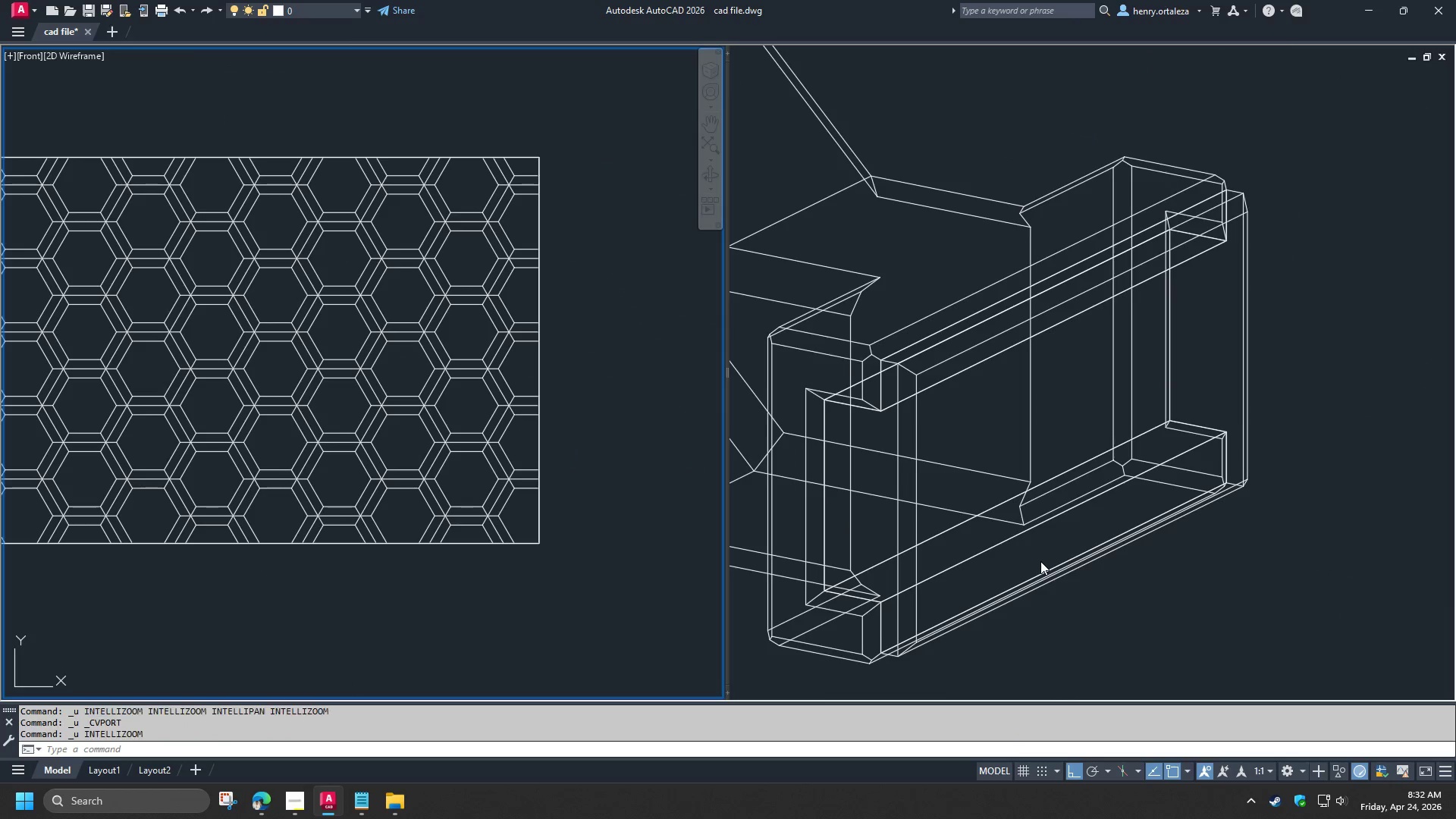 
key(Control+Z)
 